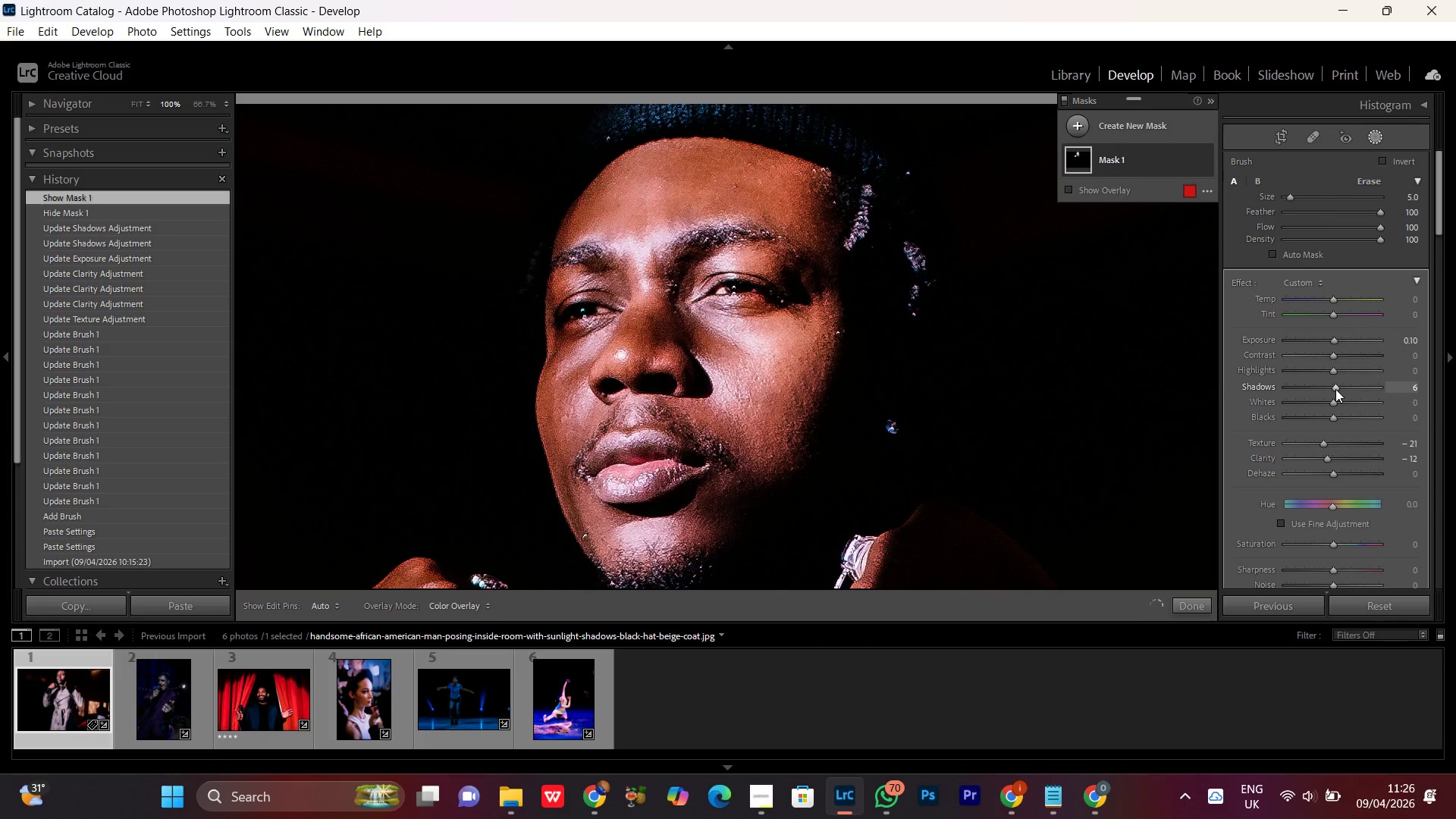 
scroll: coordinate [1336, 389], scroll_direction: none, amount: 0.0
 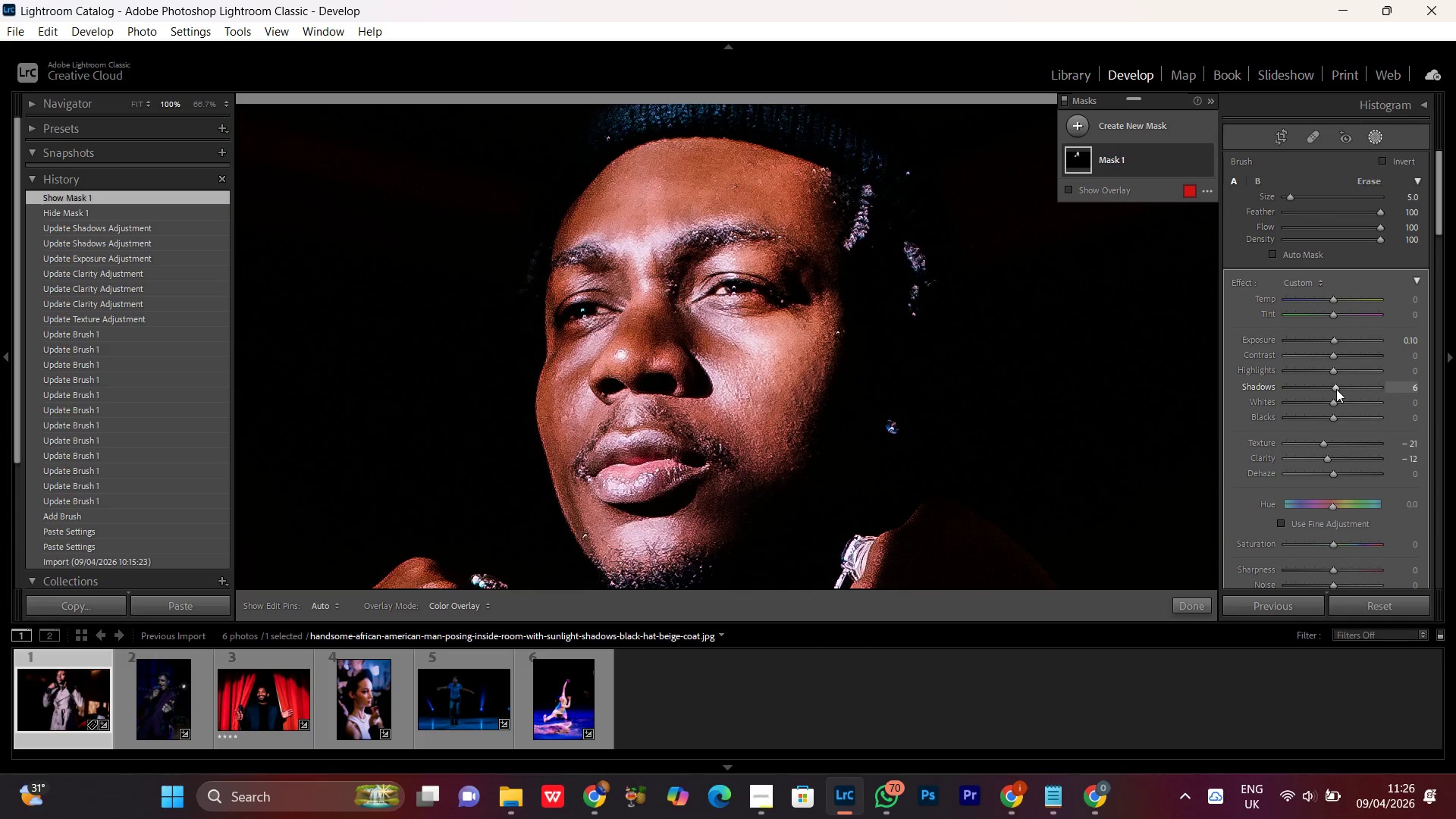 
scroll: coordinate [1336, 389], scroll_direction: up, amount: 1.0
 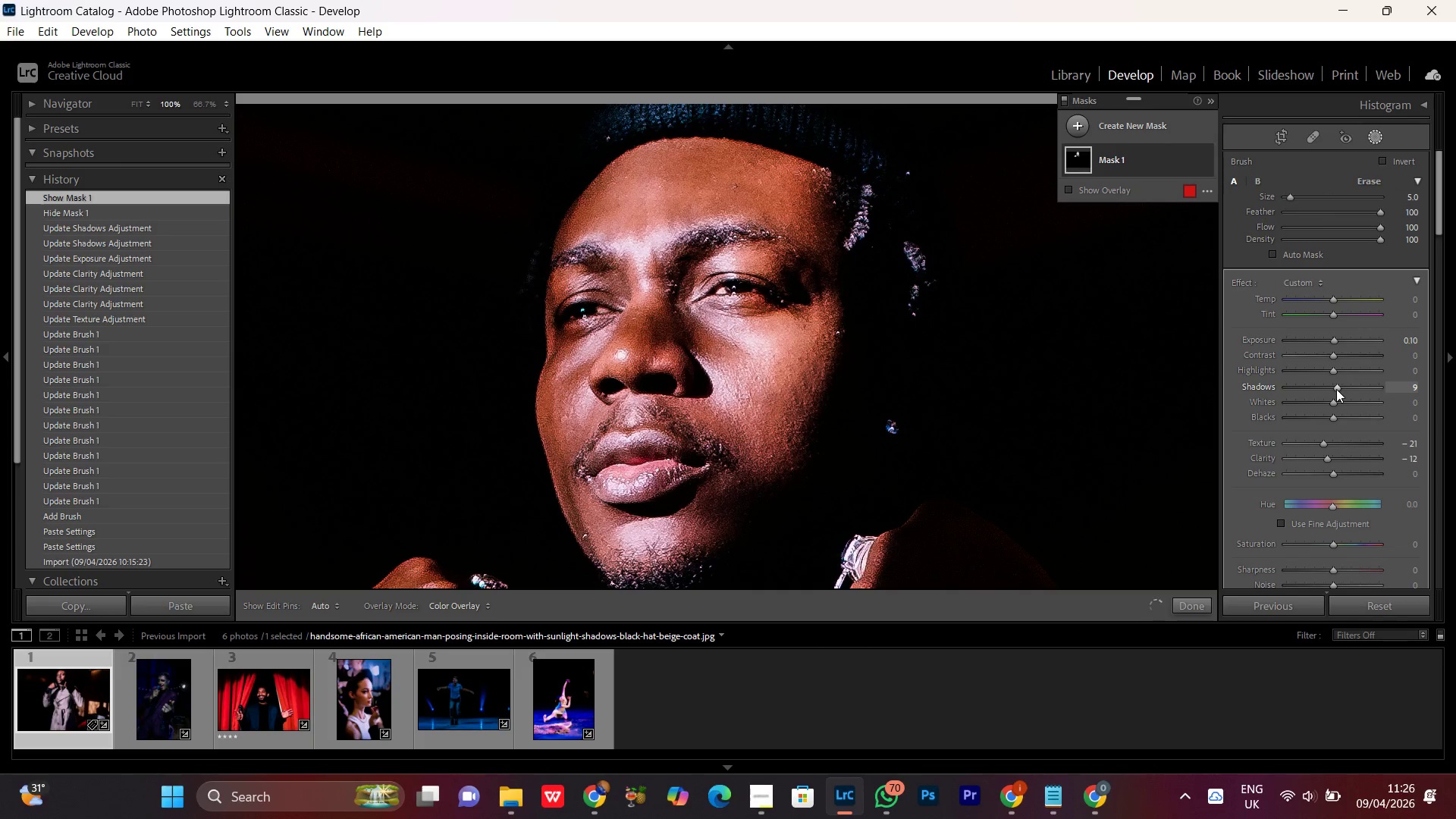 
scroll: coordinate [1337, 389], scroll_direction: down, amount: 1.0
 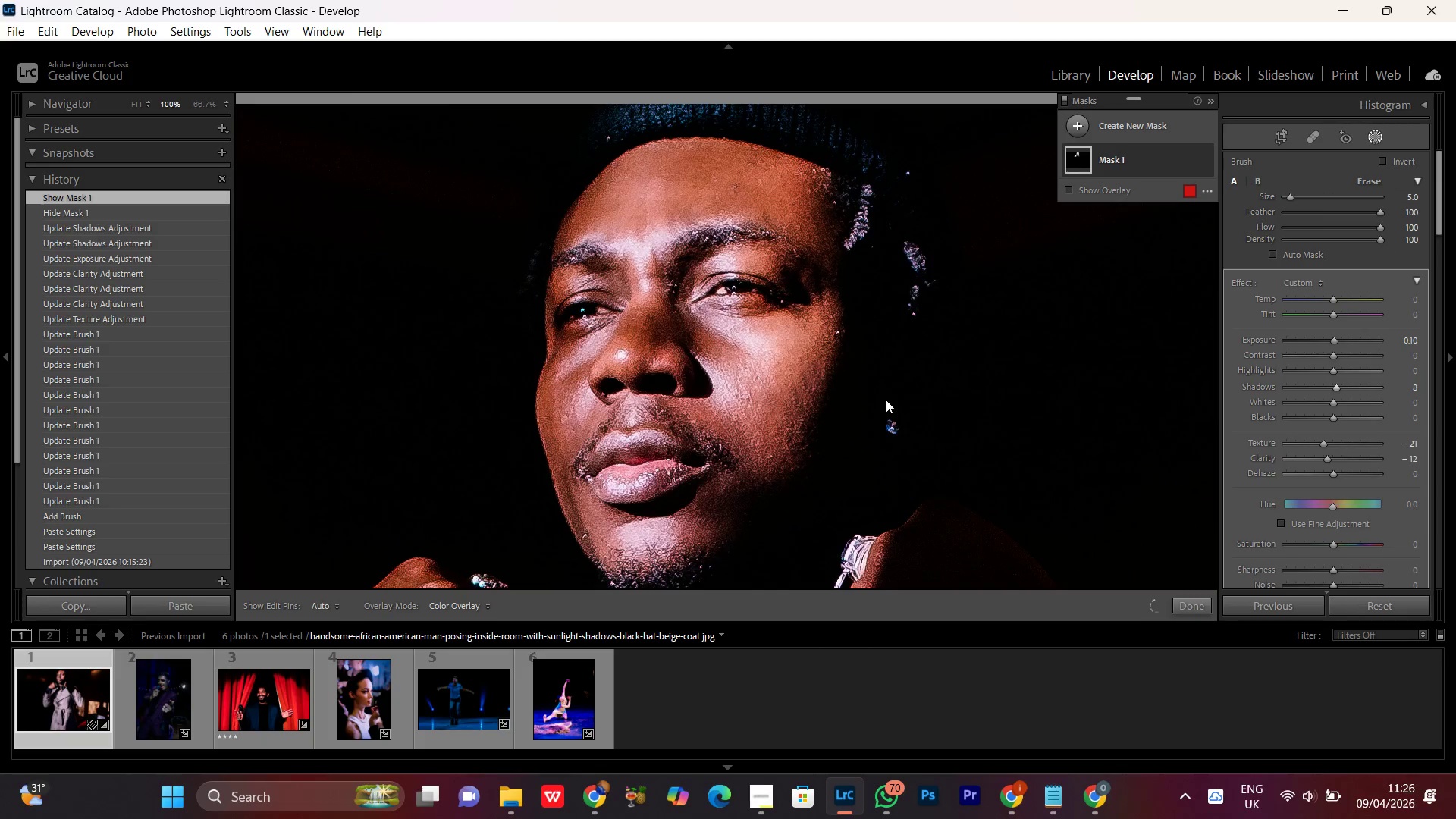 
hold_key(key=Space, duration=0.78)
 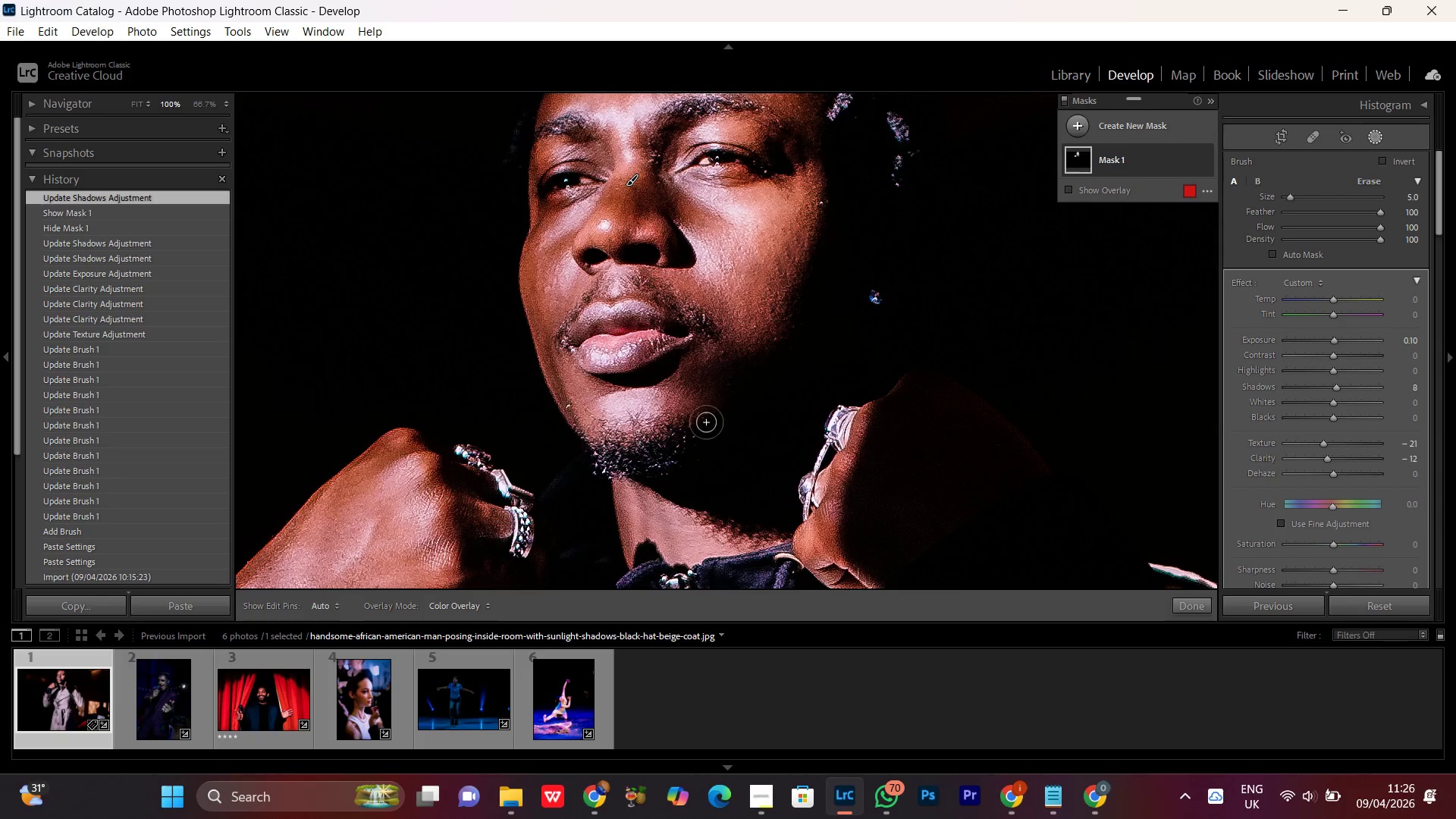 
left_click_drag(start_coordinate=[752, 444], to_coordinate=[736, 314])
 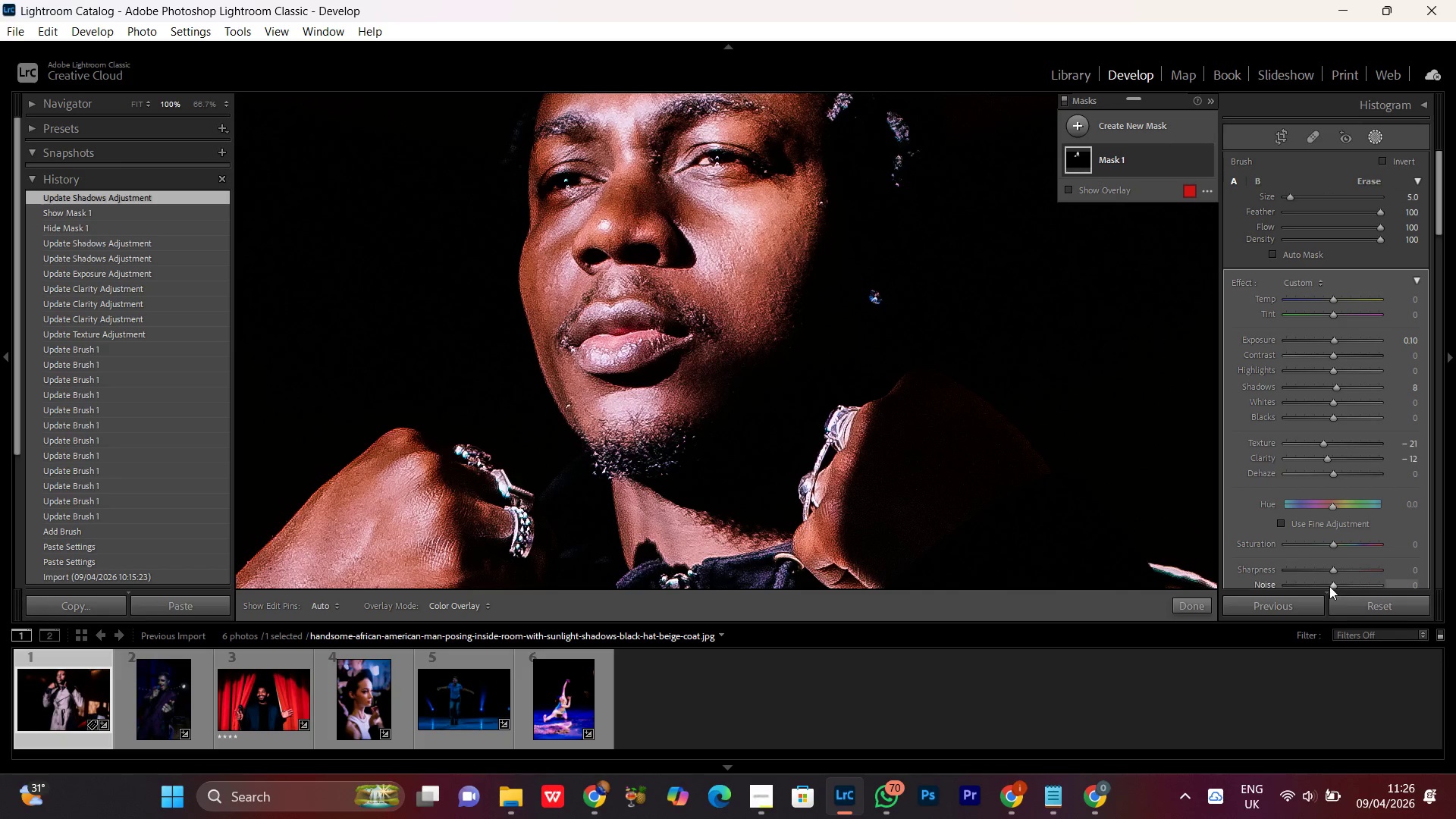 
left_click([1332, 570])
 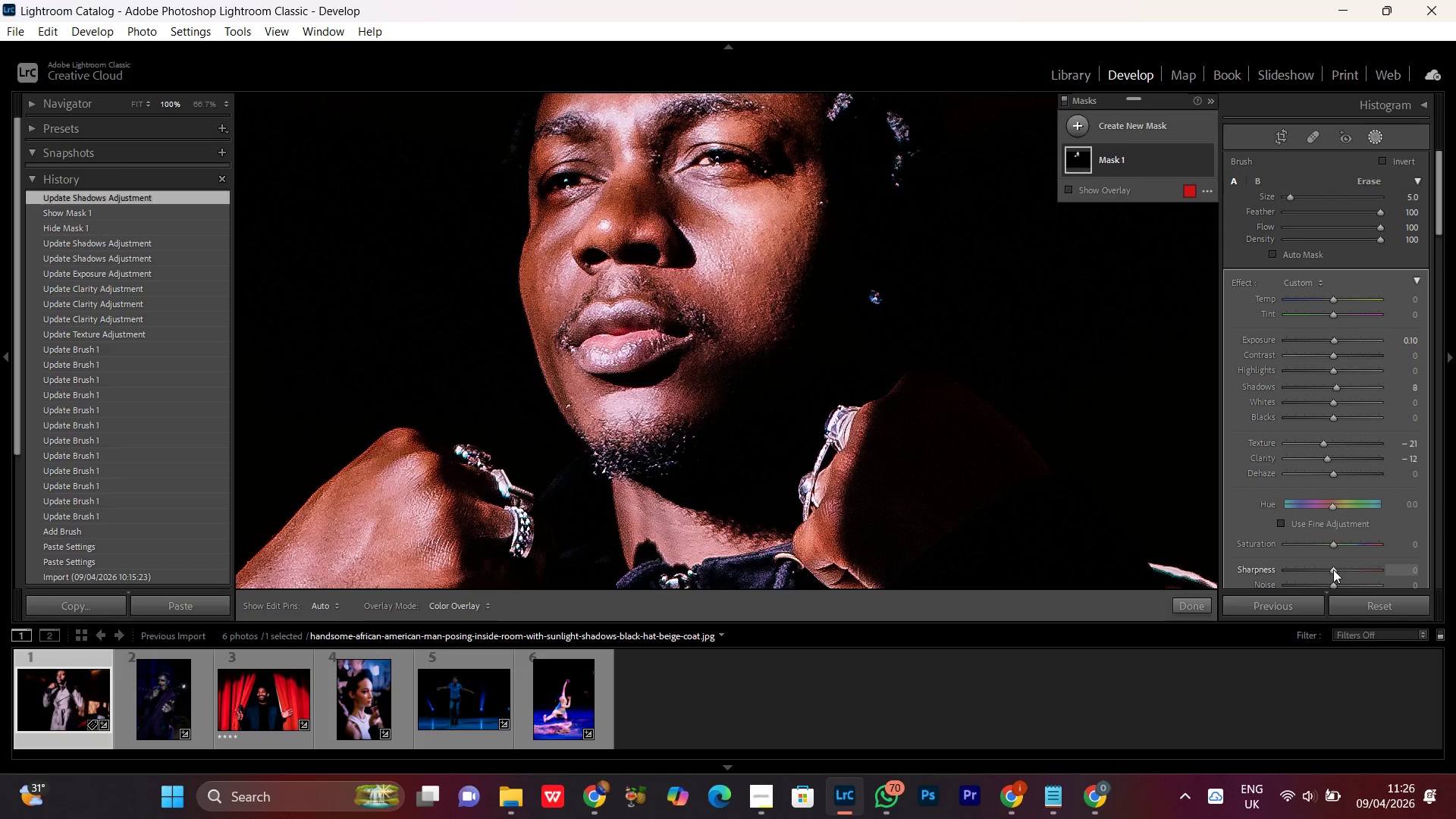 
scroll: coordinate [1333, 570], scroll_direction: down, amount: 5.0
 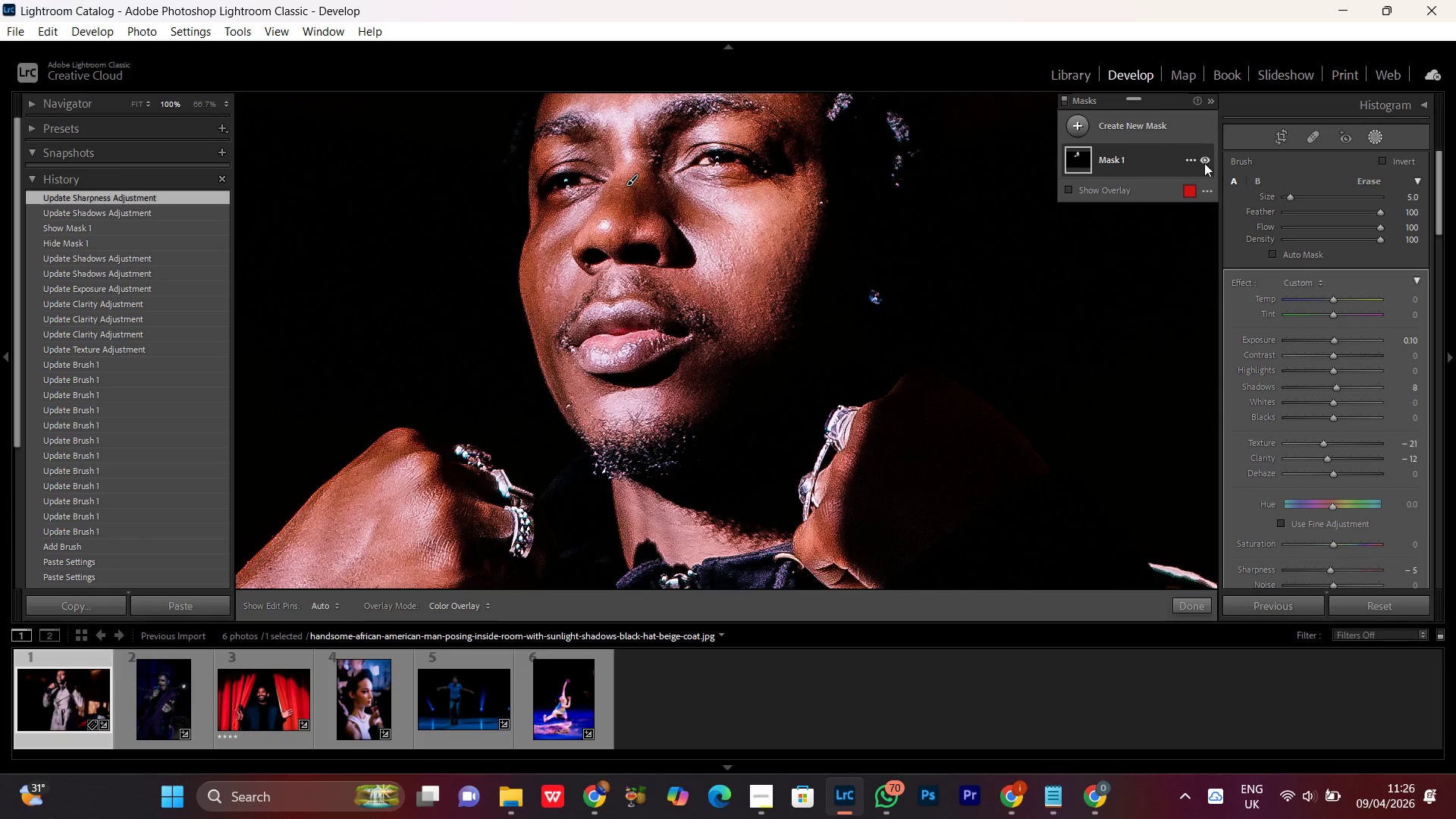 
left_click([1203, 162])
 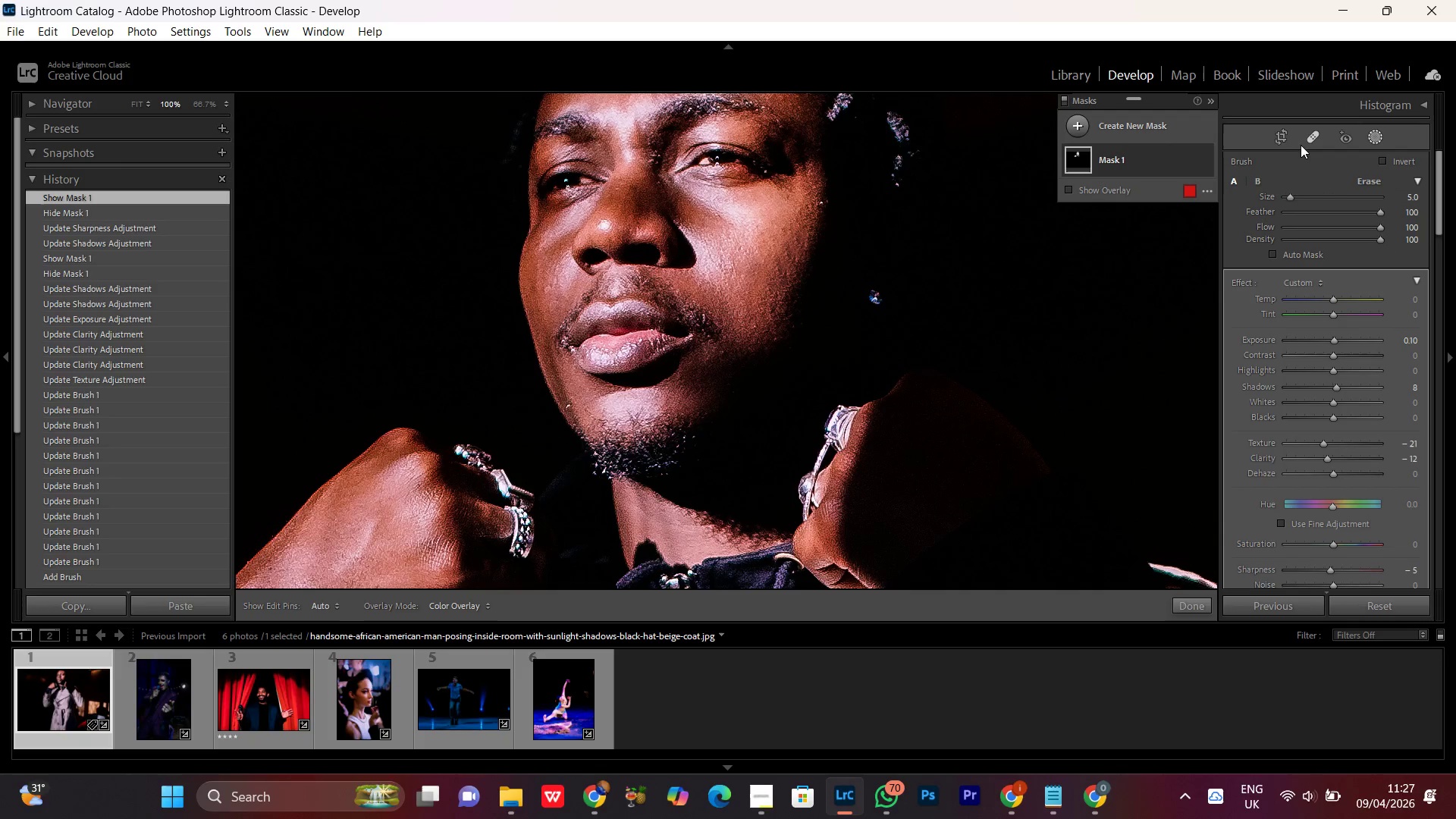 
left_click([1308, 138])
 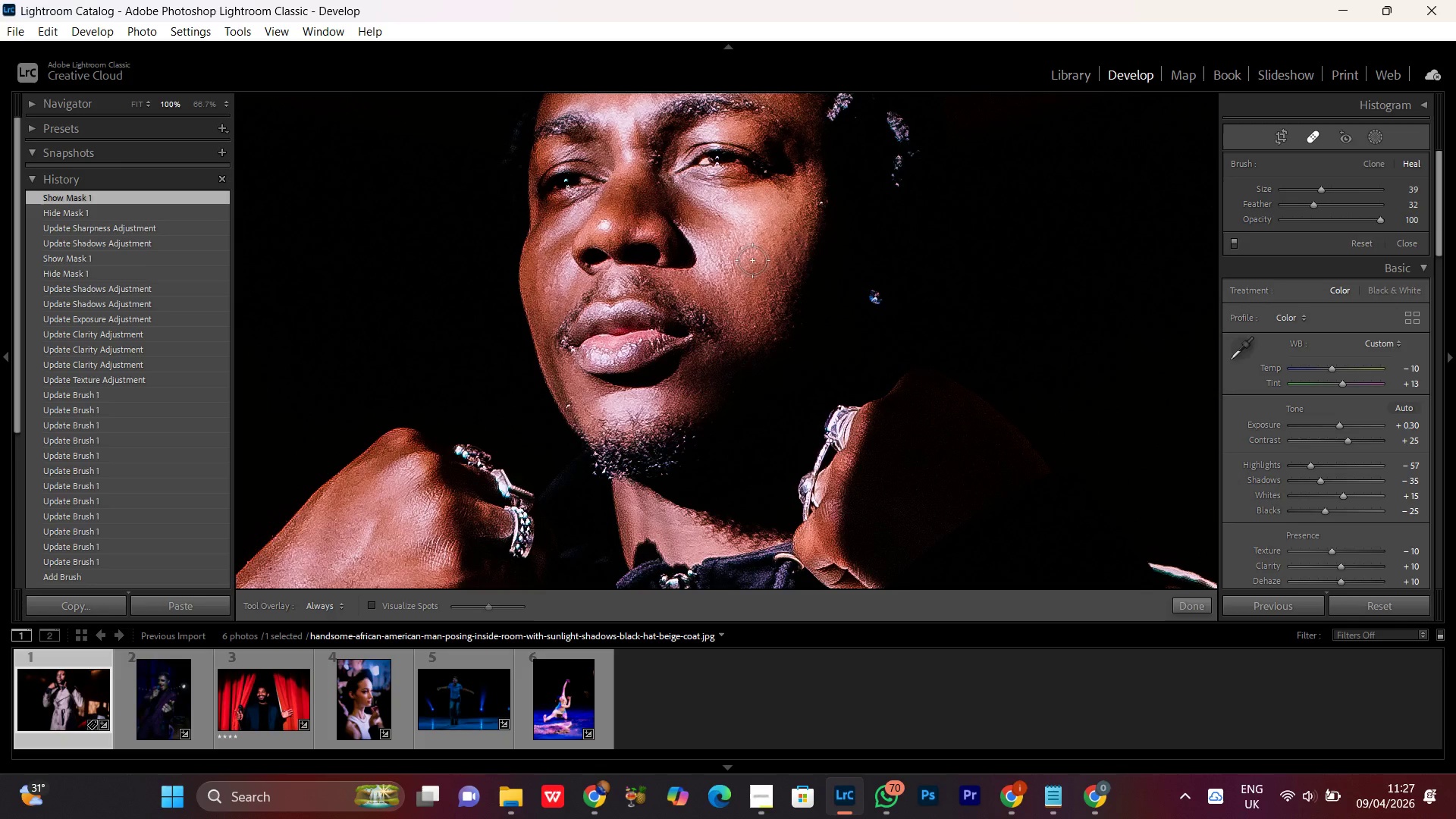 
scroll: coordinate [783, 231], scroll_direction: down, amount: 6.0
 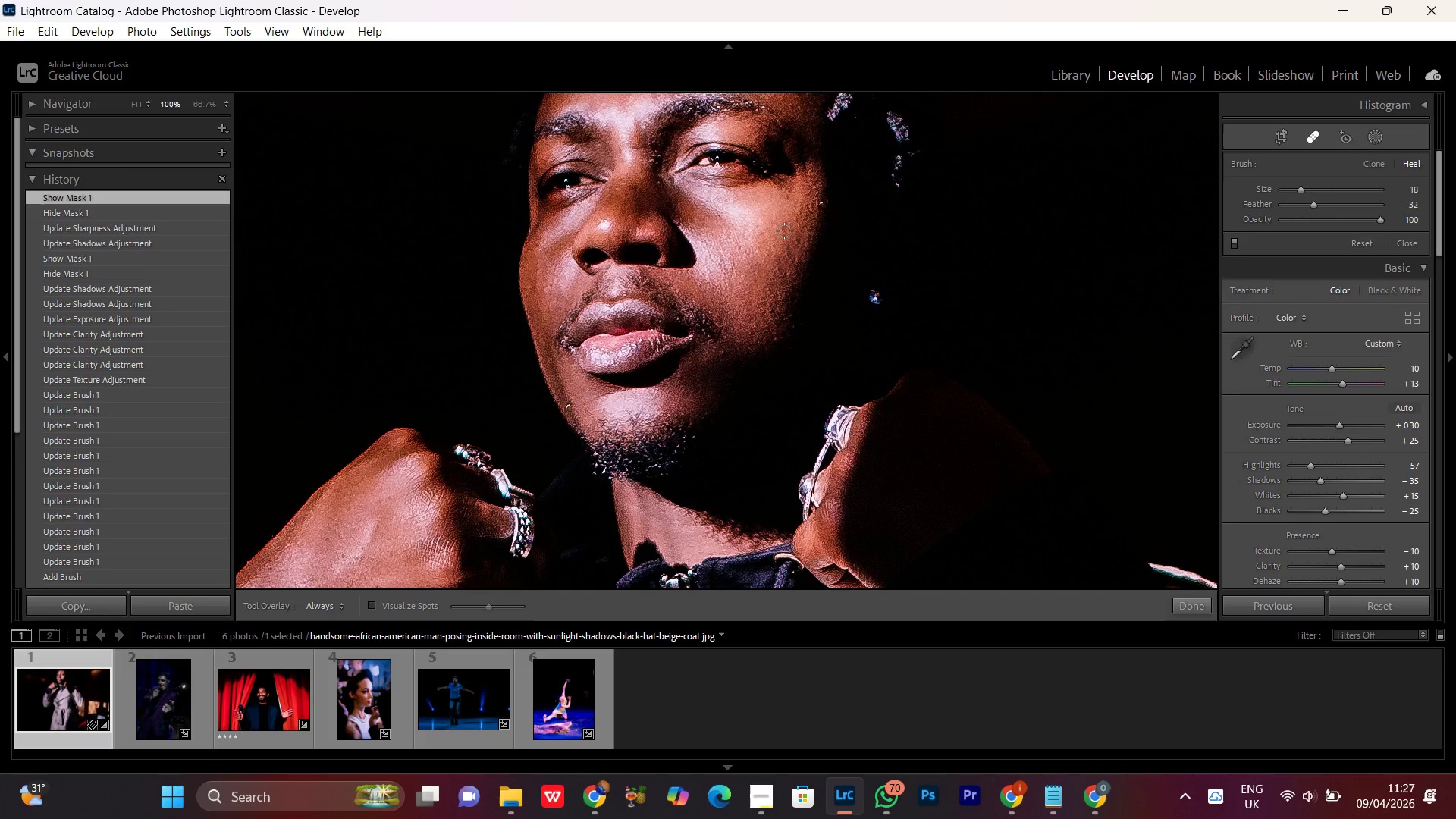 
left_click([784, 231])
 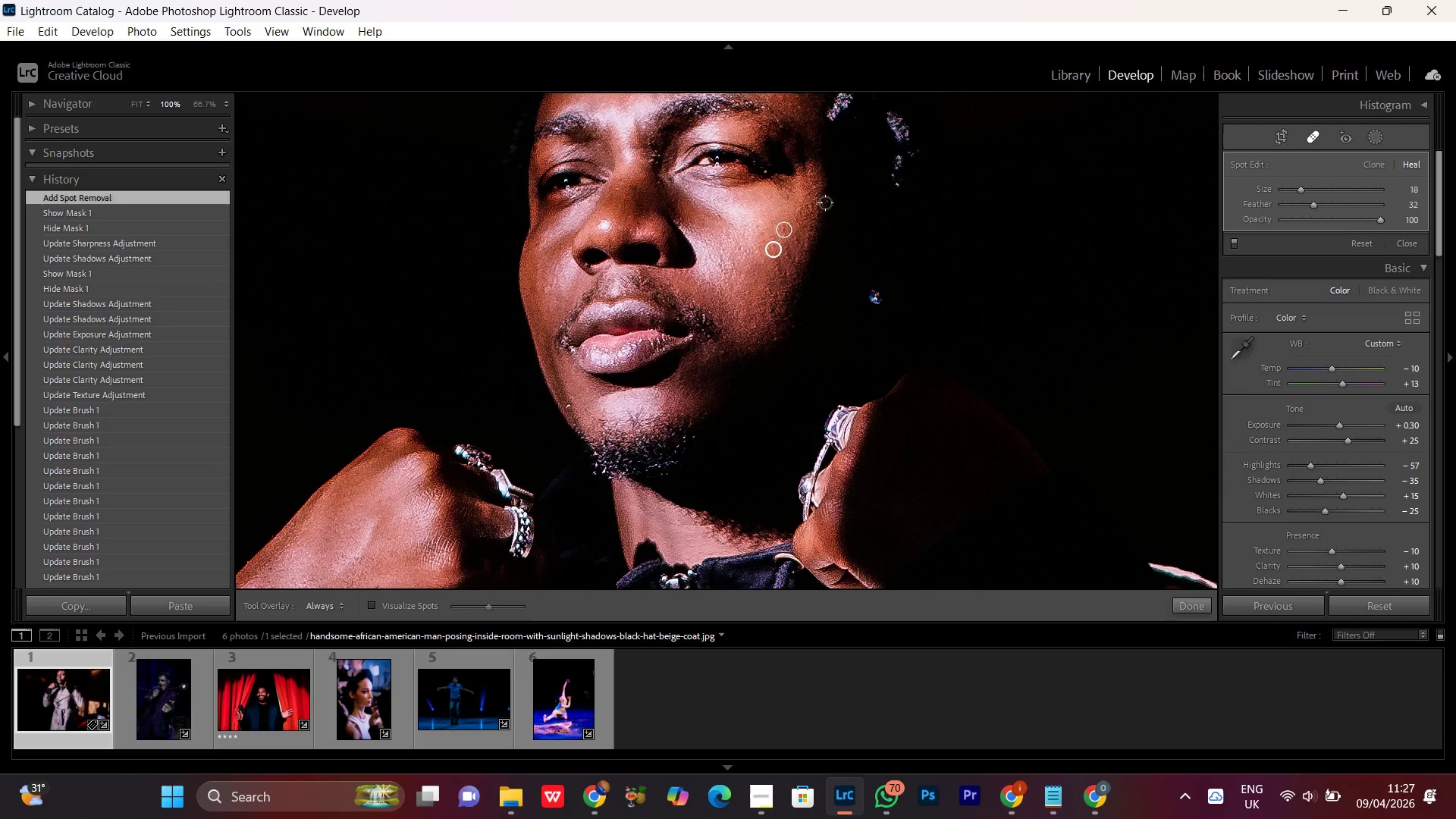 
left_click([822, 203])
 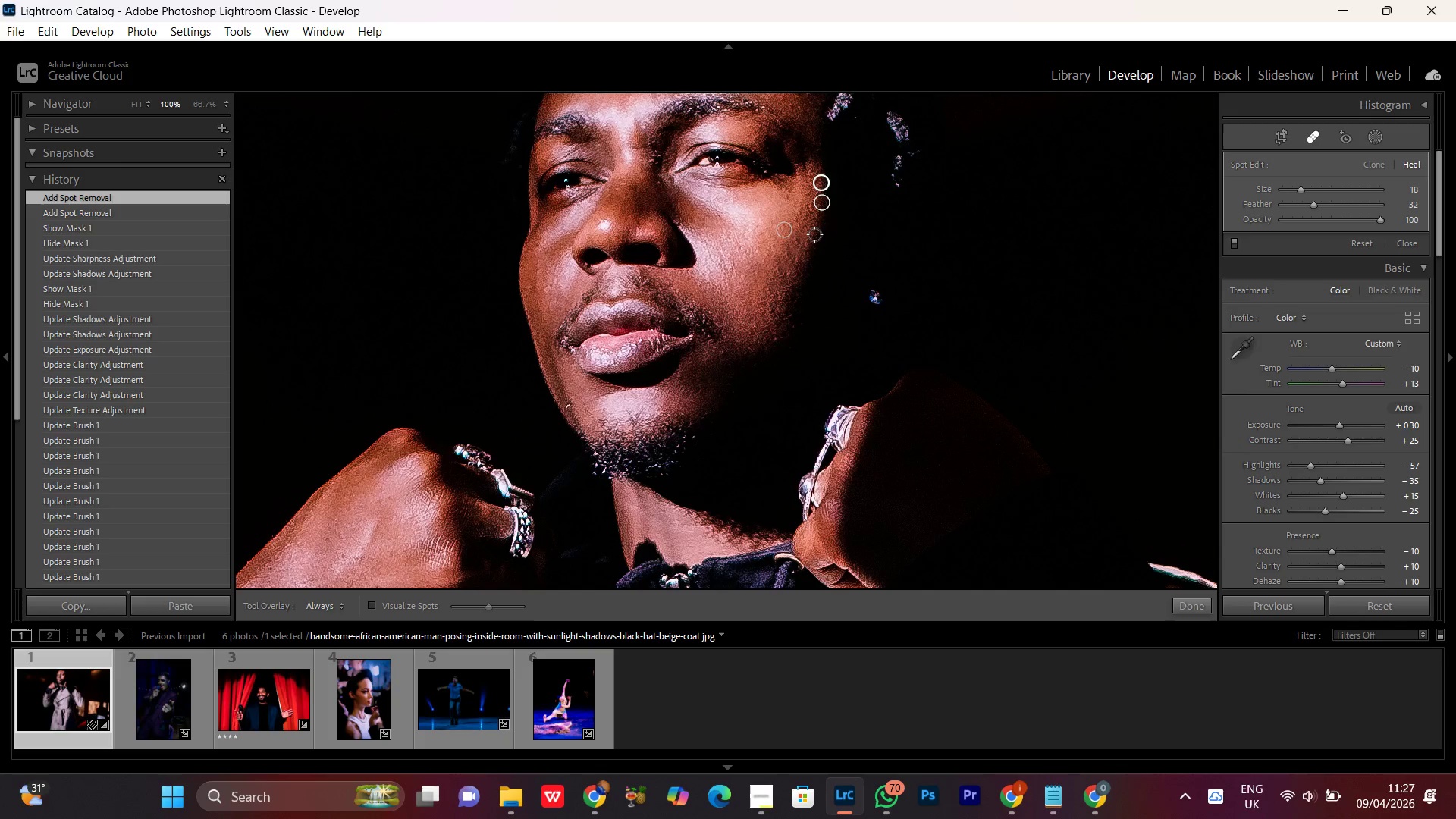 
hold_key(key=Space, duration=1.14)
 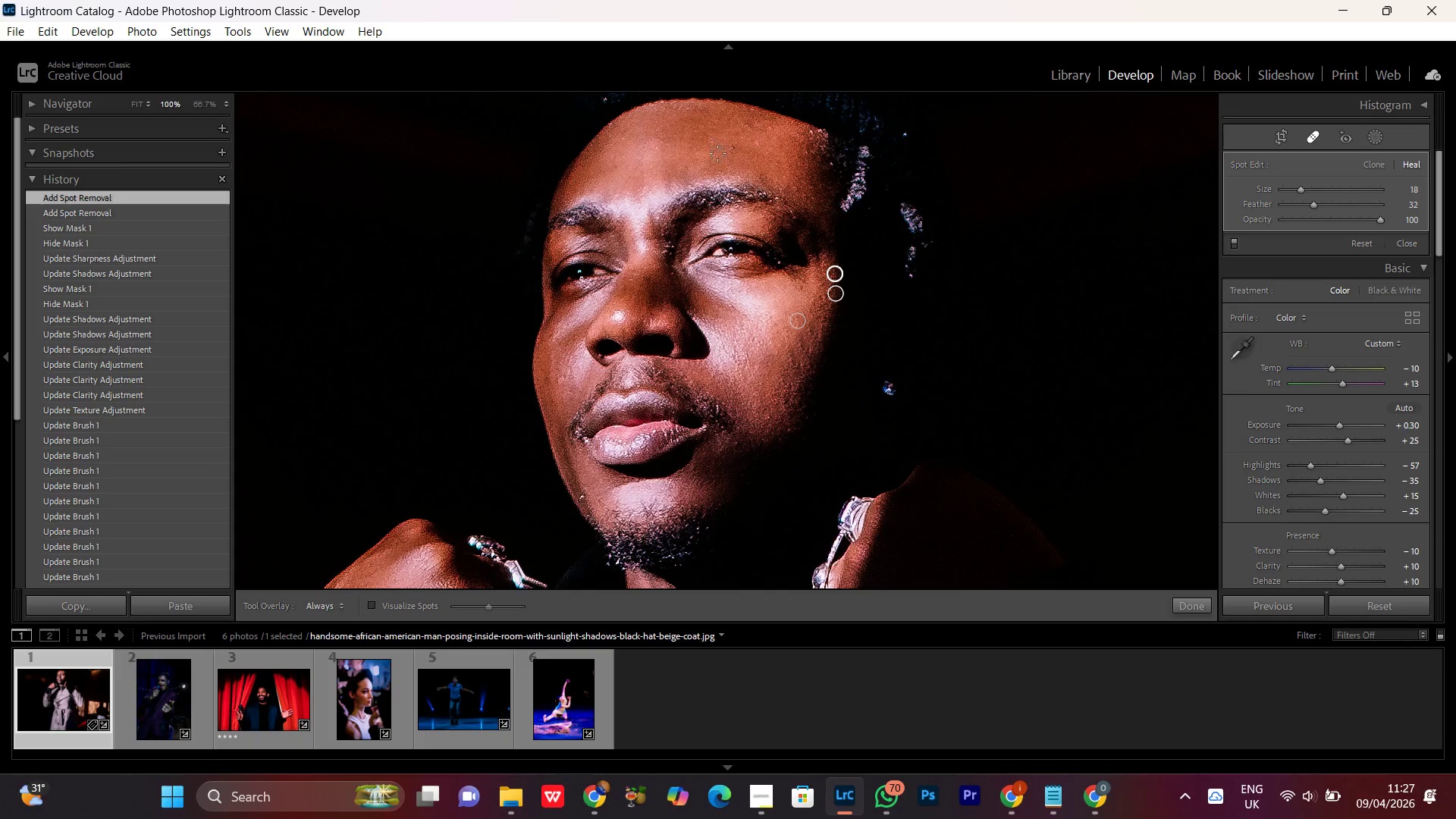 
left_click_drag(start_coordinate=[662, 234], to_coordinate=[676, 325])
 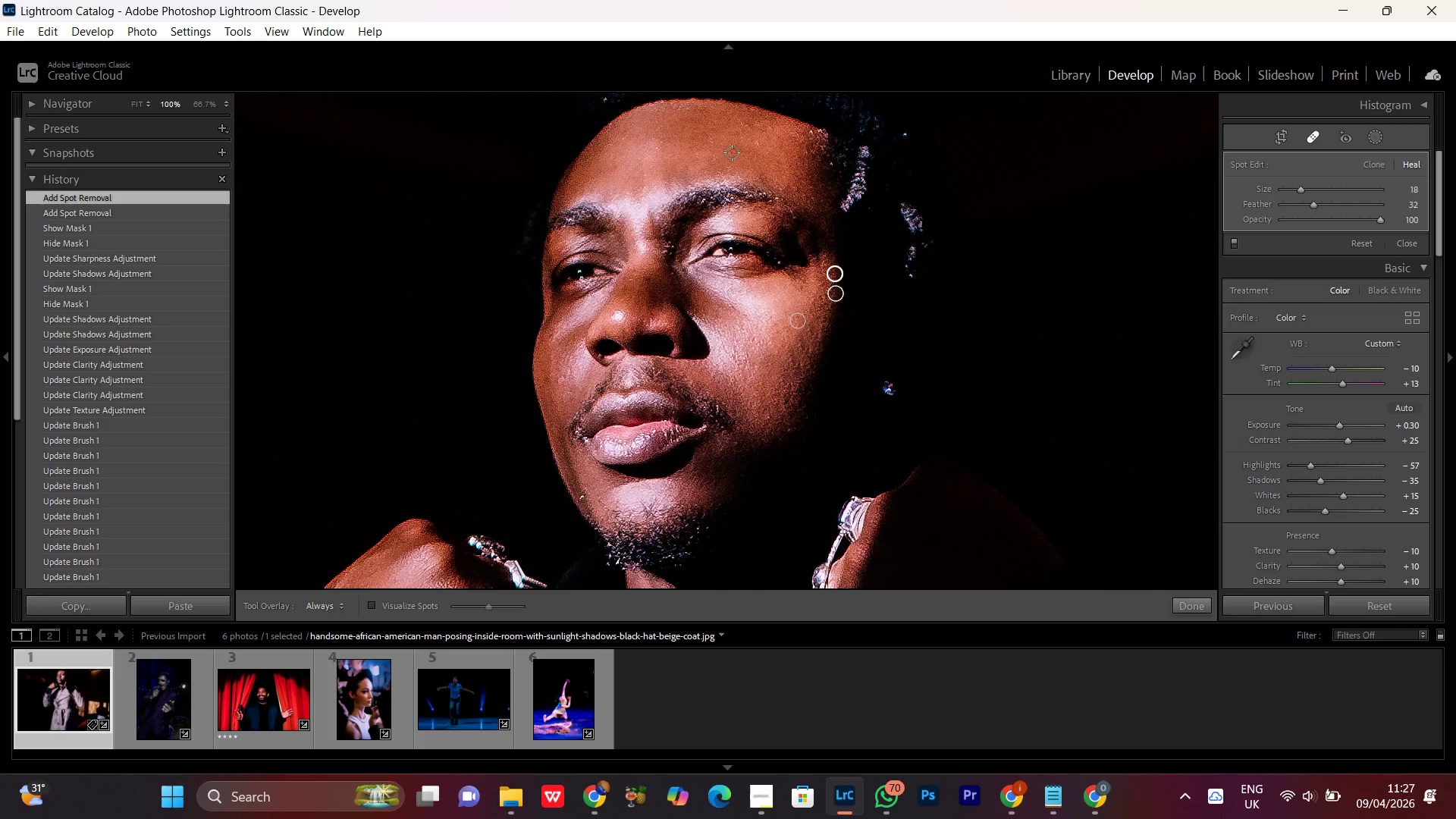 
left_click([731, 146])
 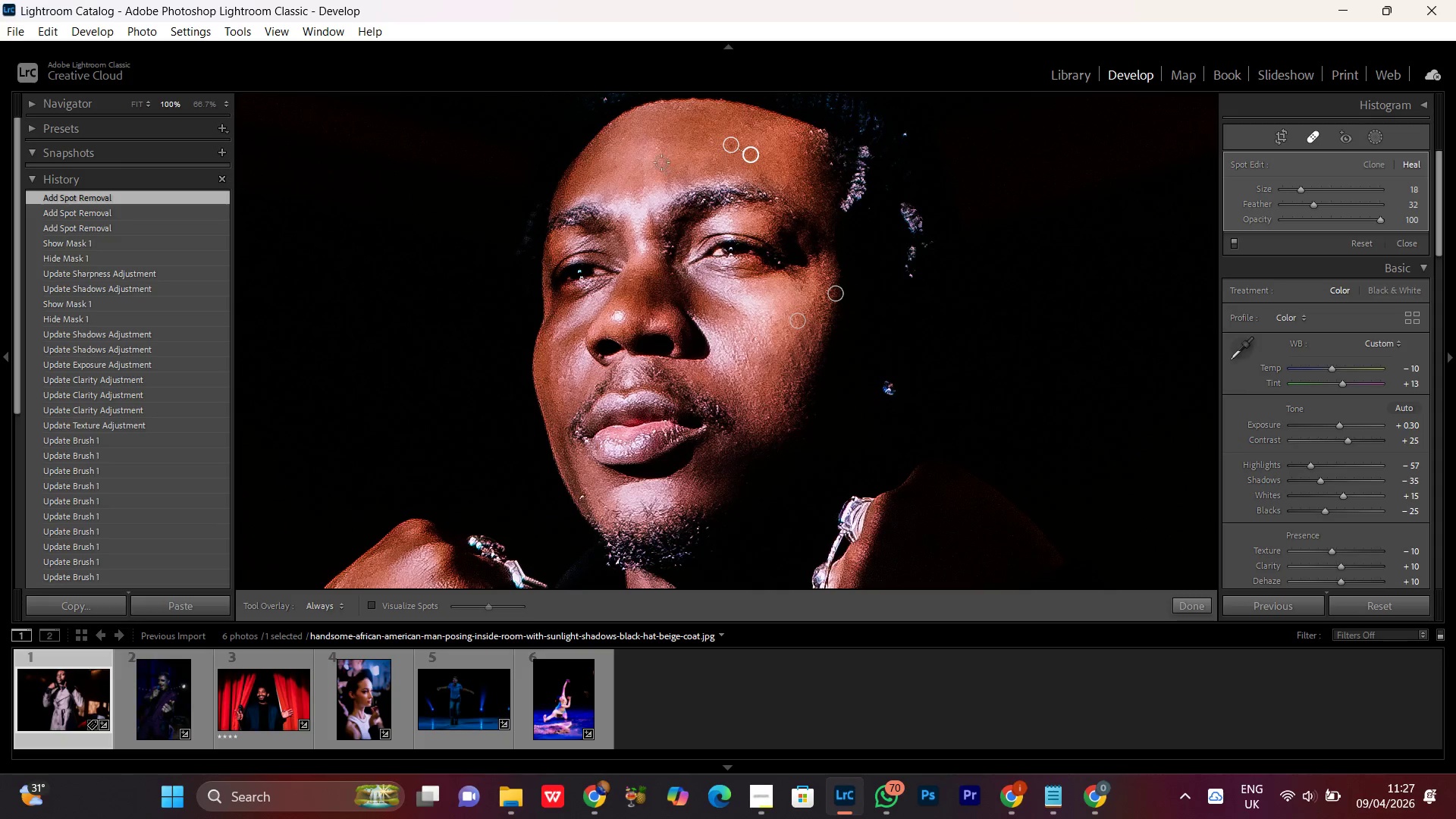 
left_click([658, 149])
 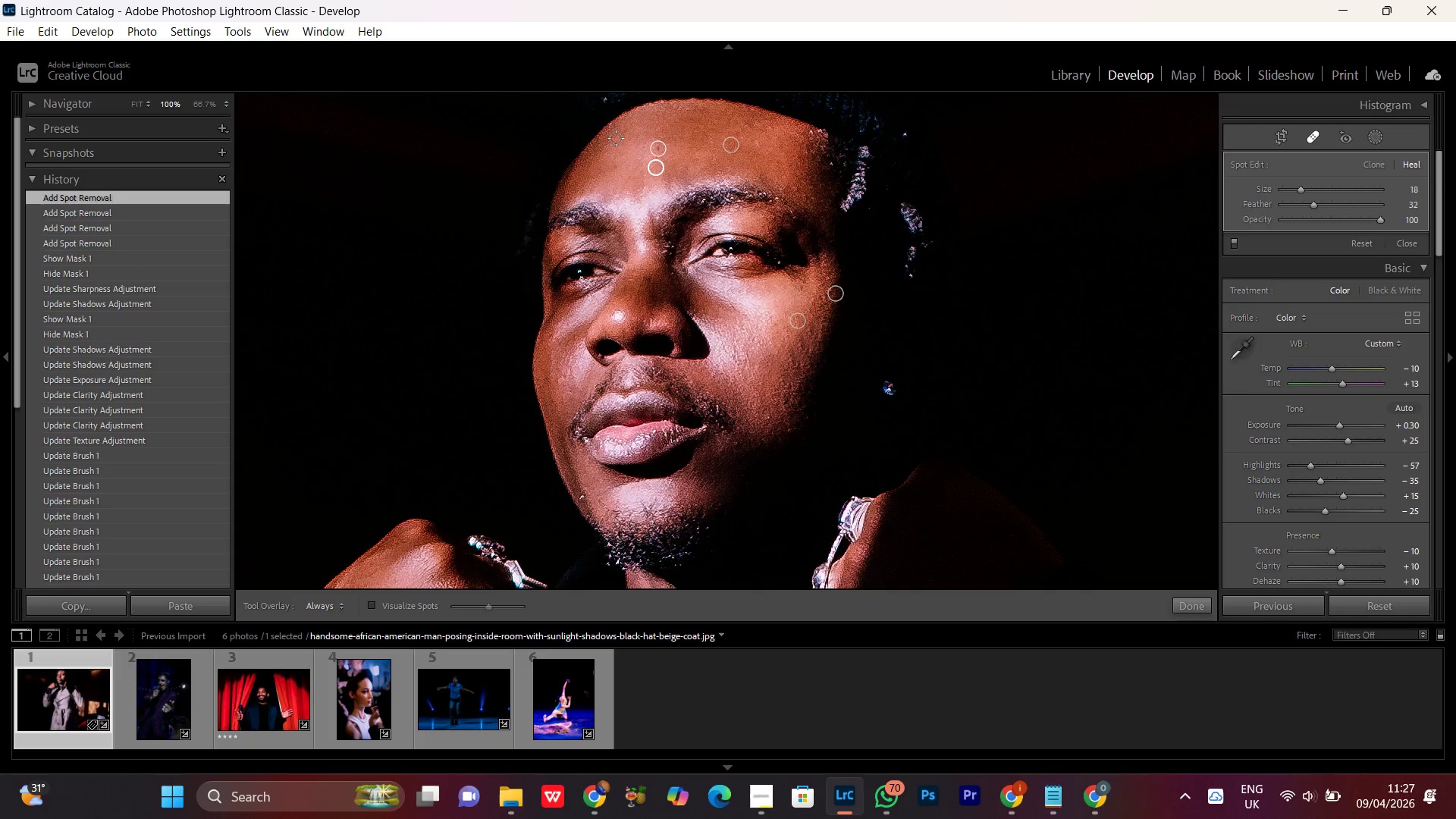 
left_click([621, 139])
 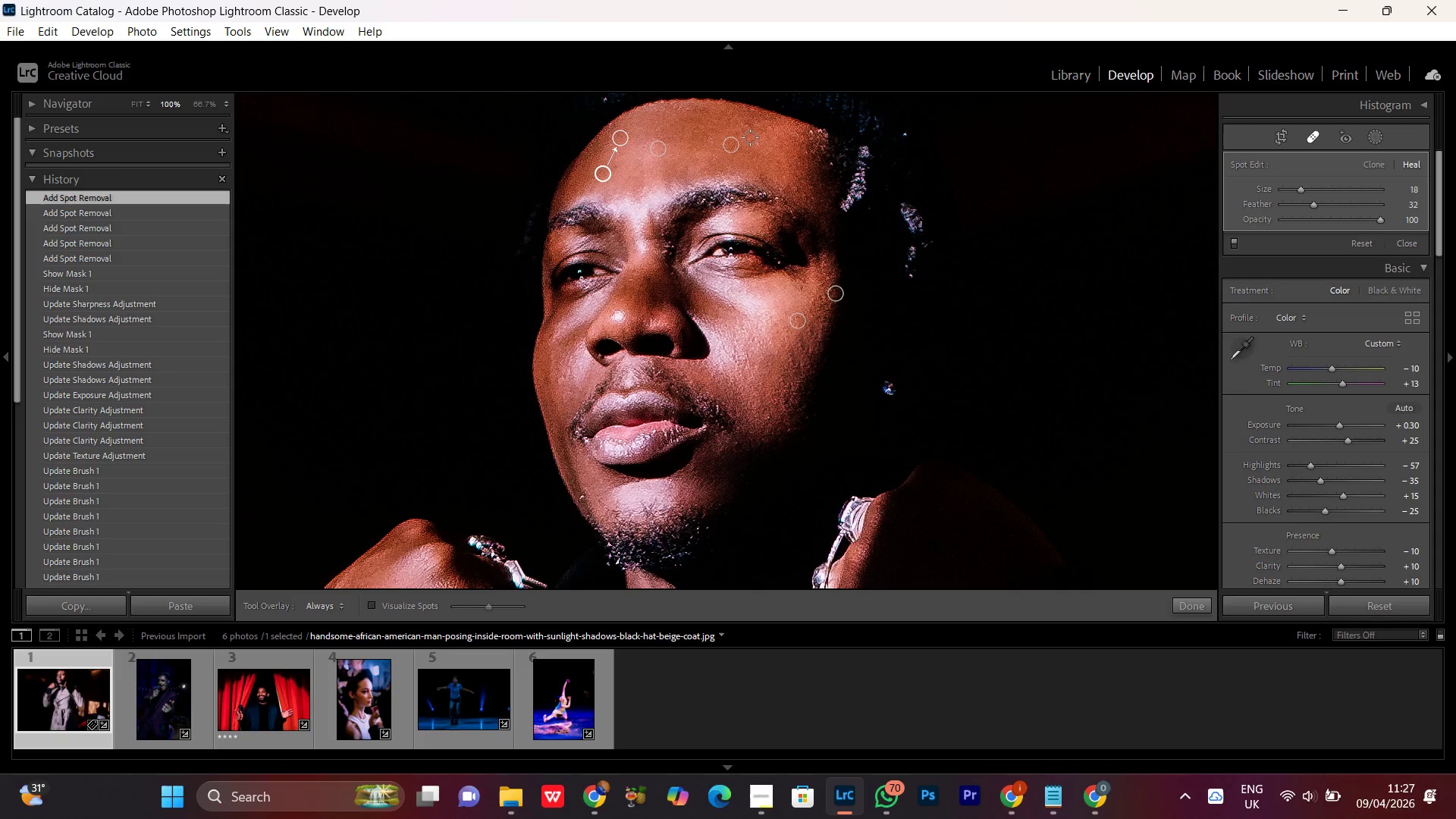 
left_click([748, 124])
 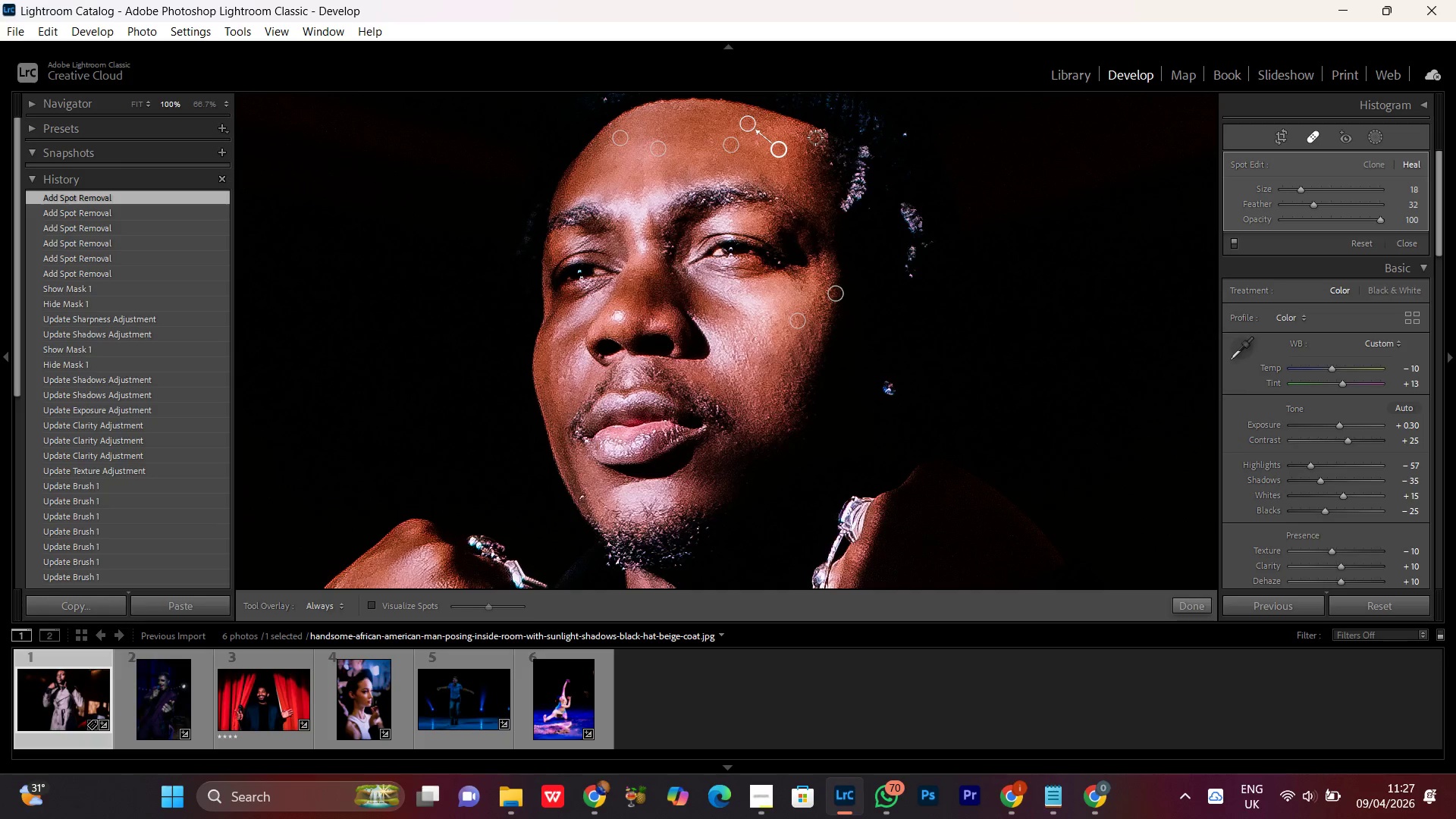 
left_click([811, 134])
 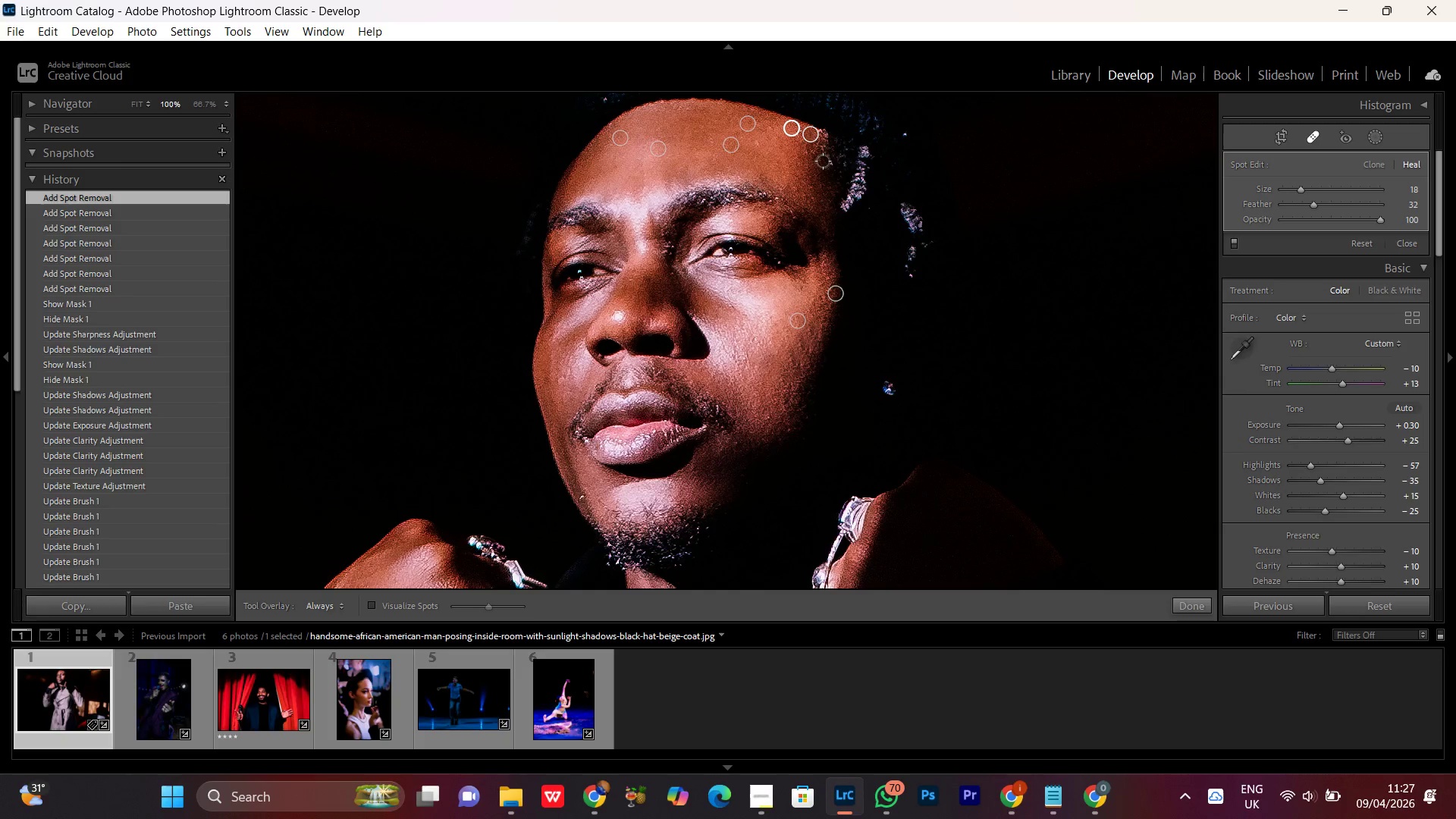 
left_click([831, 165])
 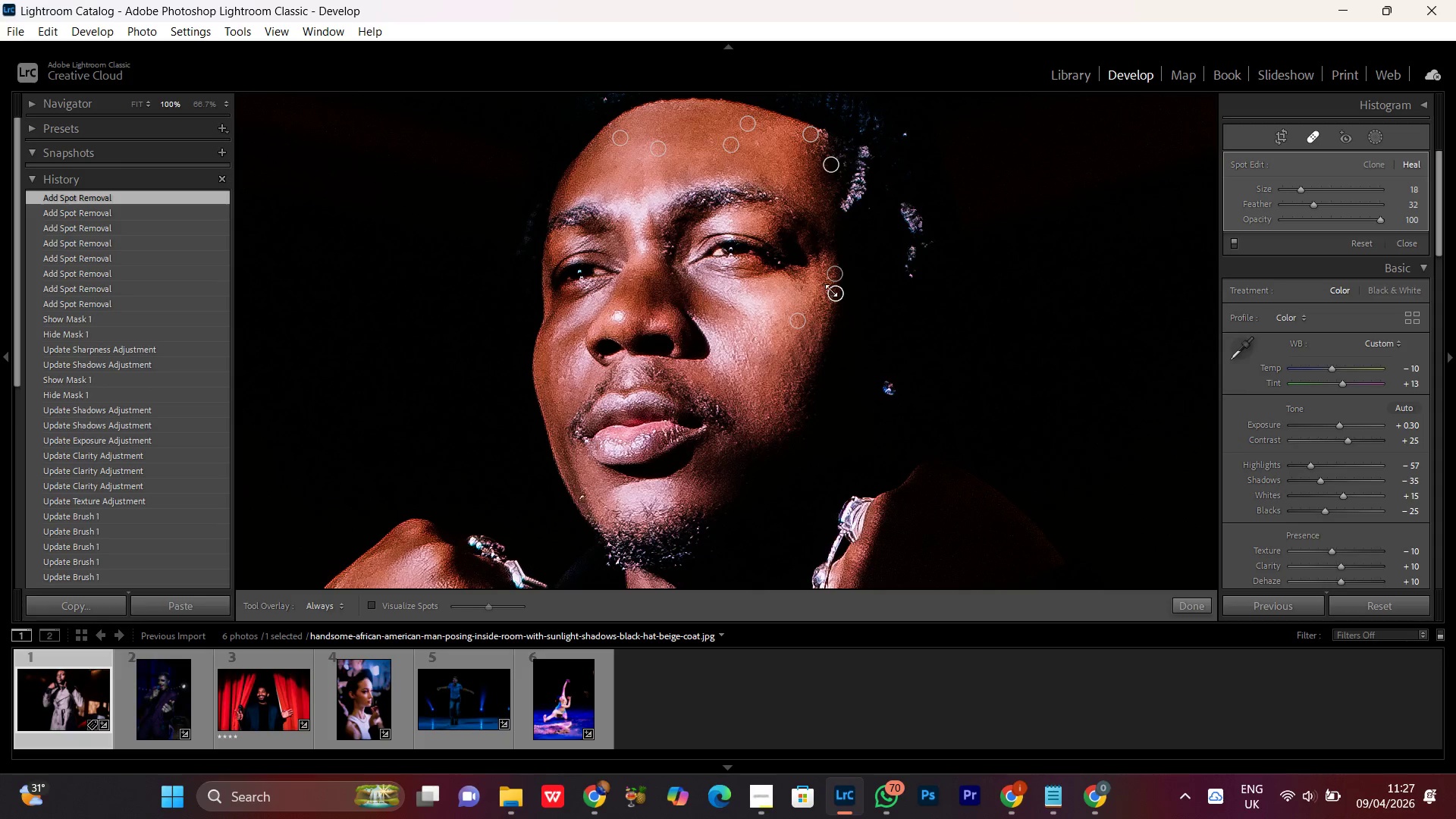 
hold_key(key=Space, duration=0.97)
 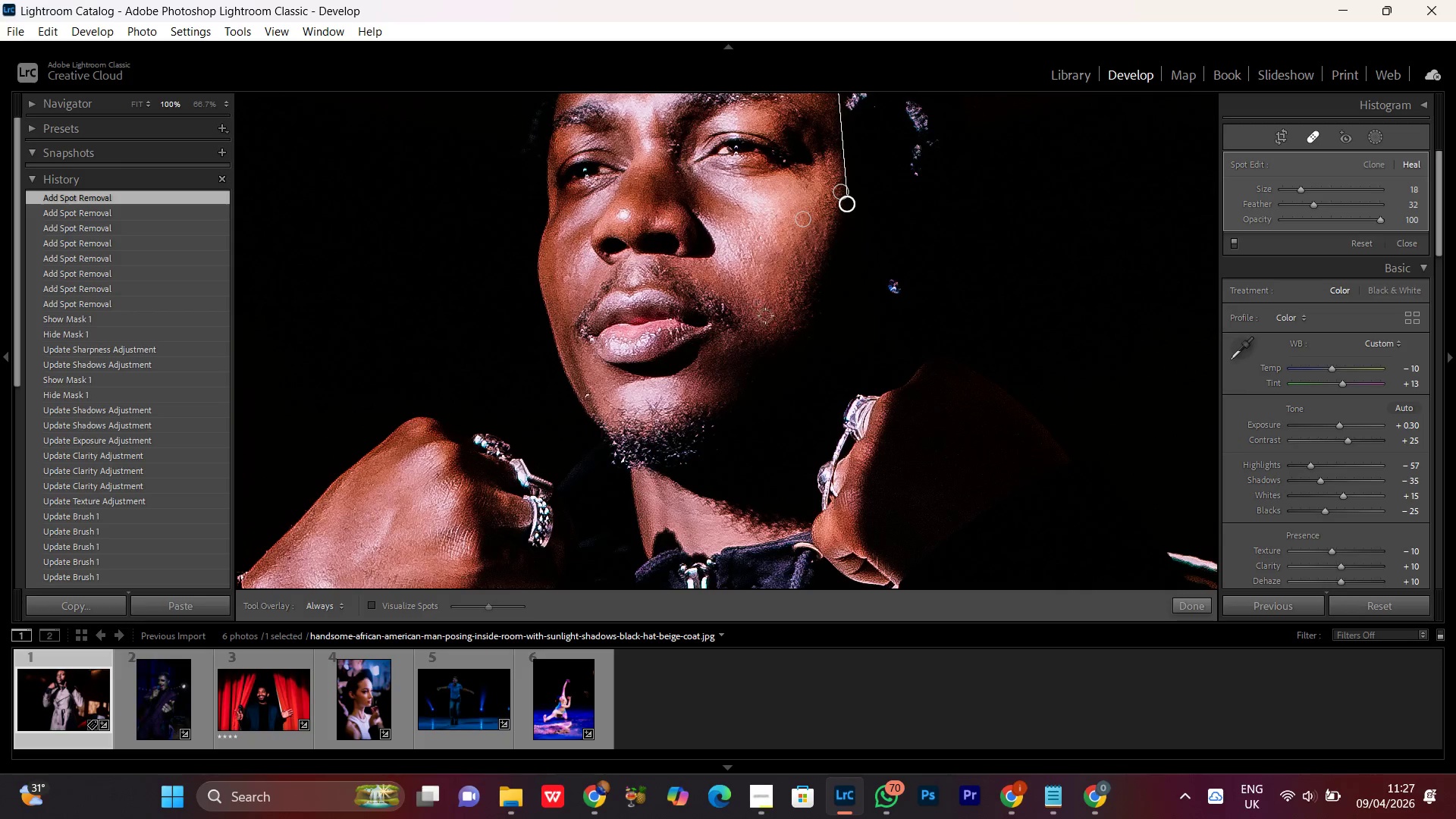 
left_click_drag(start_coordinate=[698, 336], to_coordinate=[704, 234])
 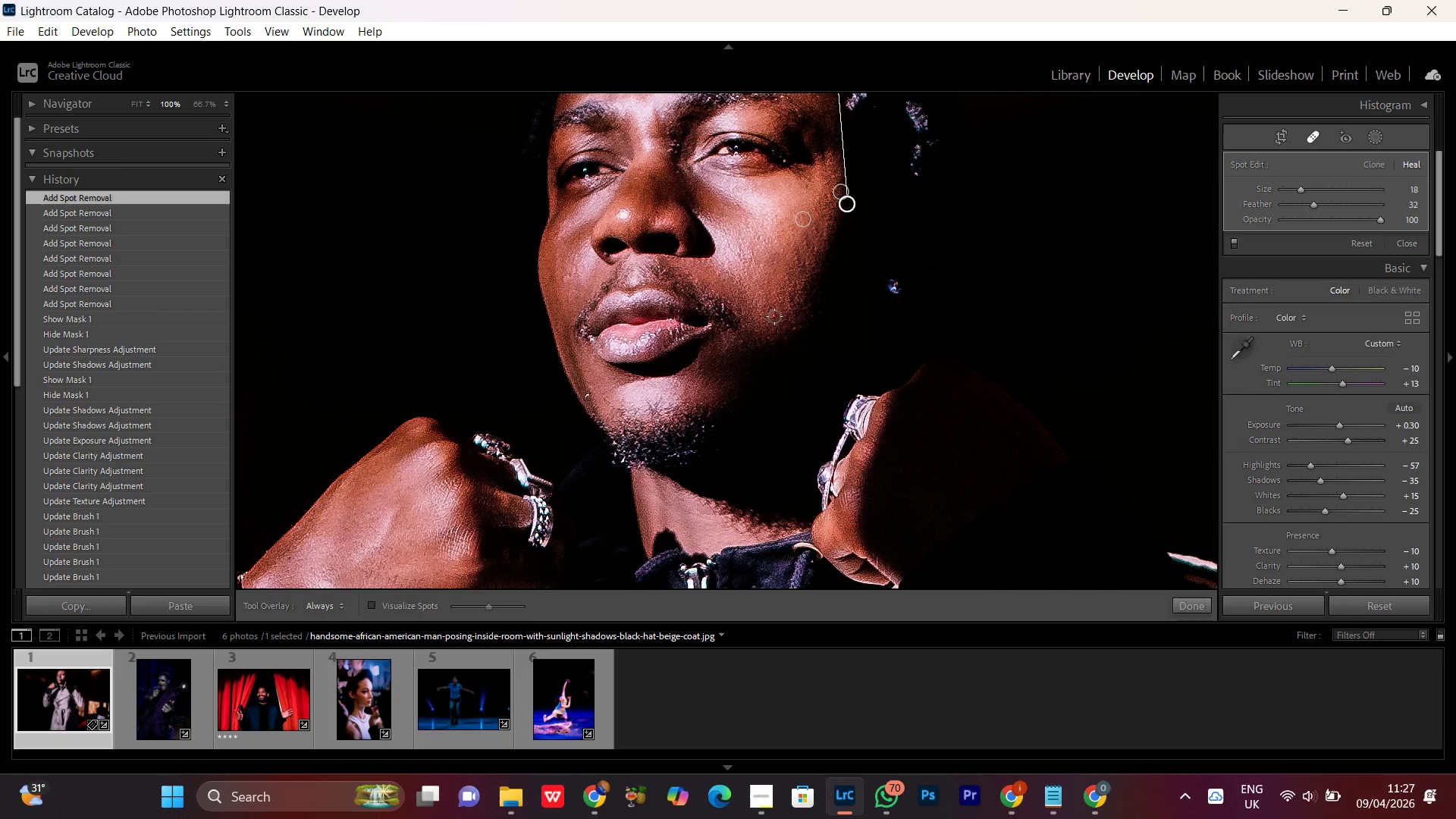 
left_click([774, 316])
 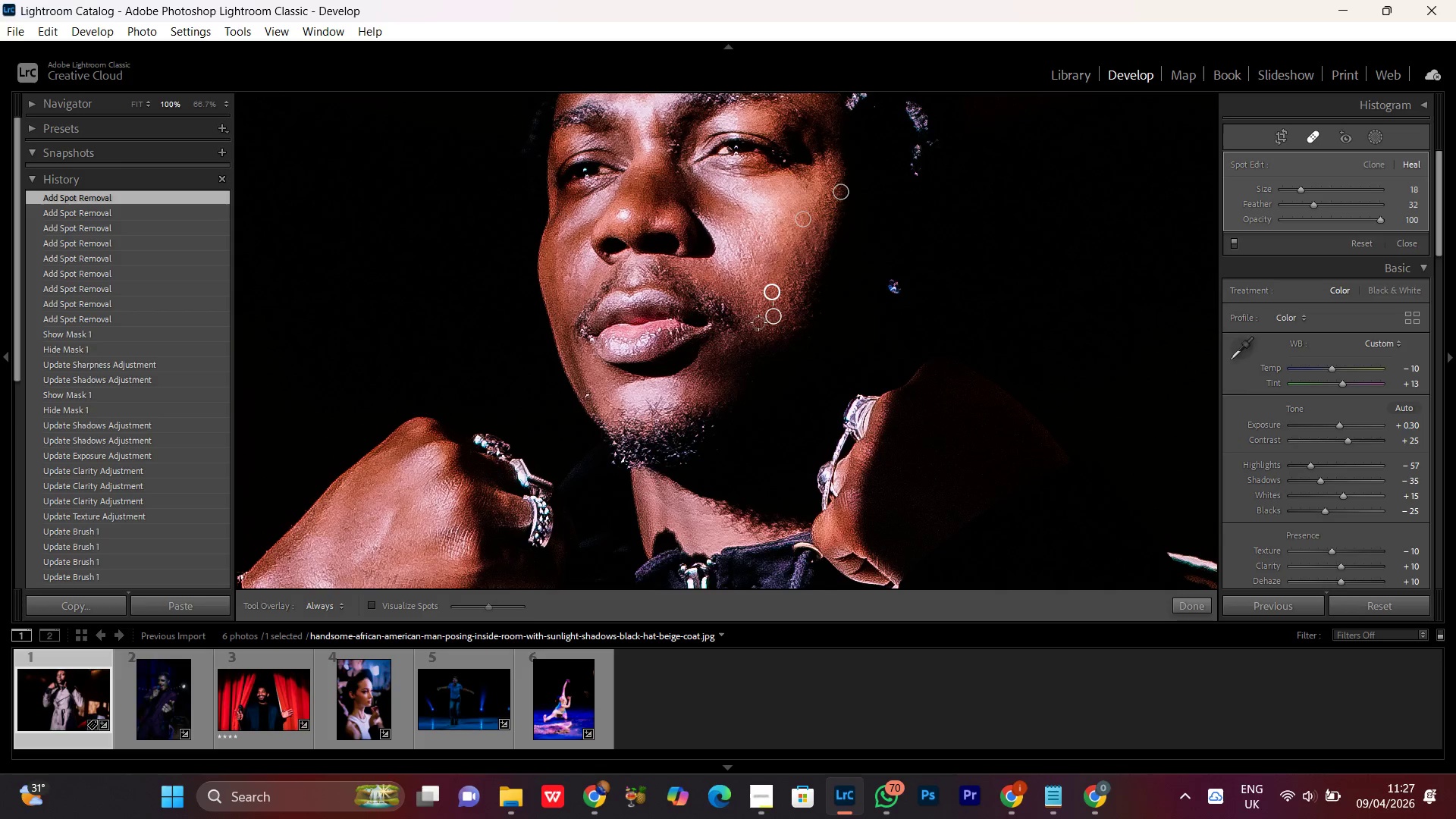 
hold_key(key=Space, duration=0.58)
 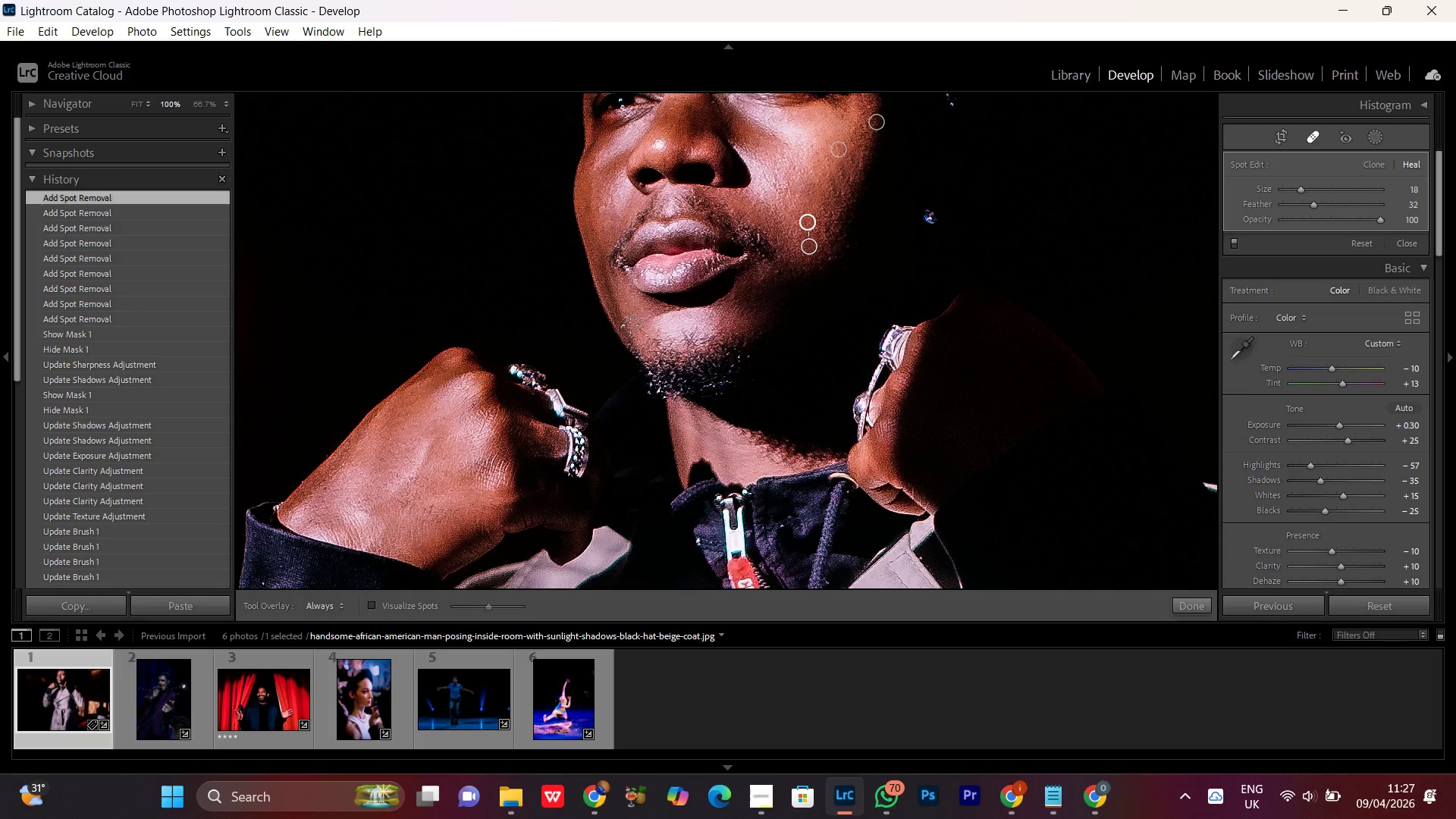 
left_click_drag(start_coordinate=[686, 376], to_coordinate=[721, 306])
 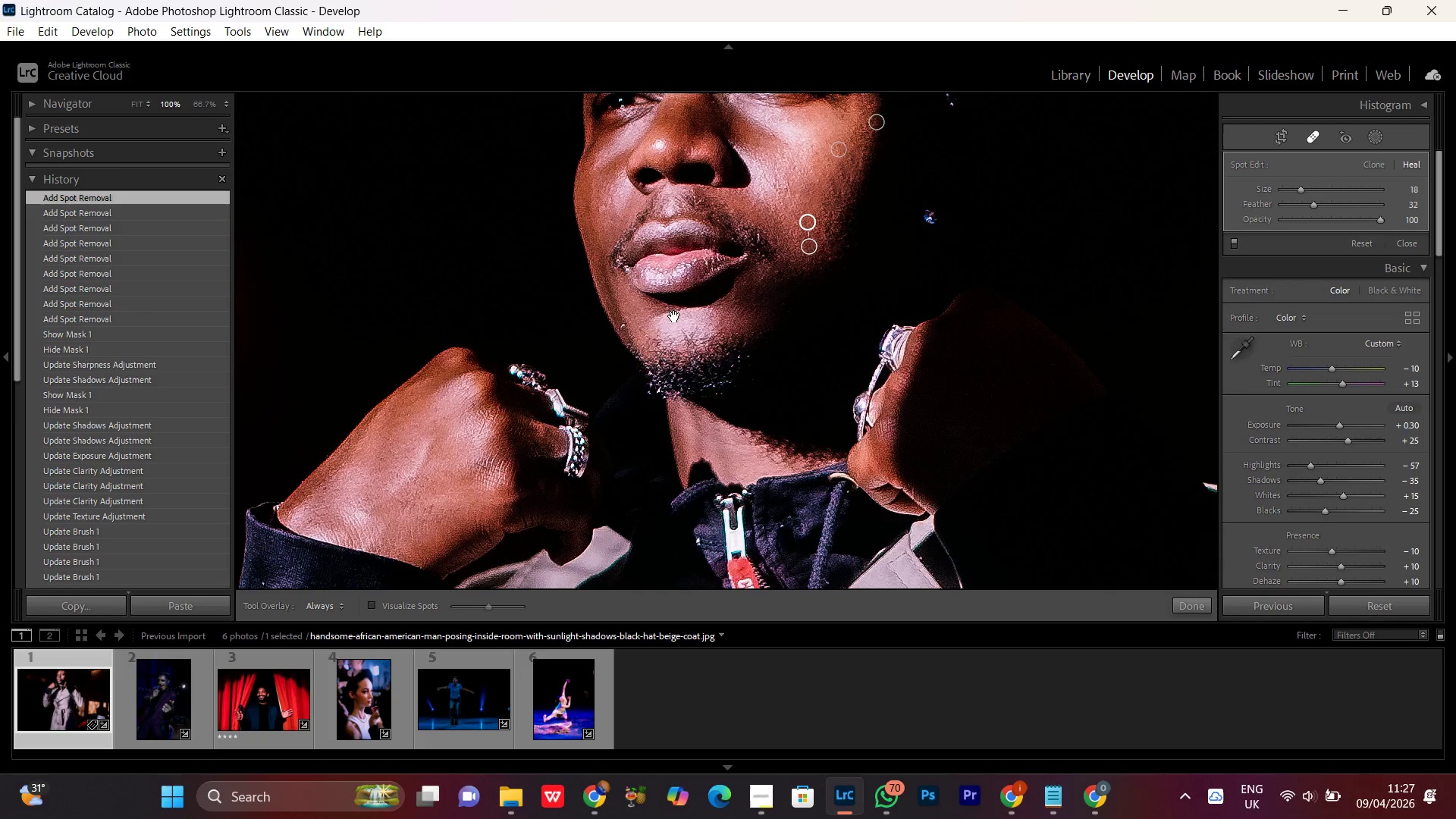 
hold_key(key=Space, duration=3.97)
 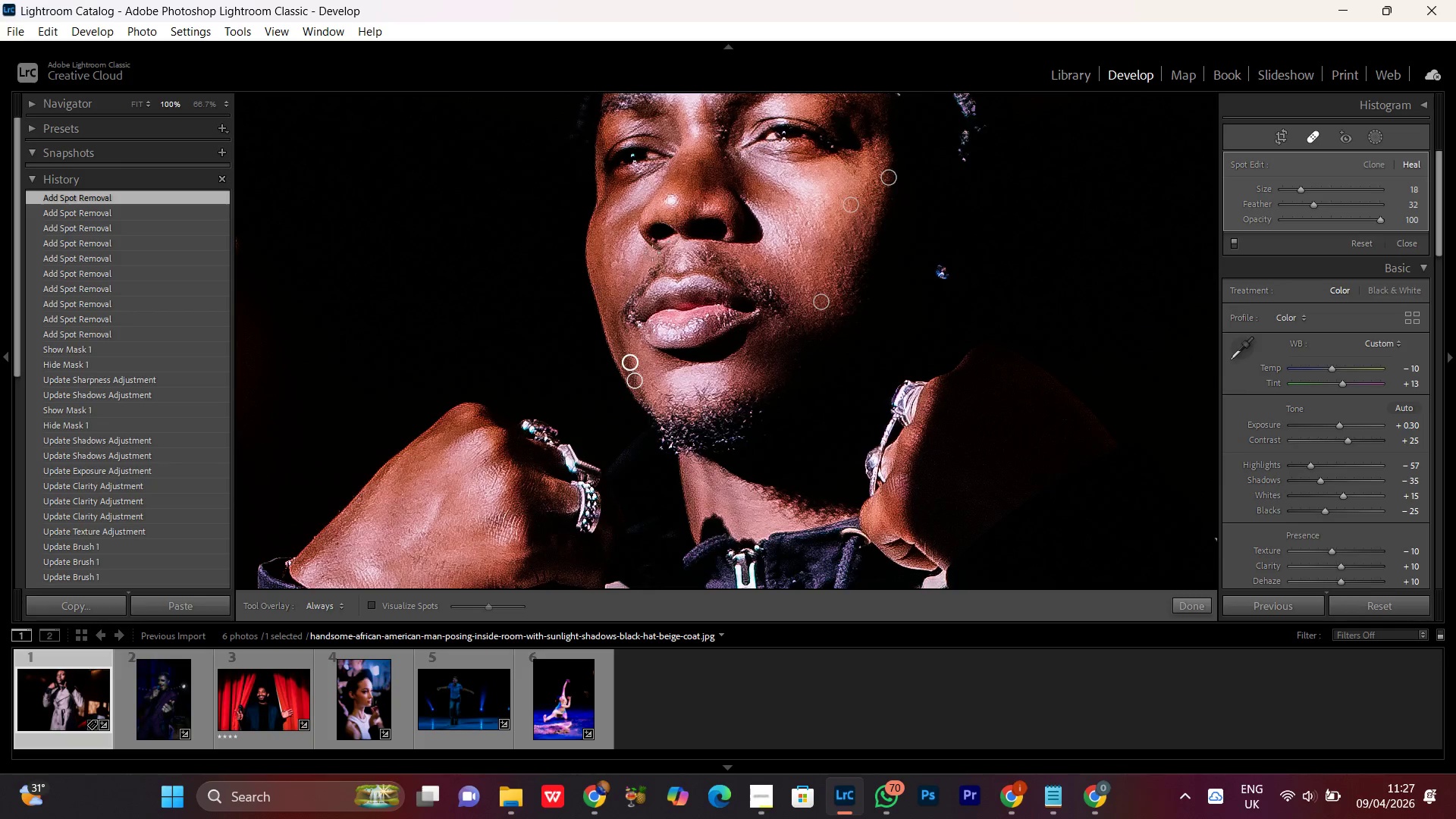 
left_click([623, 326])
 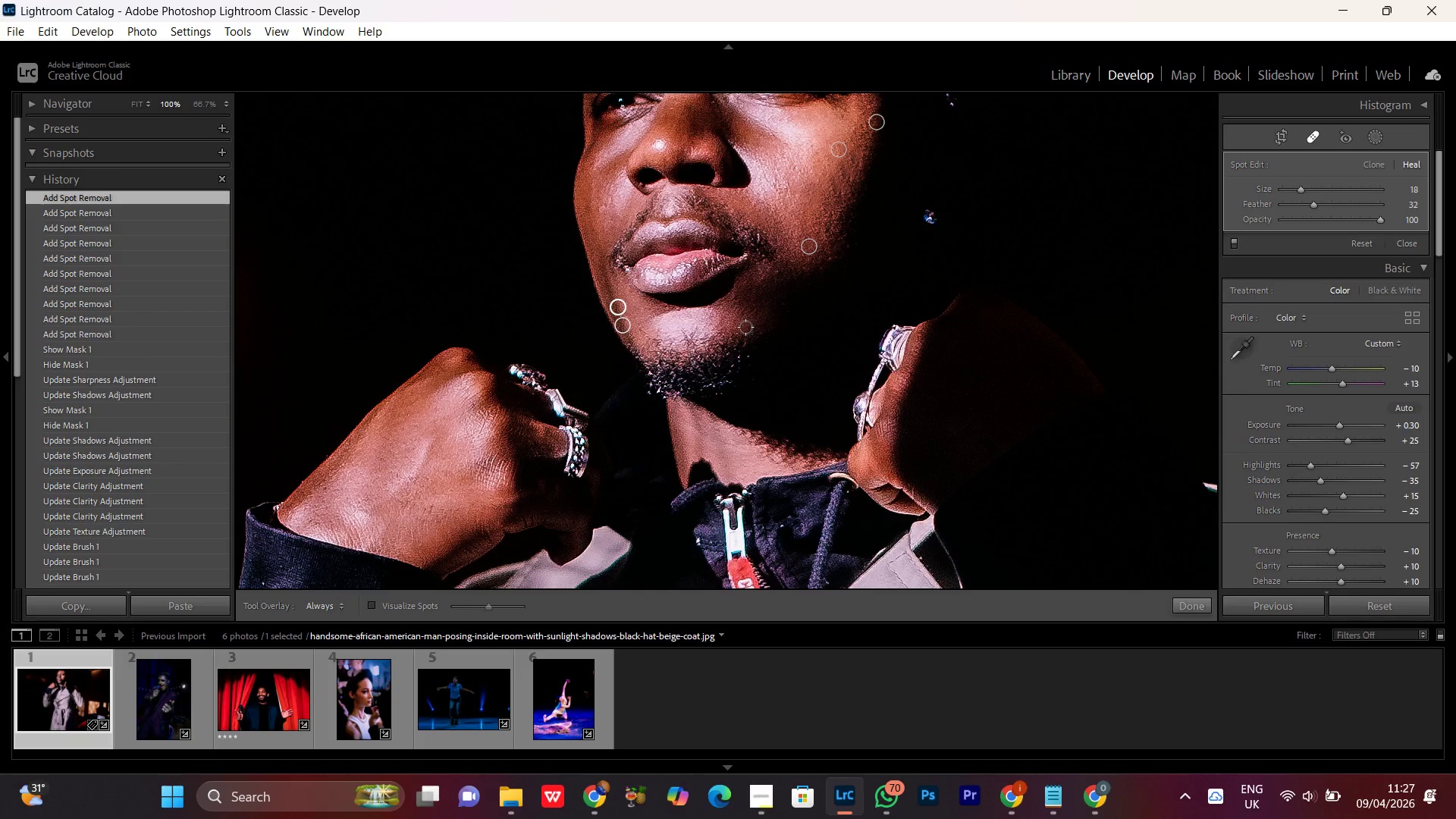 
hold_key(key=Space, duration=0.58)
 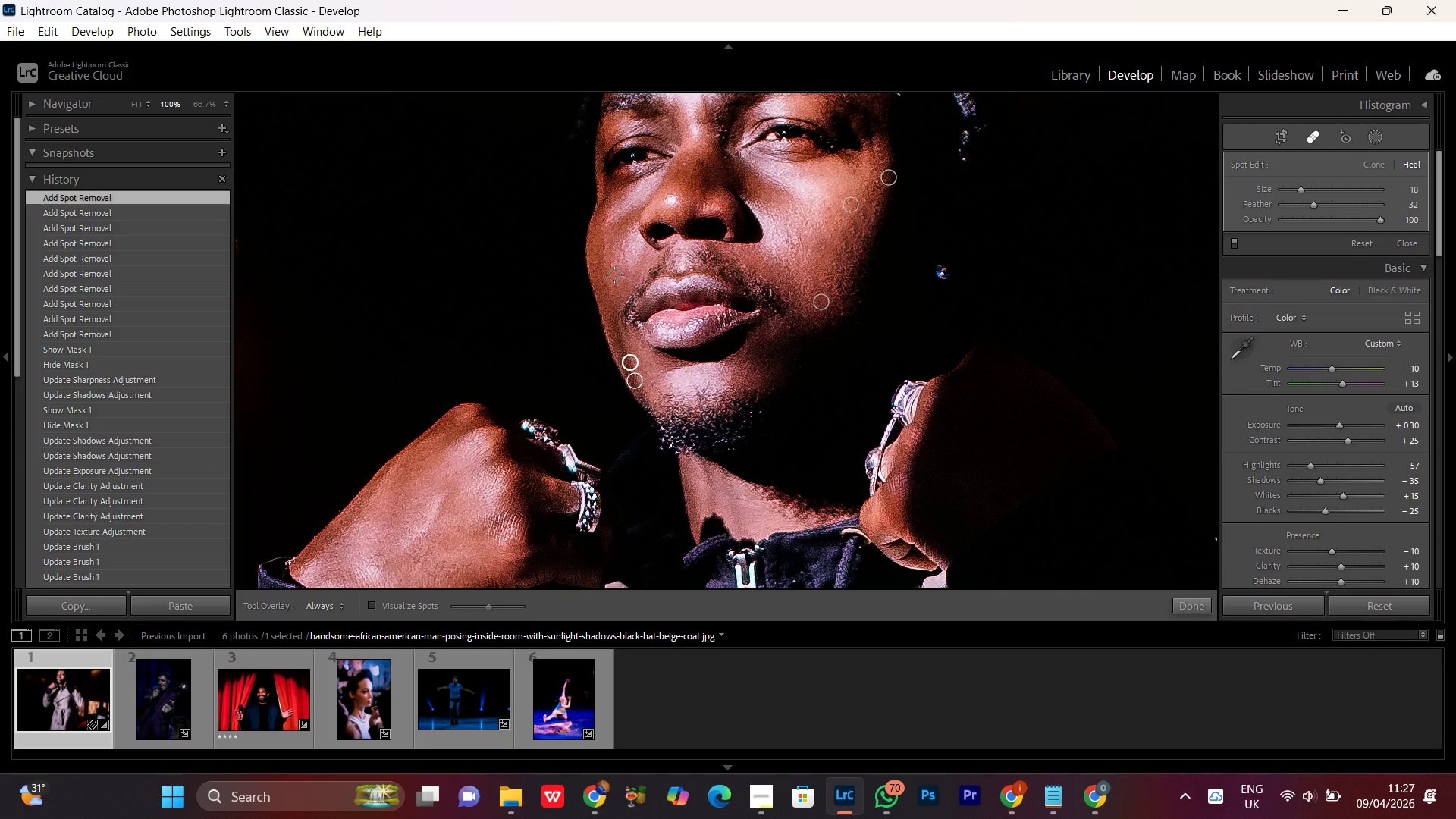 
left_click_drag(start_coordinate=[654, 188], to_coordinate=[667, 243])
 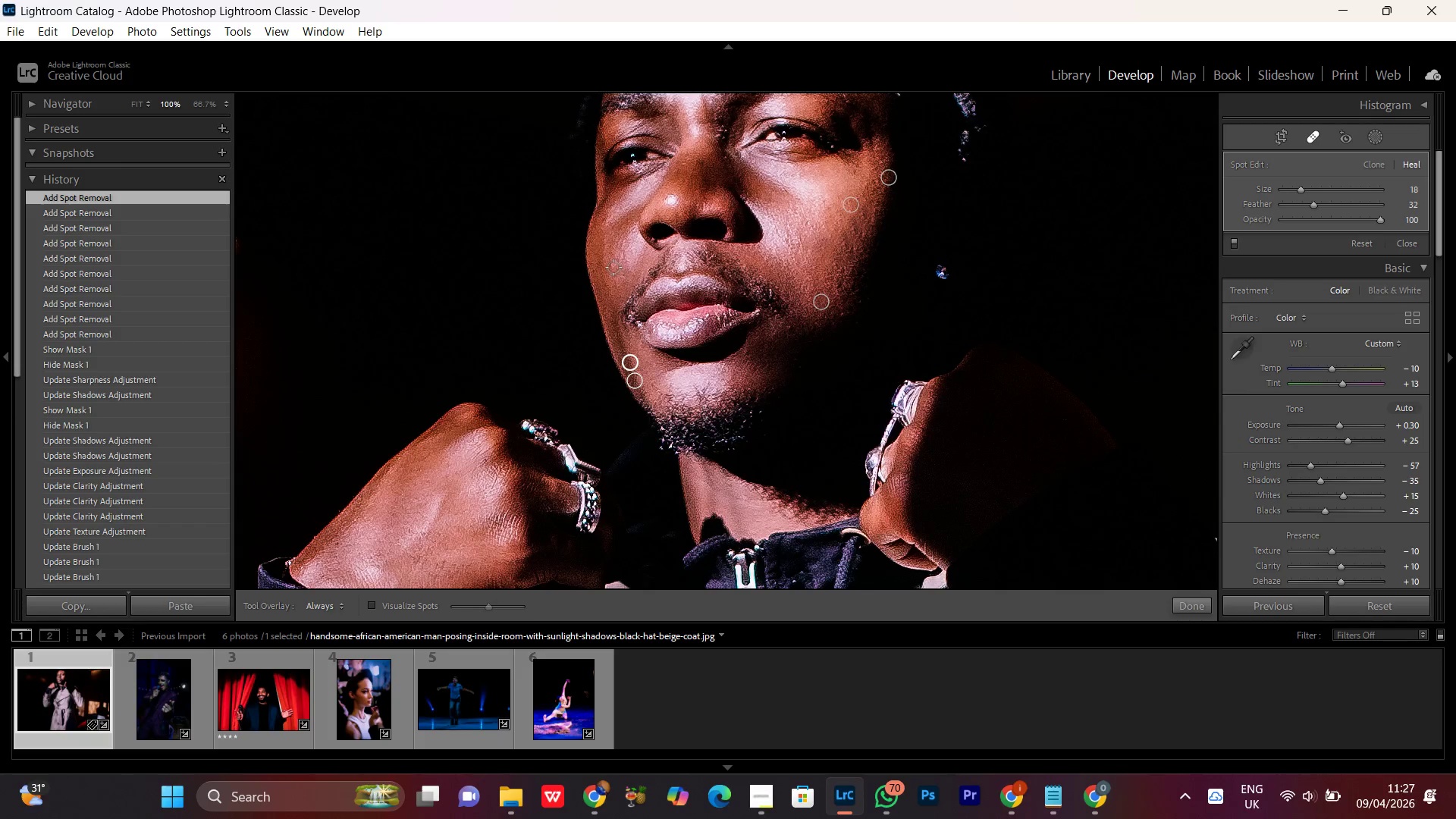 
left_click([613, 266])
 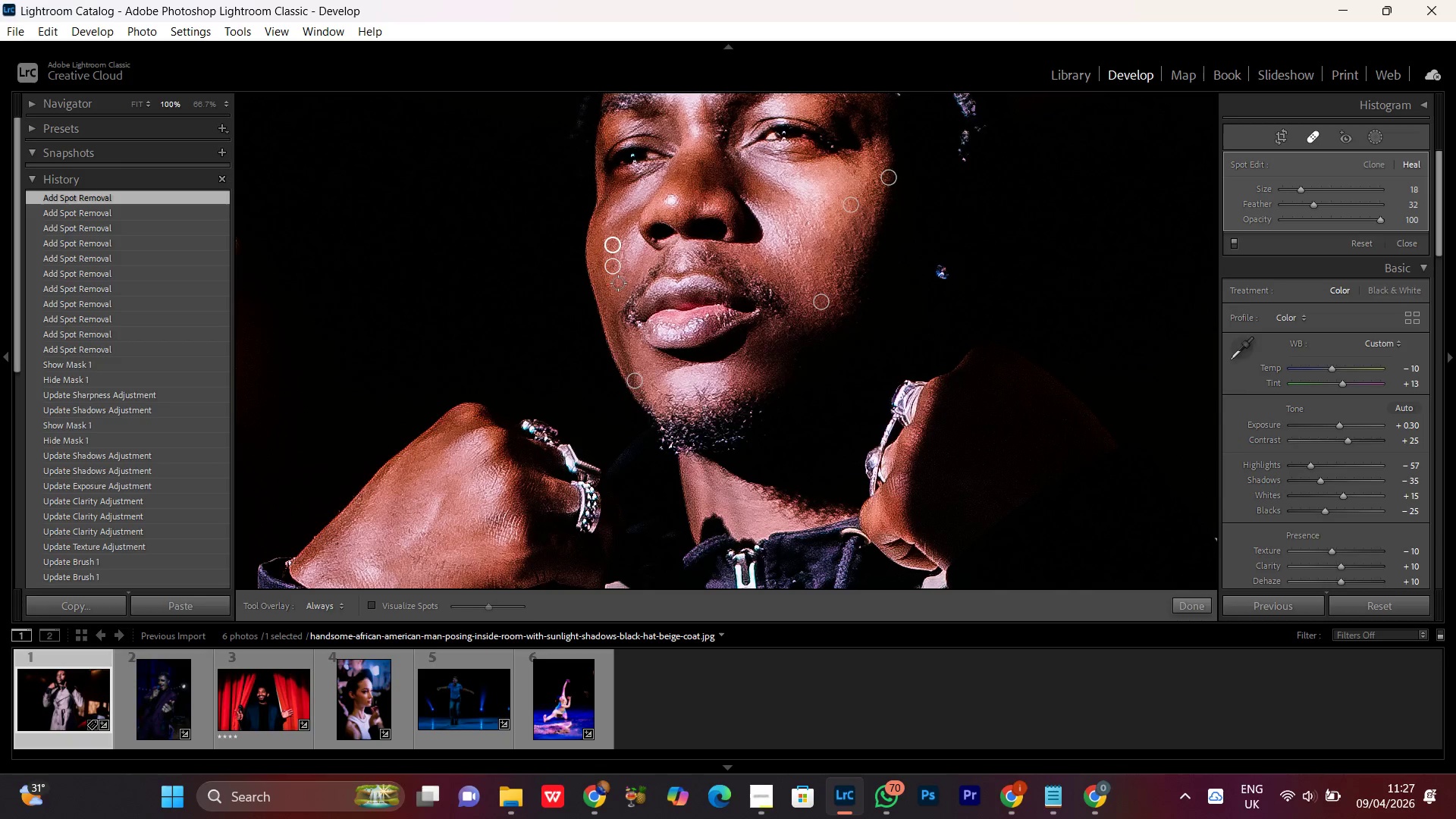 
hold_key(key=Space, duration=0.84)
 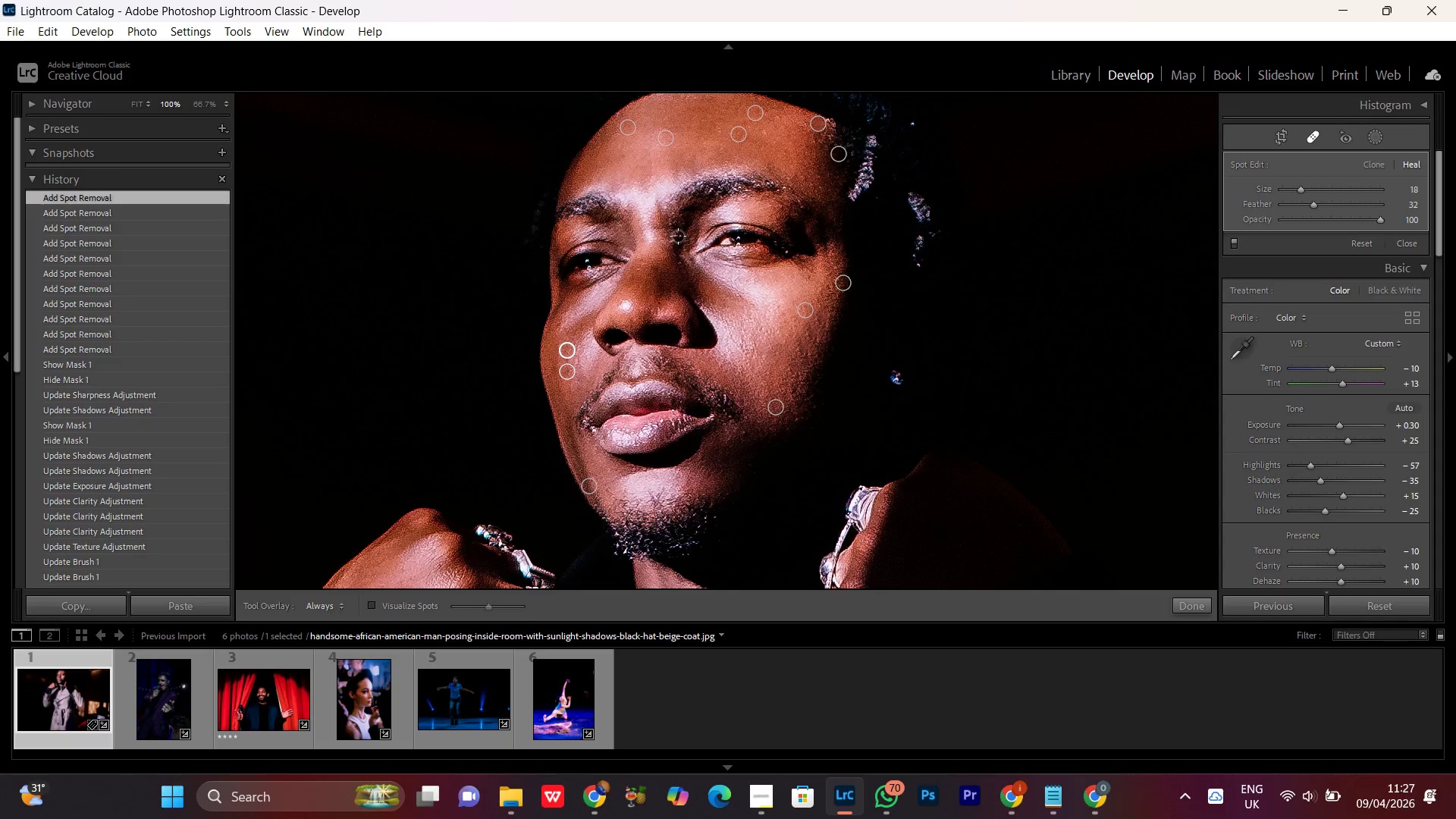 
left_click_drag(start_coordinate=[678, 187], to_coordinate=[632, 292])
 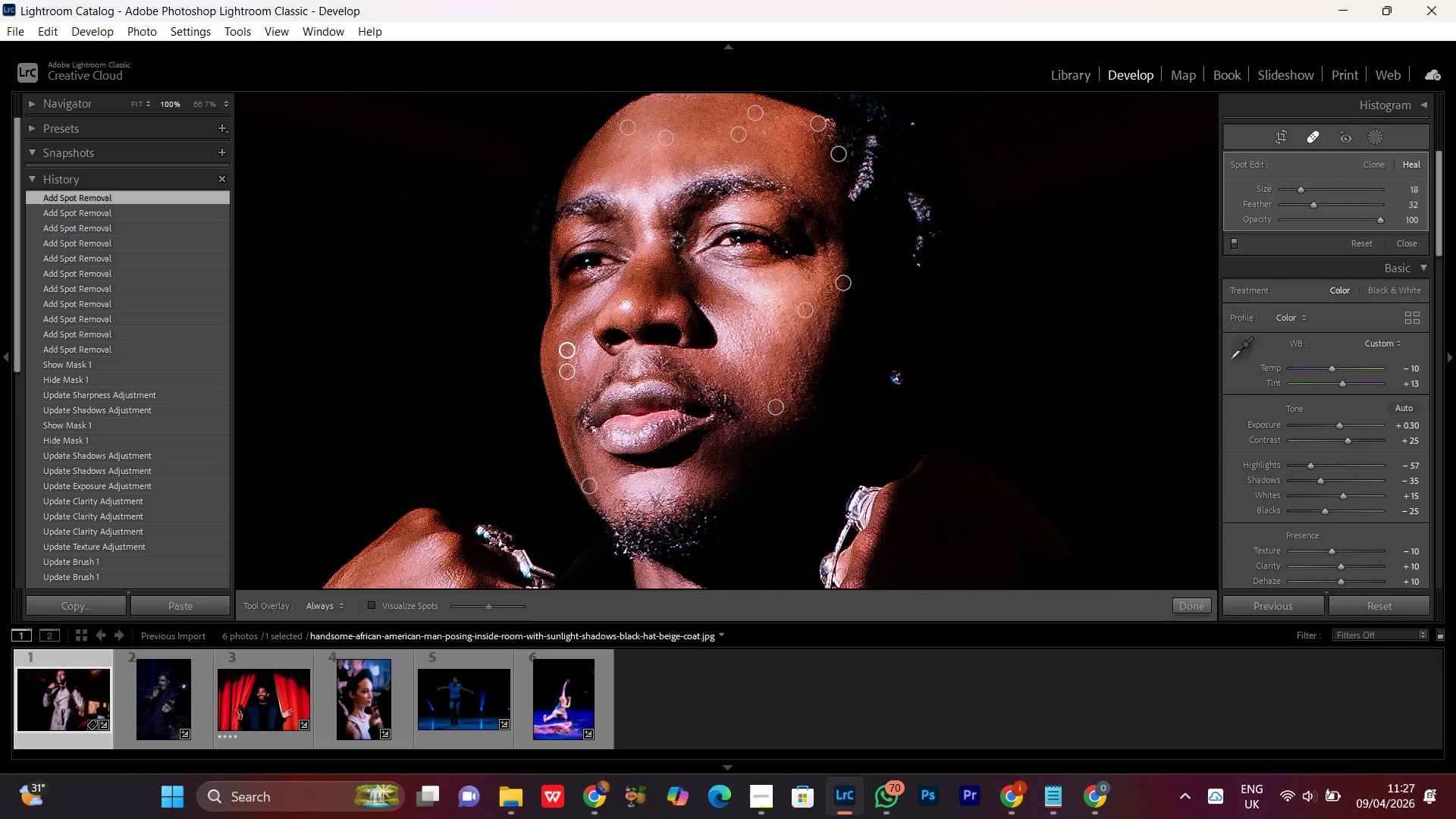 
left_click([677, 239])
 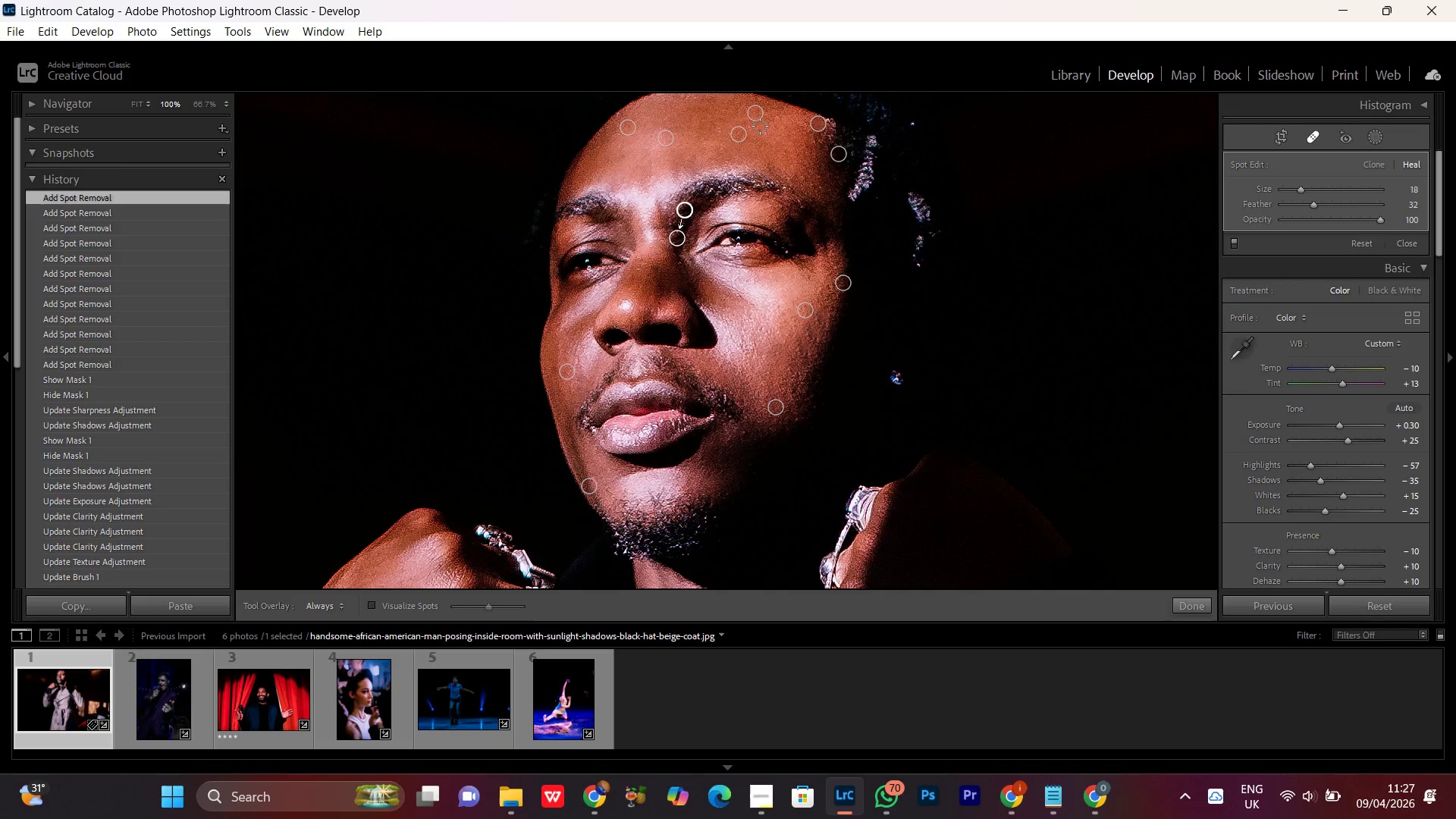 
wait(5.41)
 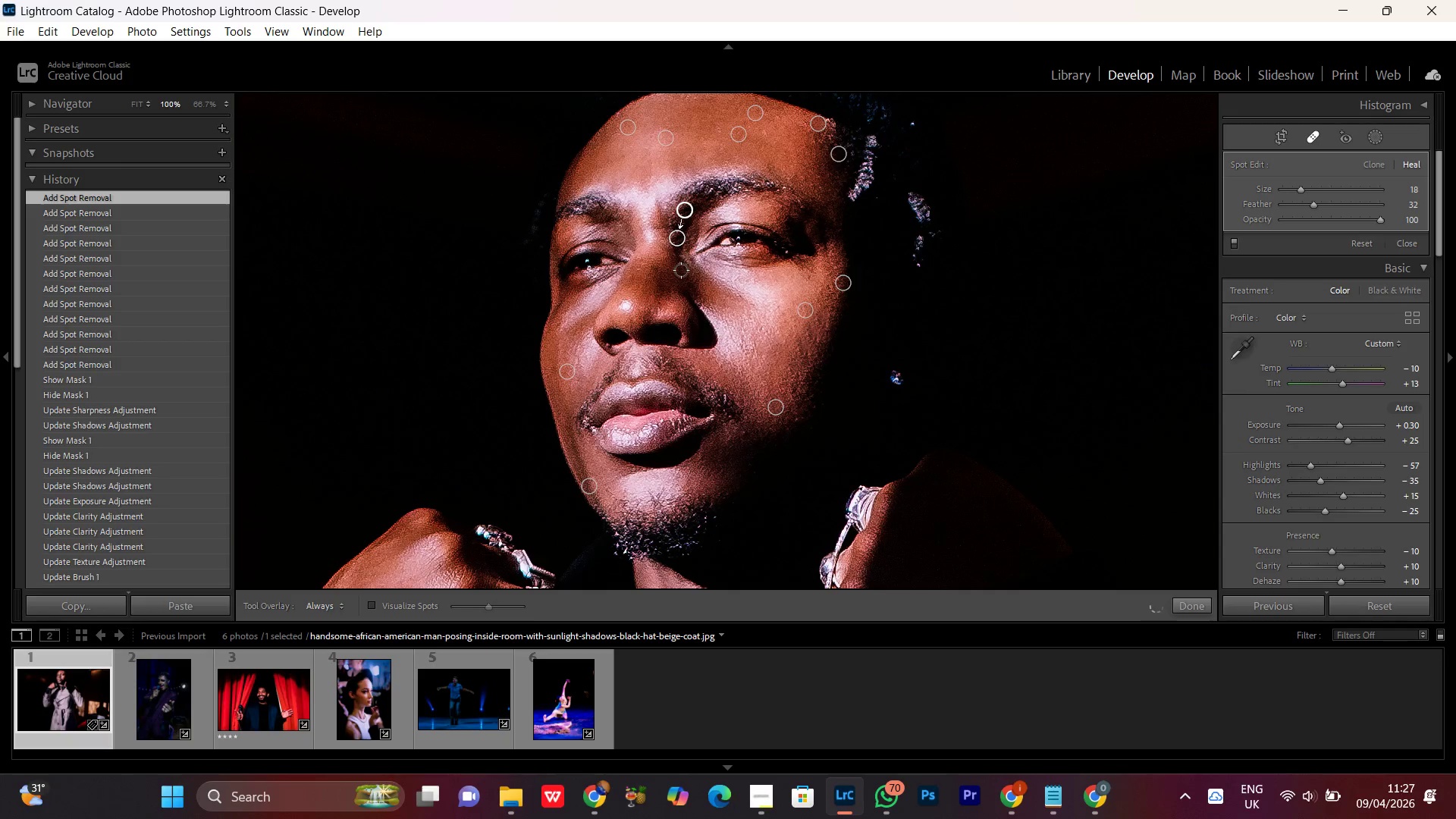 
left_click([764, 133])
 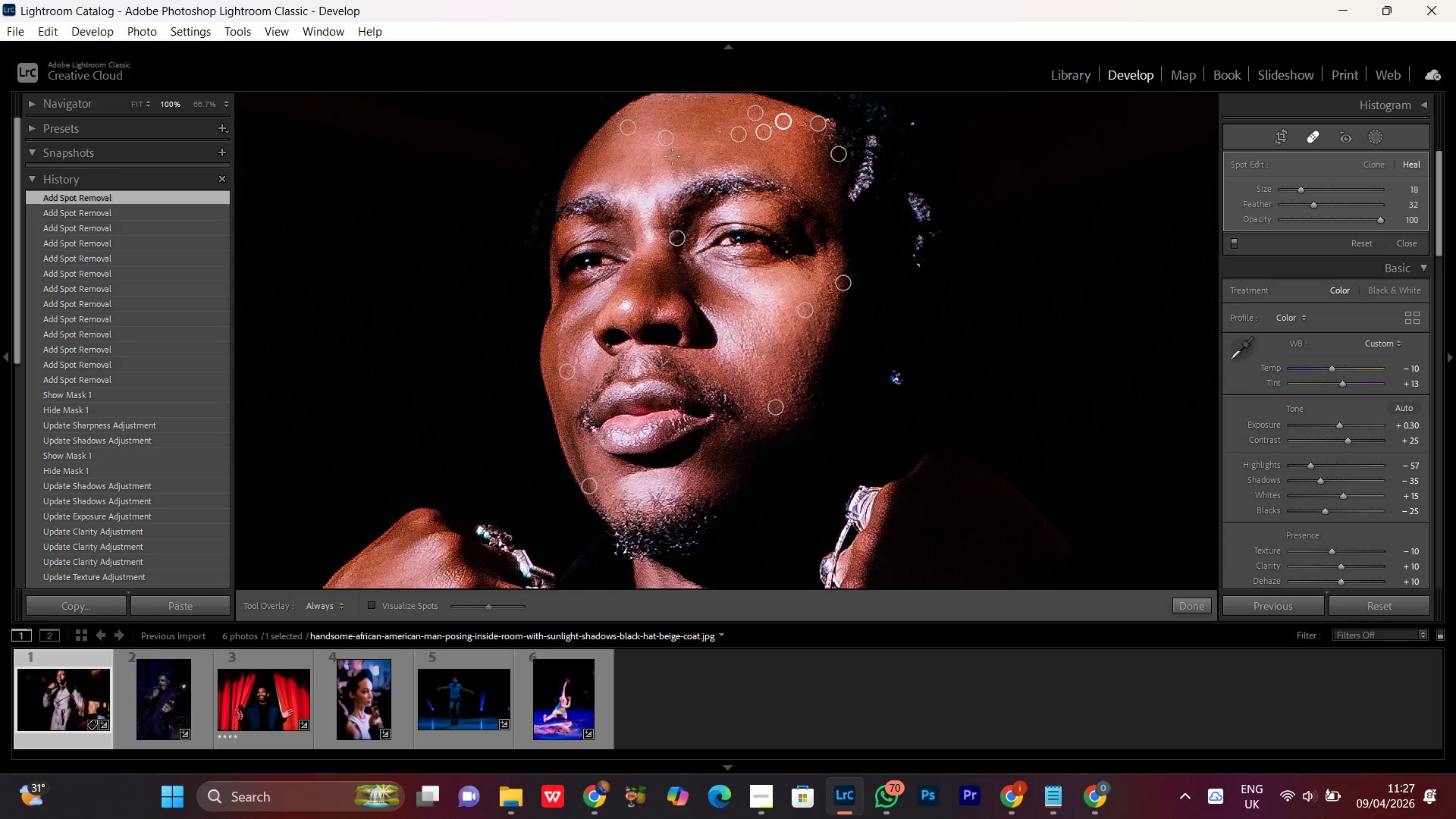 
key(Space)
 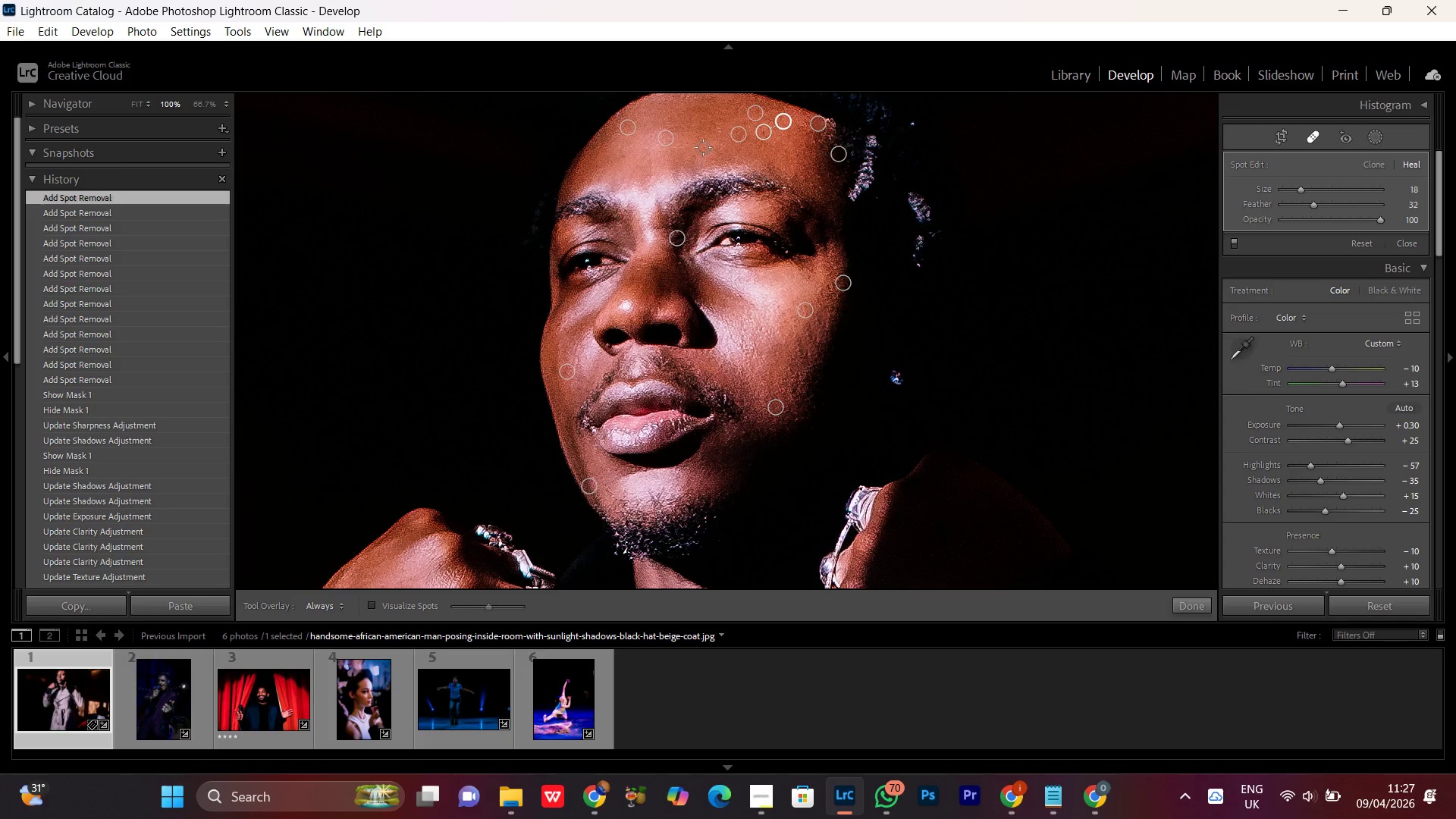 
left_click([703, 147])
 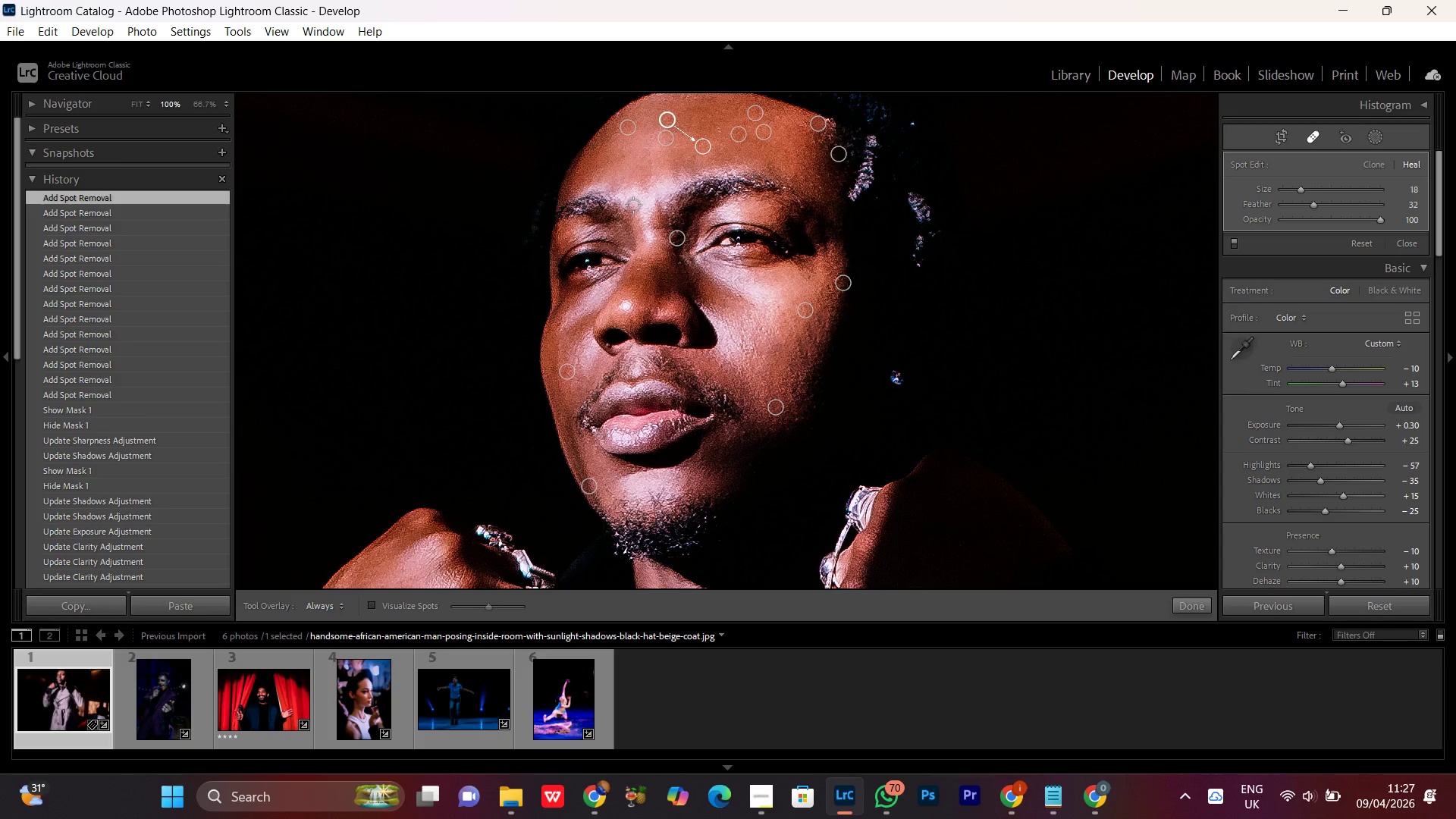 
hold_key(key=Space, duration=1.14)
 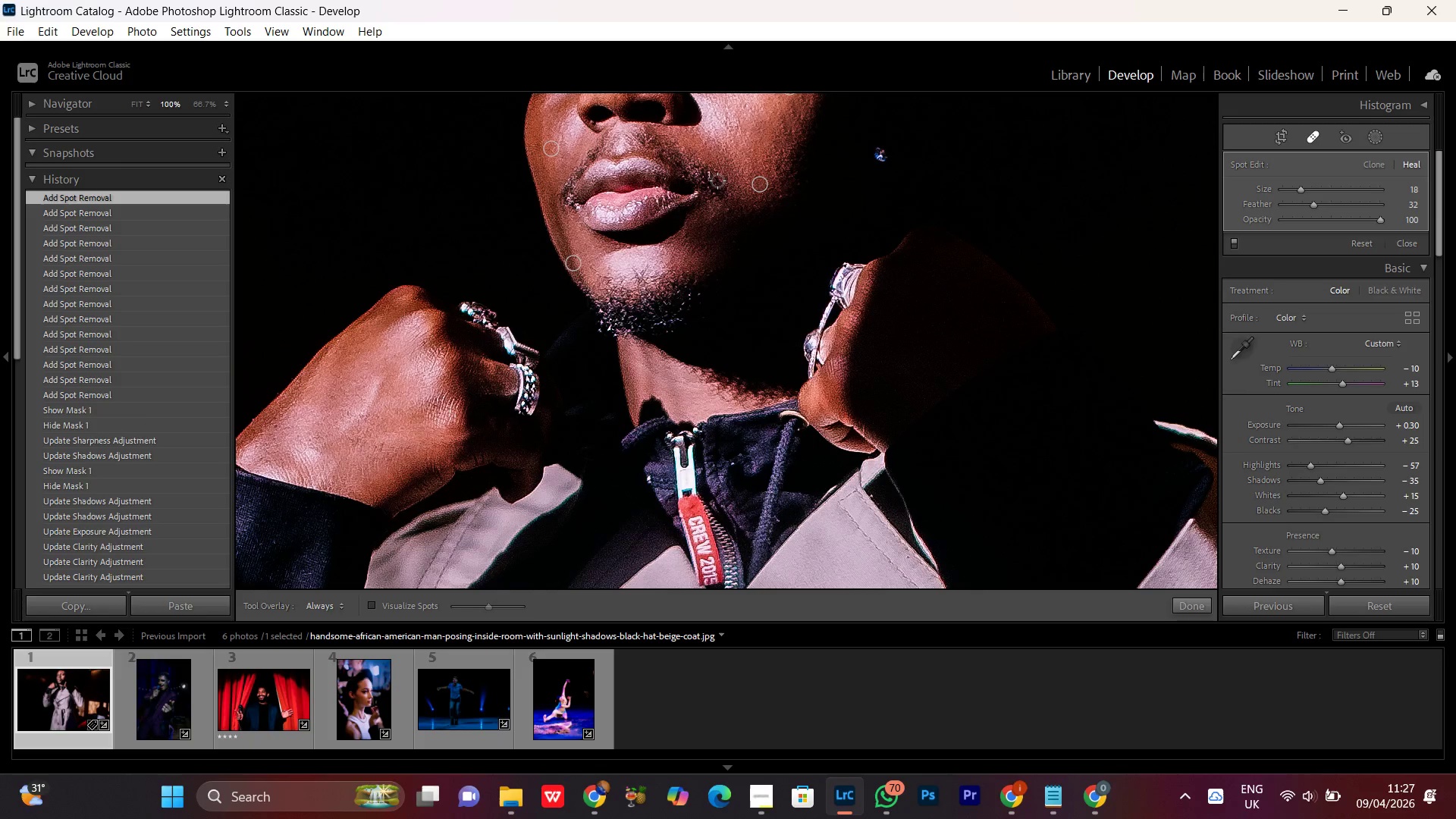 
left_click_drag(start_coordinate=[656, 249], to_coordinate=[660, 146])
 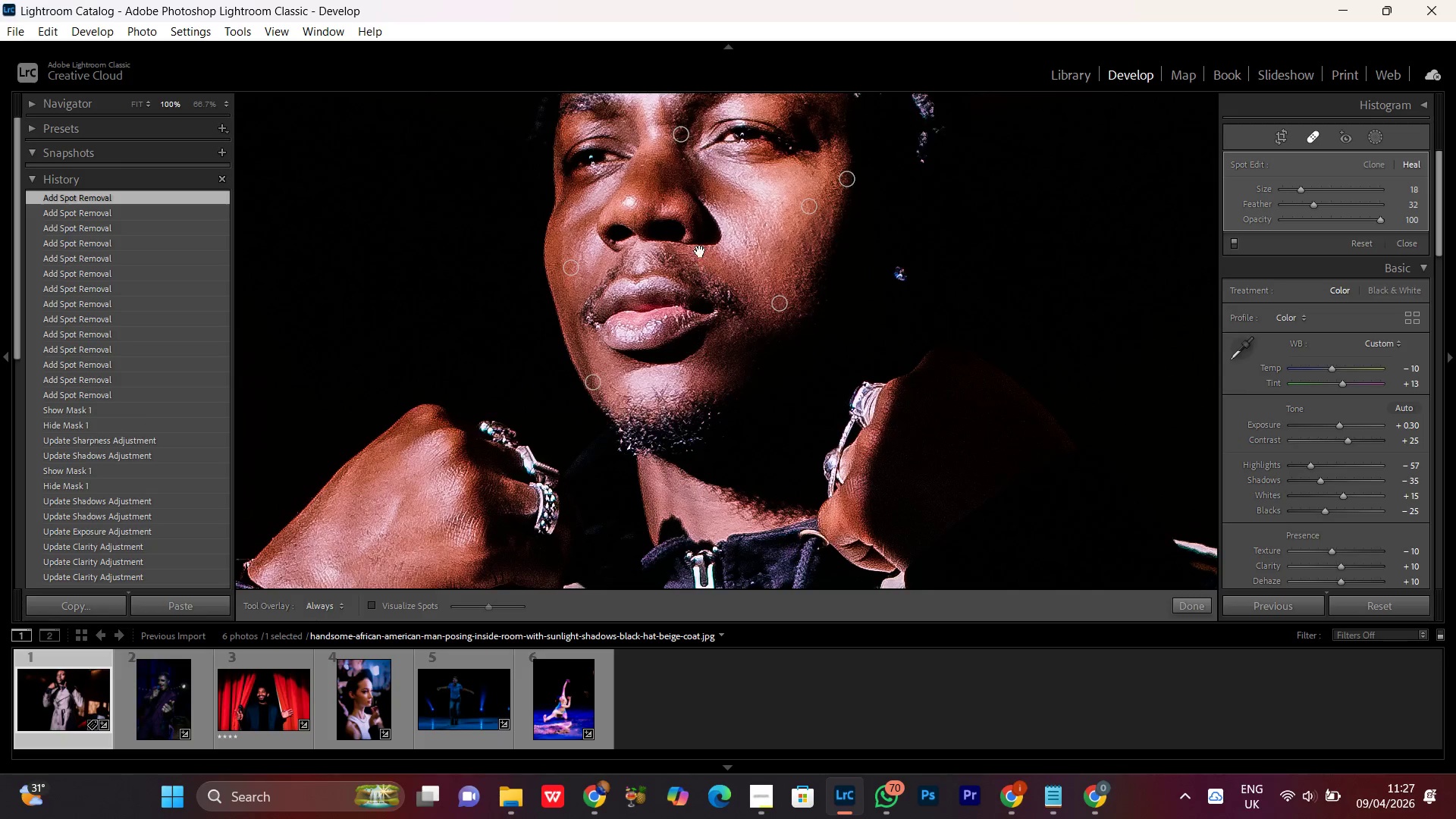 
left_click_drag(start_coordinate=[703, 268], to_coordinate=[683, 149])
 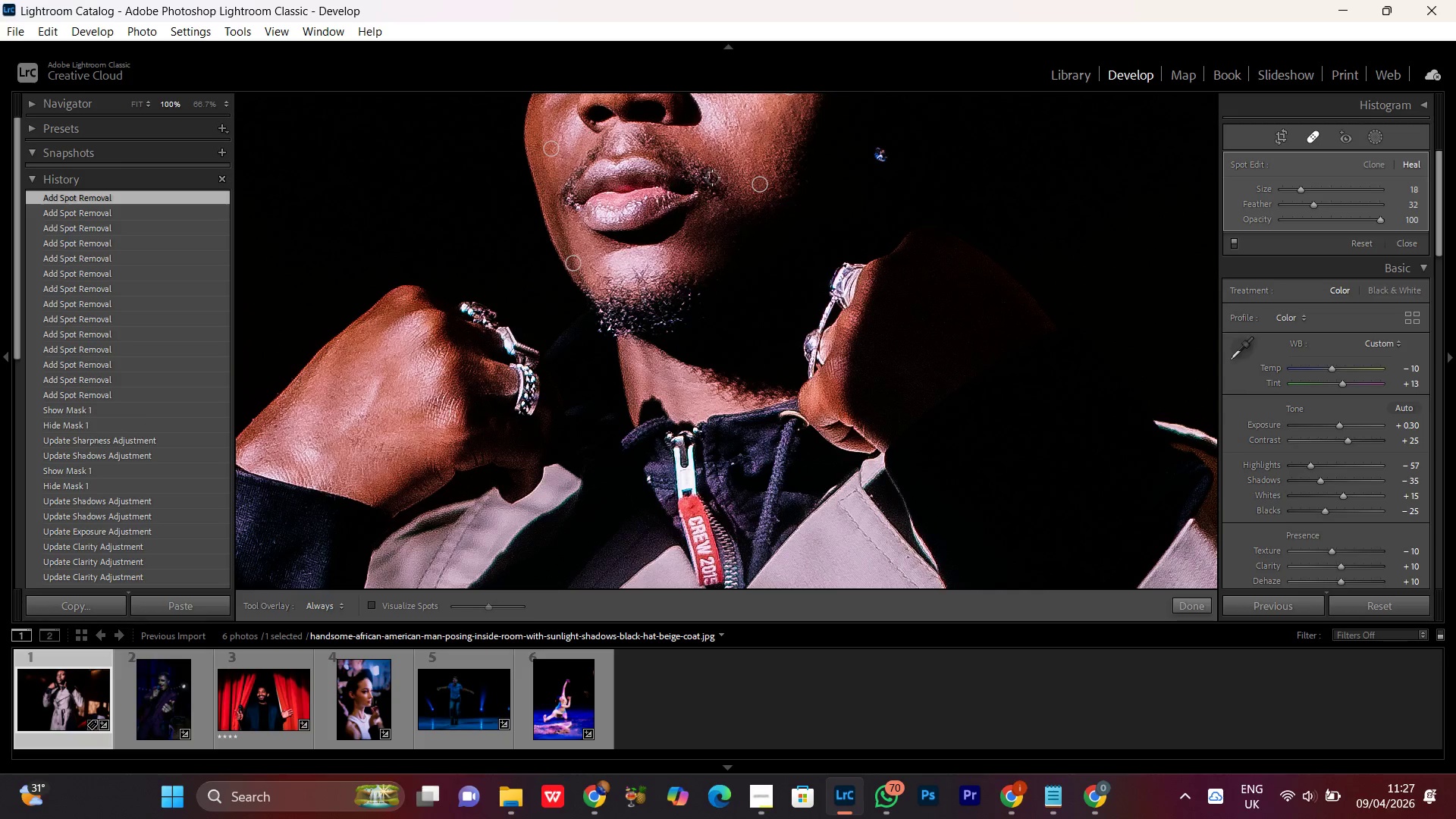 
left_click([709, 173])
 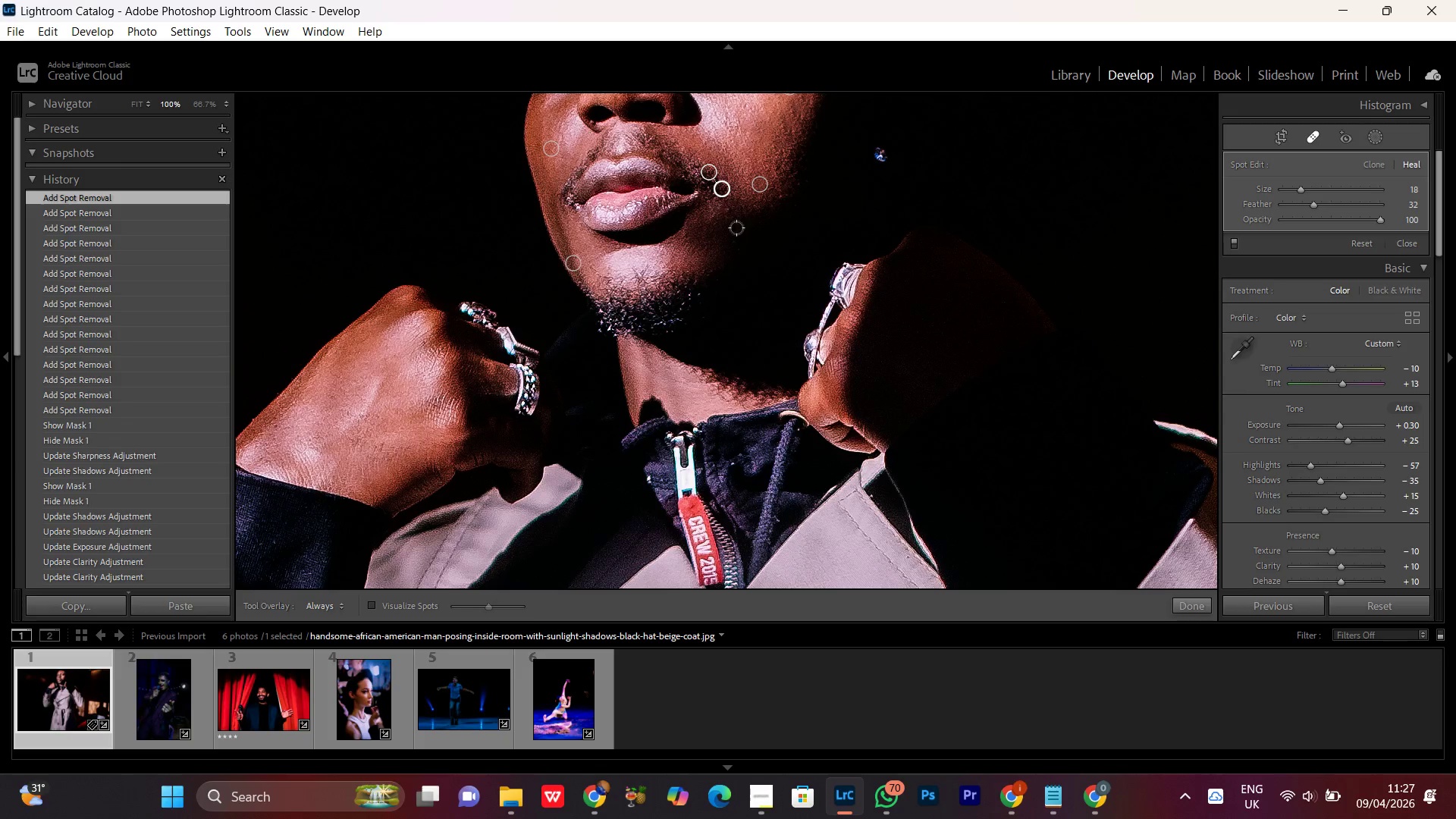 
hold_key(key=Space, duration=0.72)
 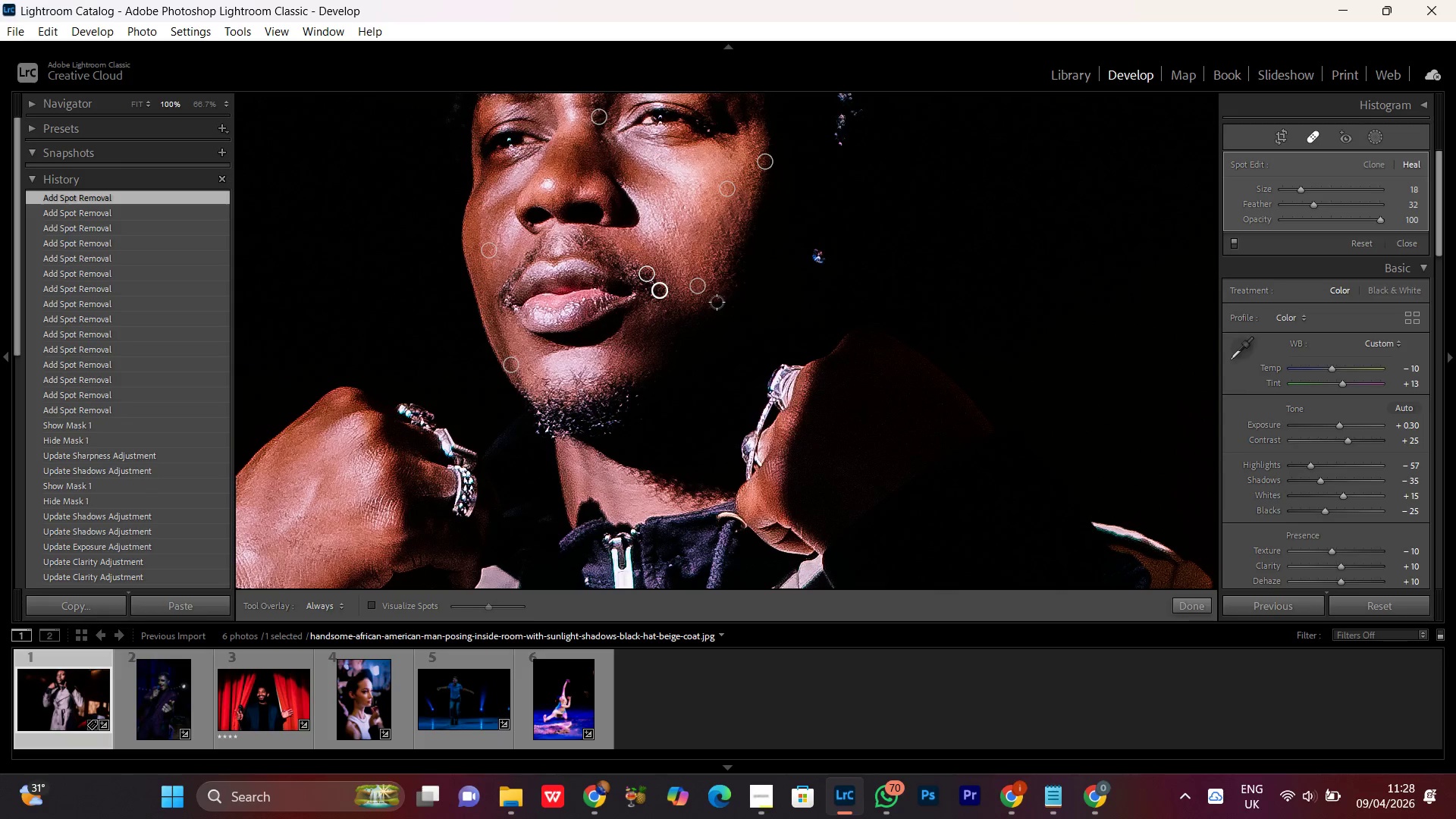 
left_click_drag(start_coordinate=[777, 172], to_coordinate=[714, 274])
 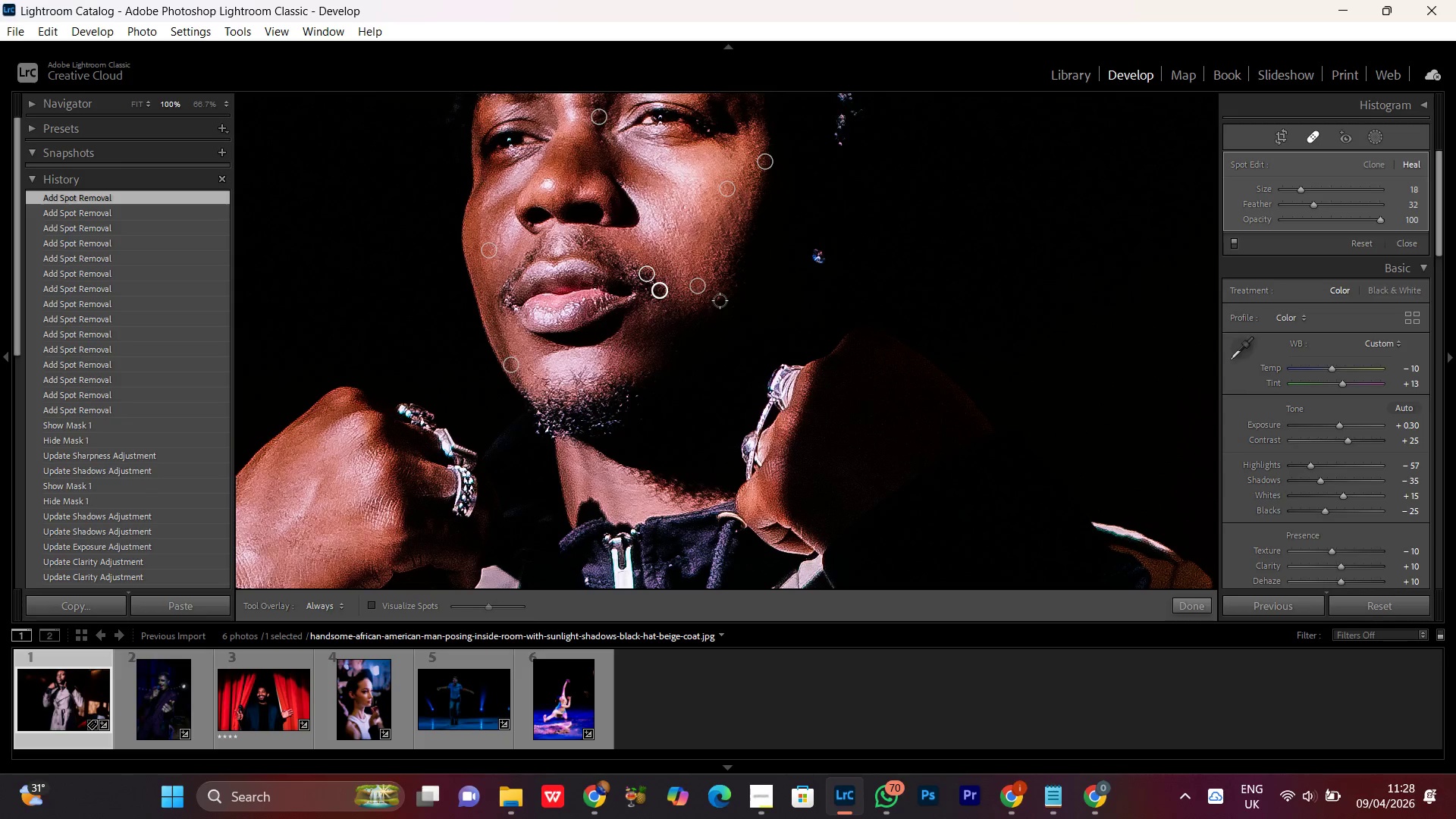 
left_click([719, 300])
 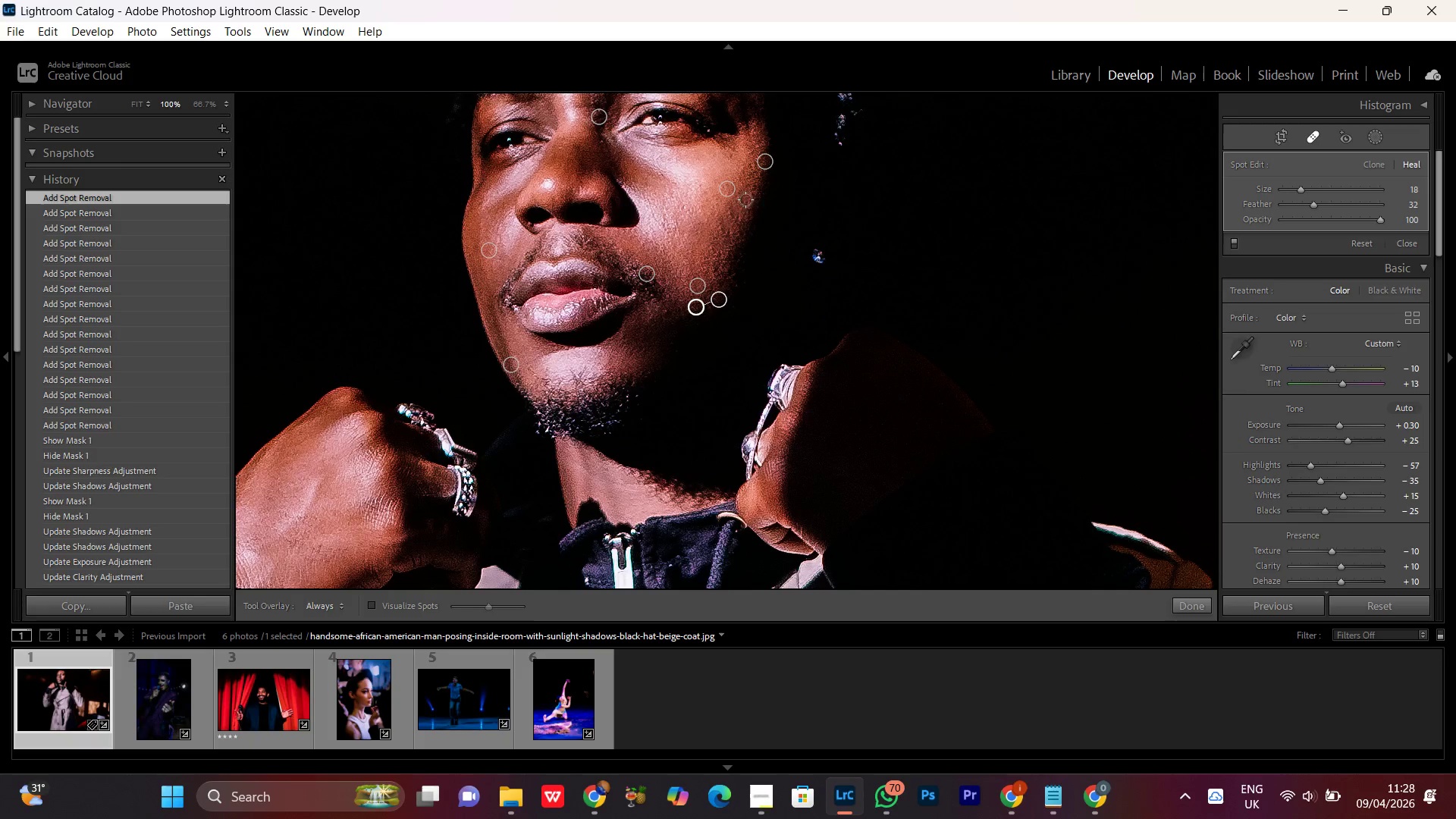 
hold_key(key=Space, duration=1.0)
 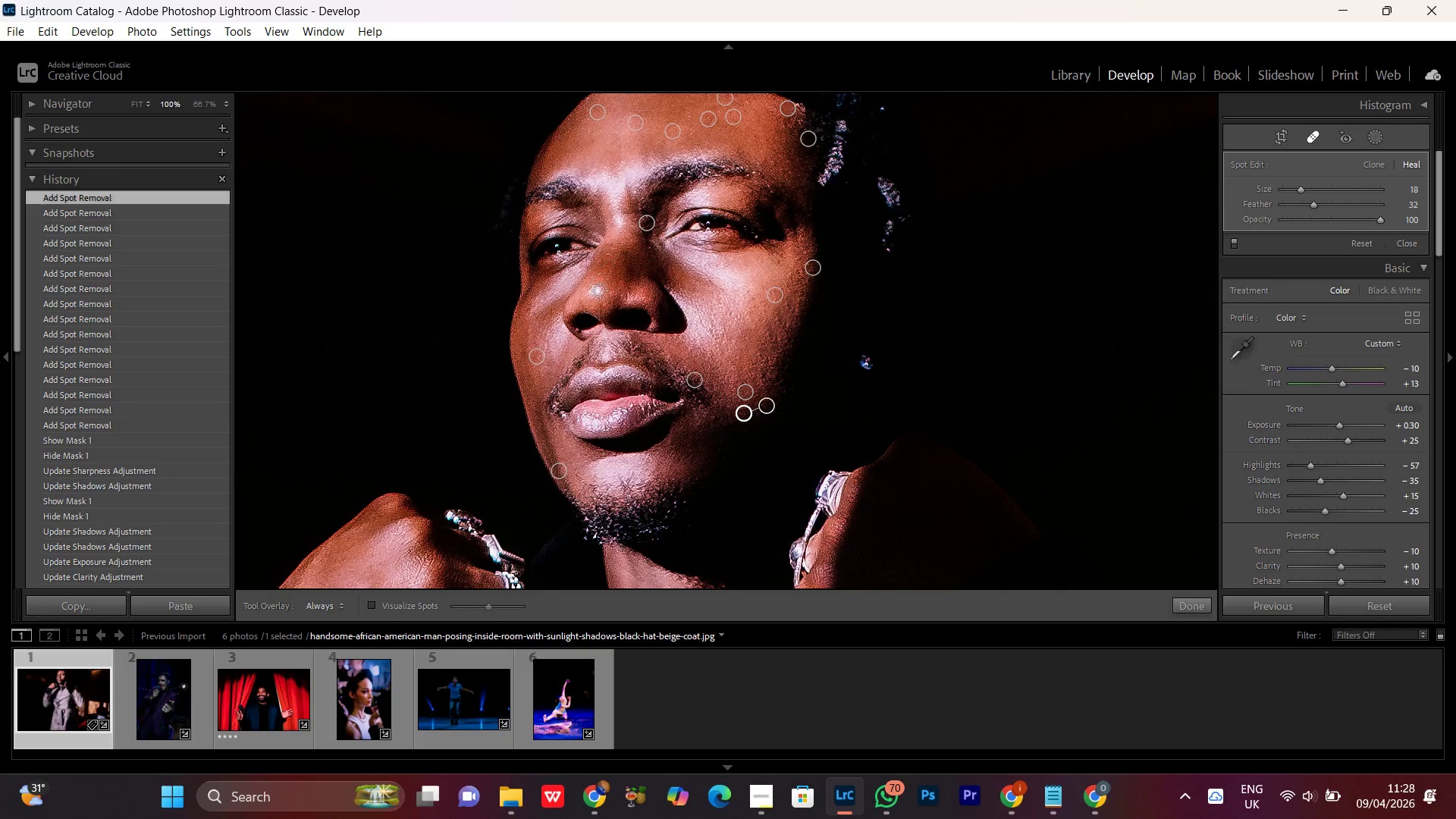 
left_click_drag(start_coordinate=[620, 195], to_coordinate=[667, 301])
 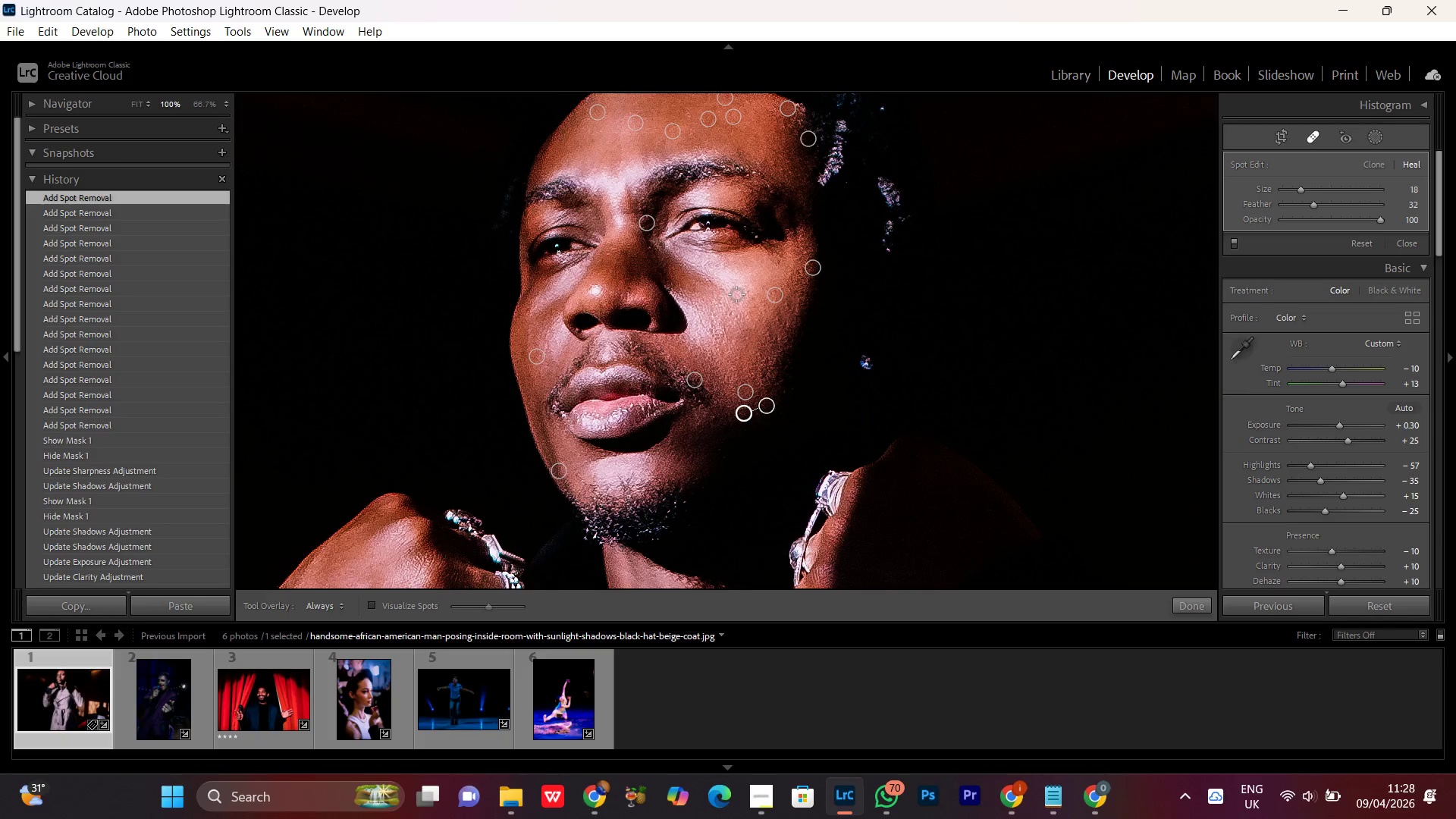 
left_click([720, 291])
 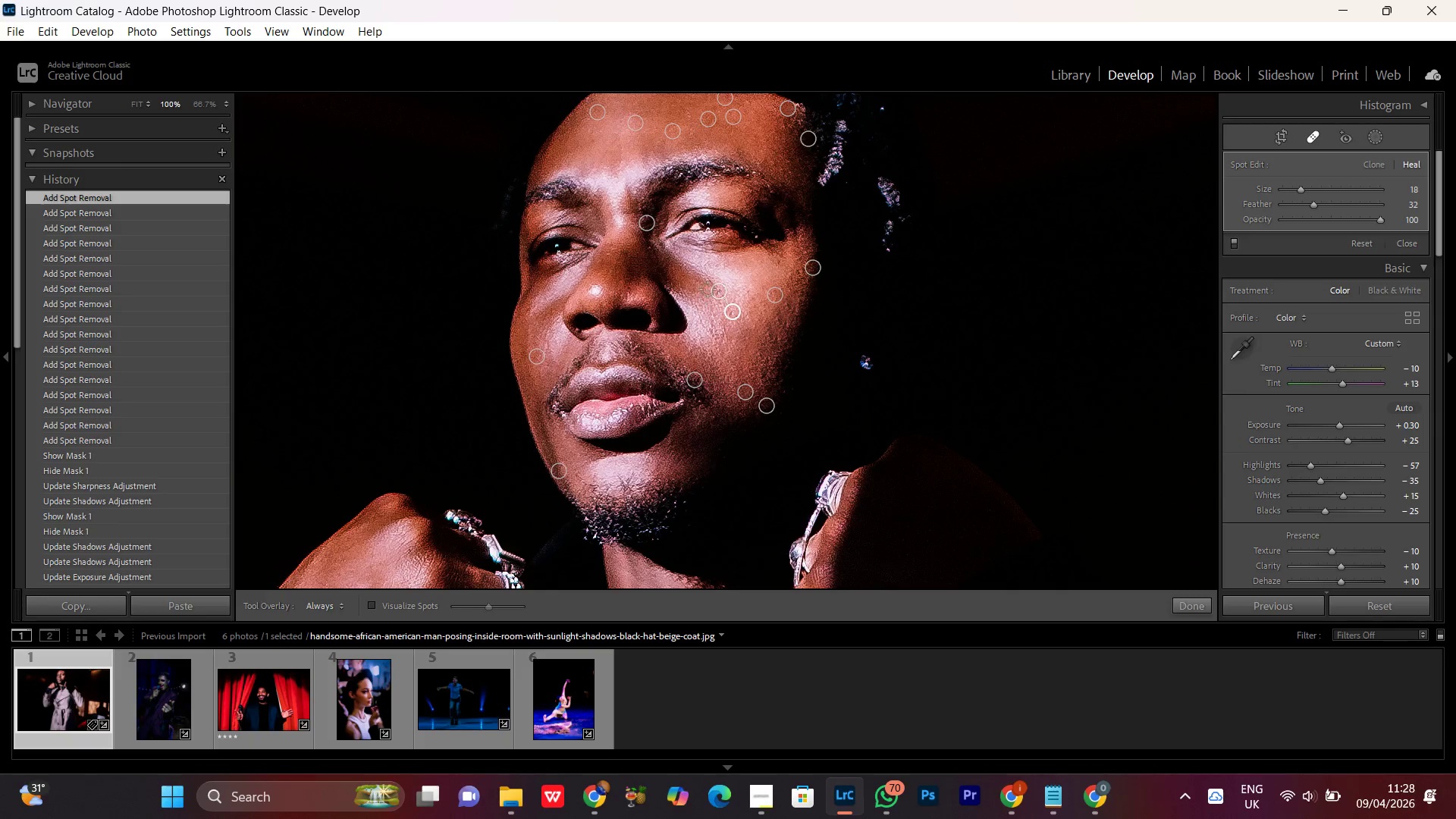 
left_click([708, 280])
 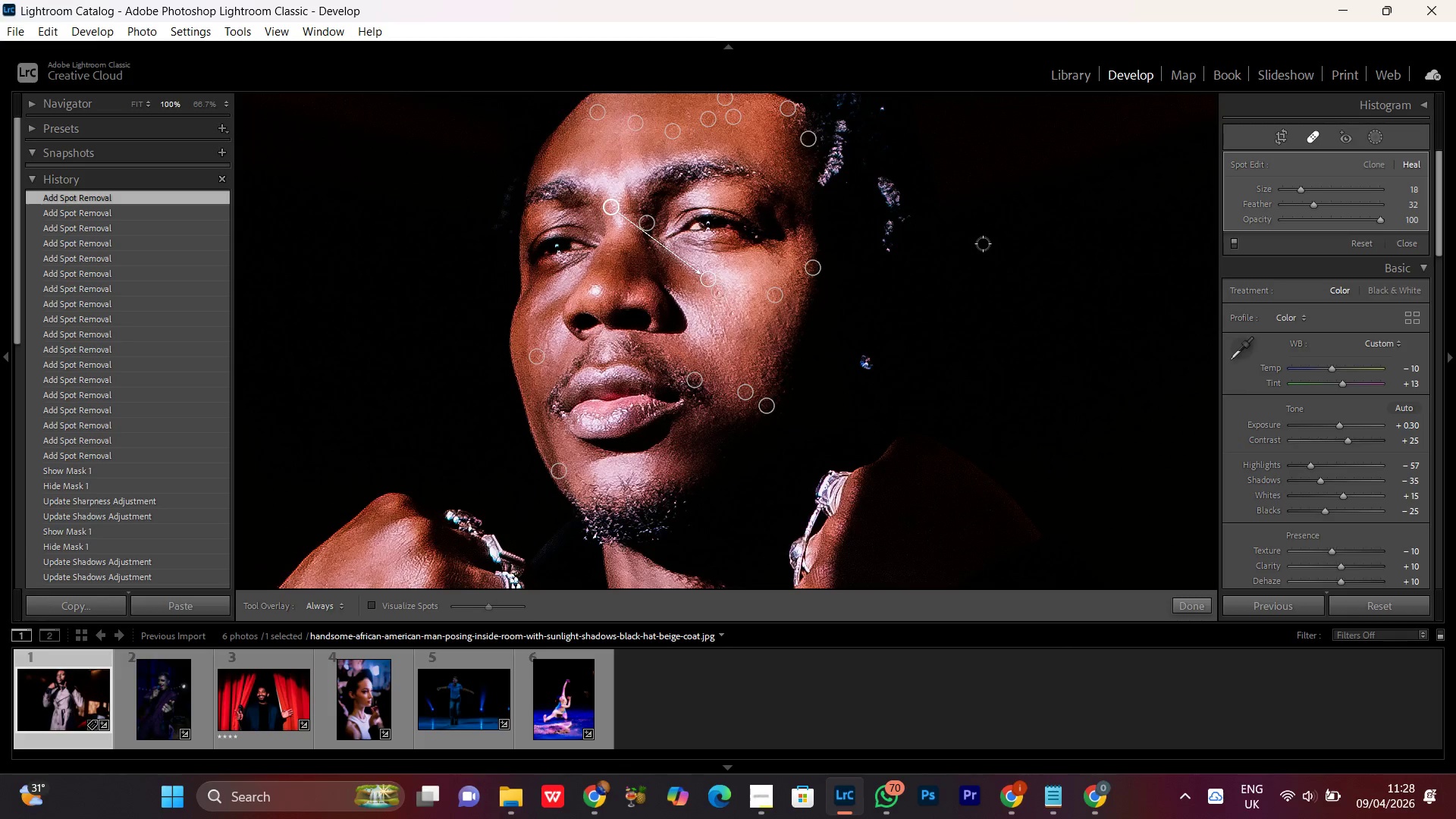 
left_click([1307, 137])
 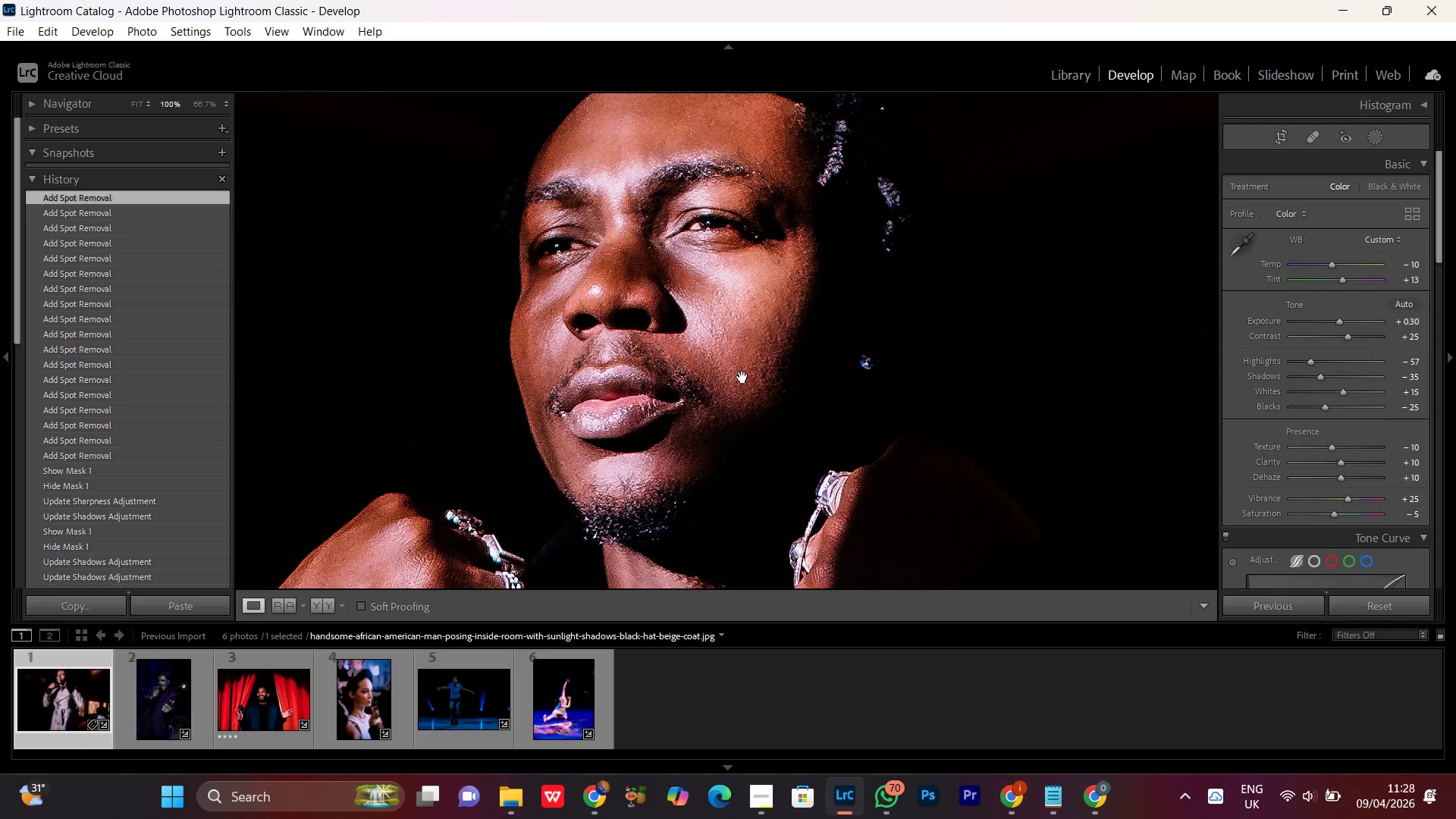 
left_click([737, 335])
 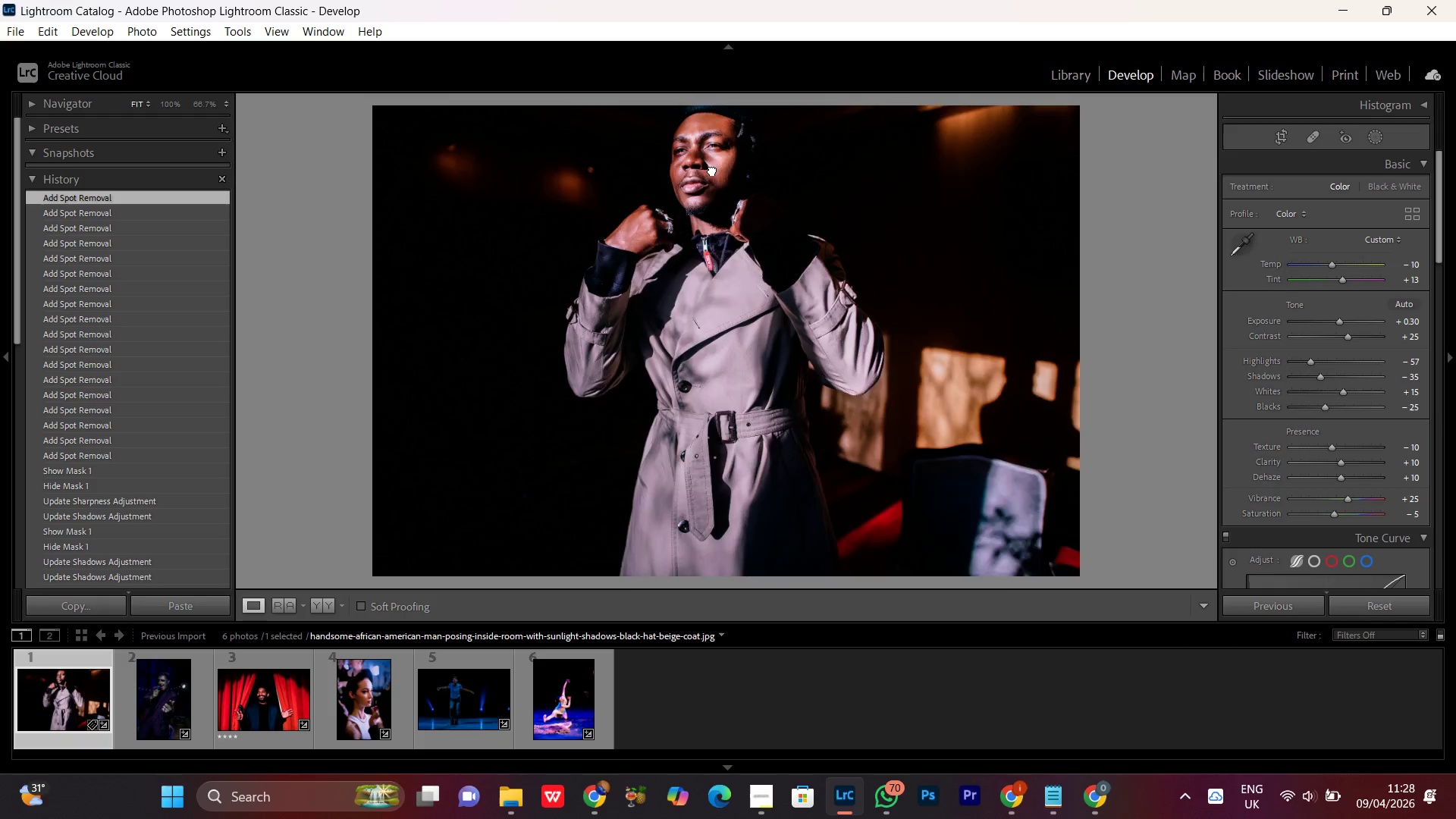 
double_click([708, 166])
 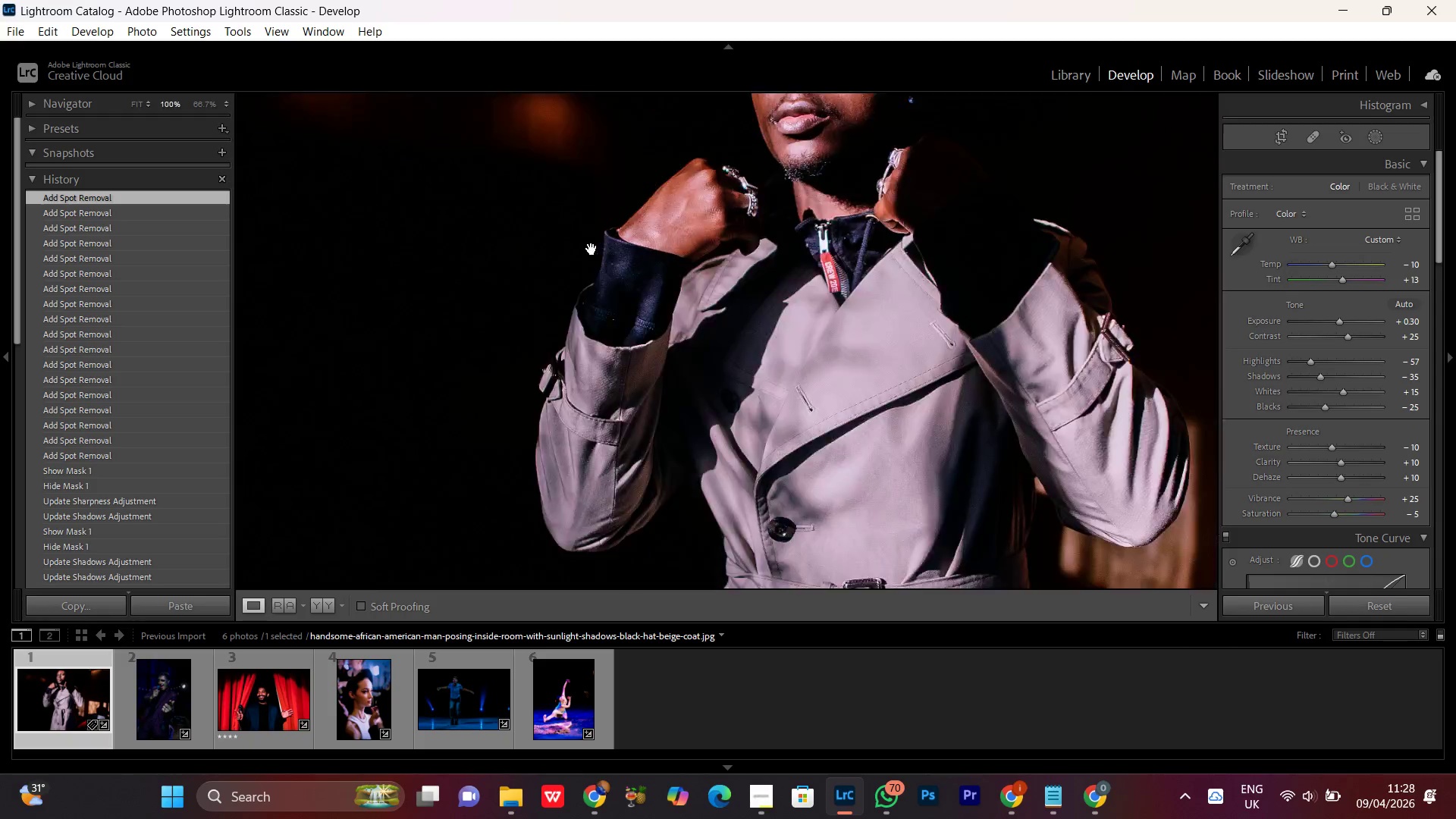 
left_click_drag(start_coordinate=[786, 249], to_coordinate=[548, 422])
 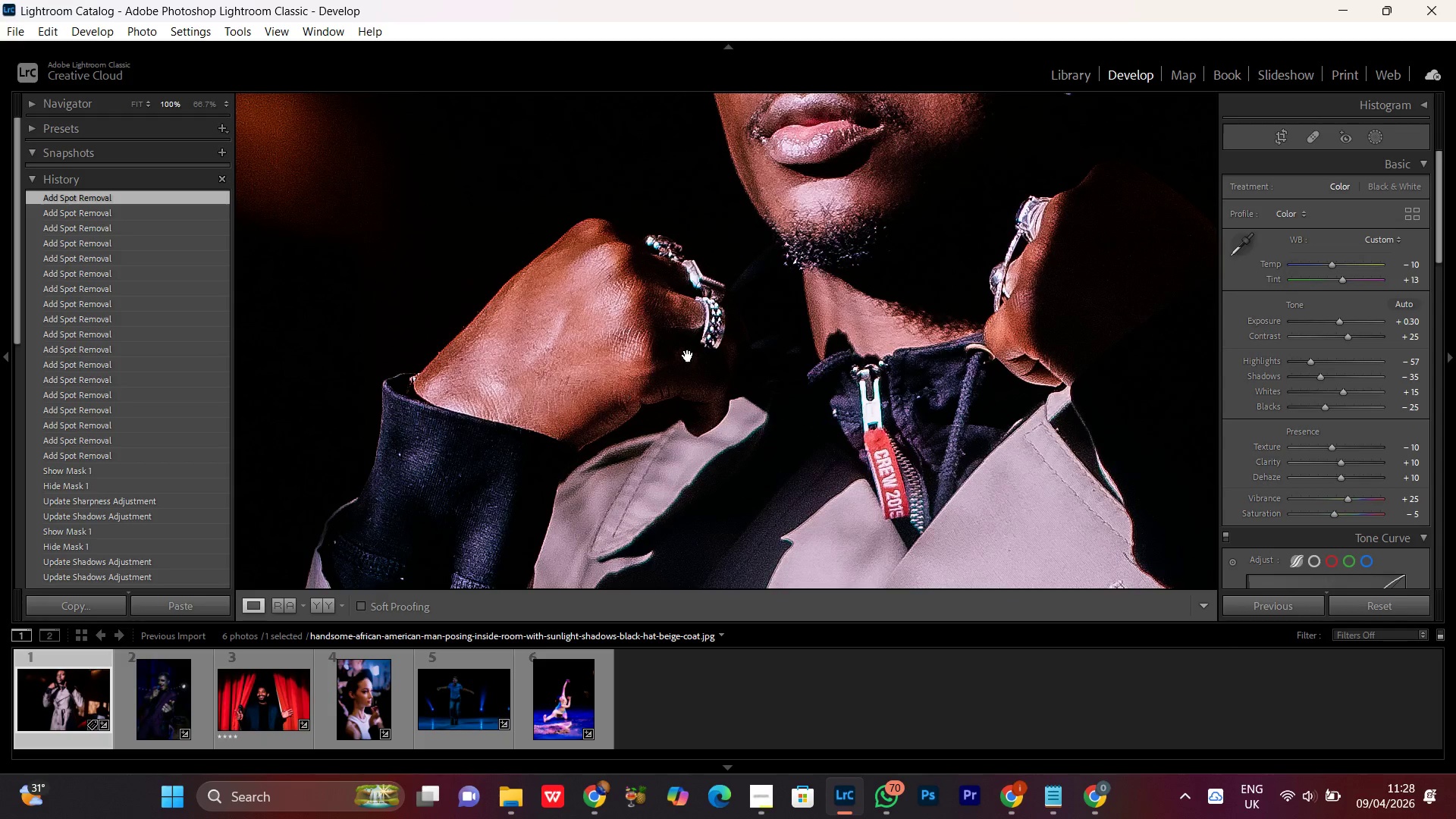 
left_click_drag(start_coordinate=[688, 358], to_coordinate=[537, 502])
 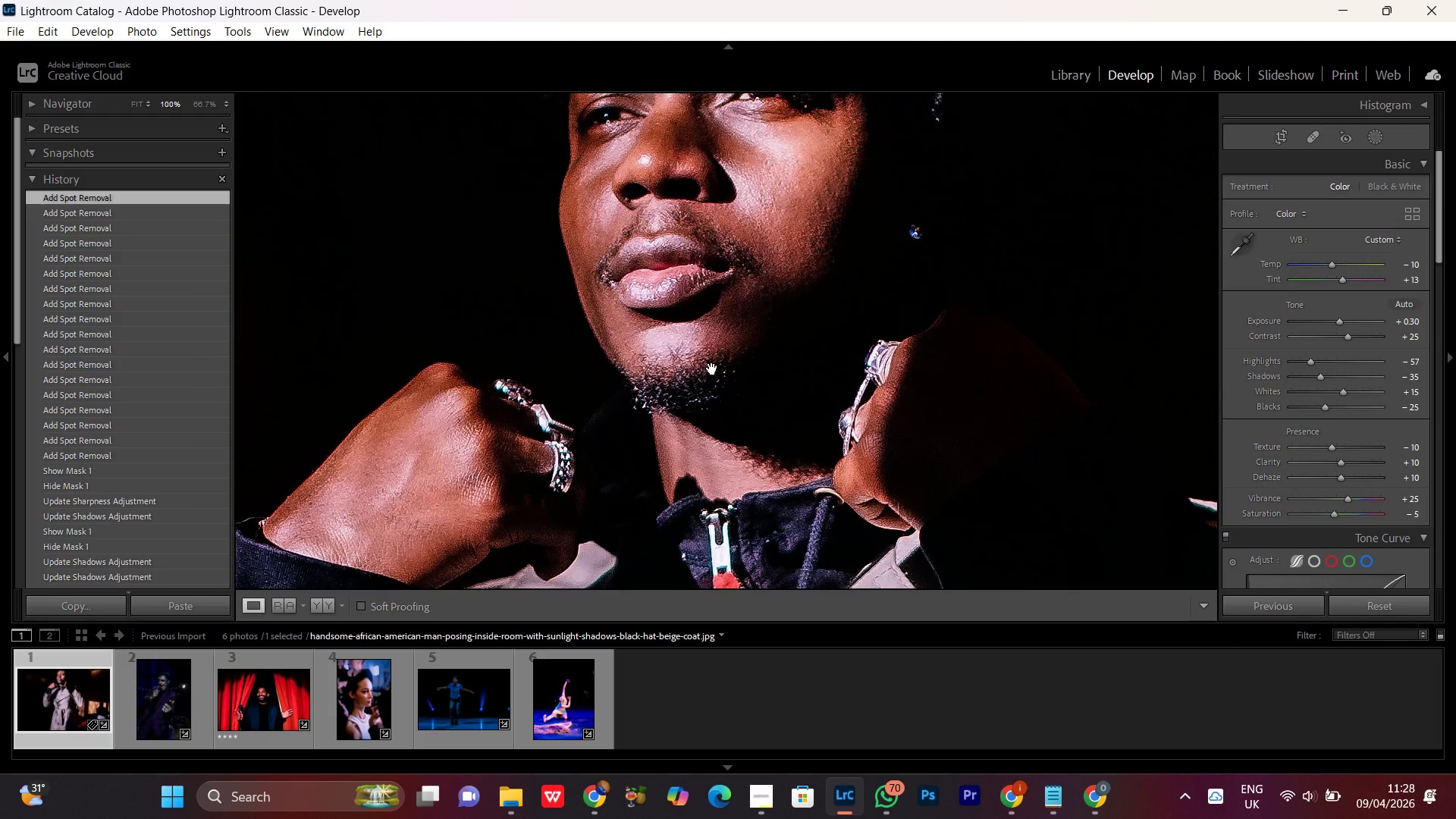 
triple_click([733, 337])
 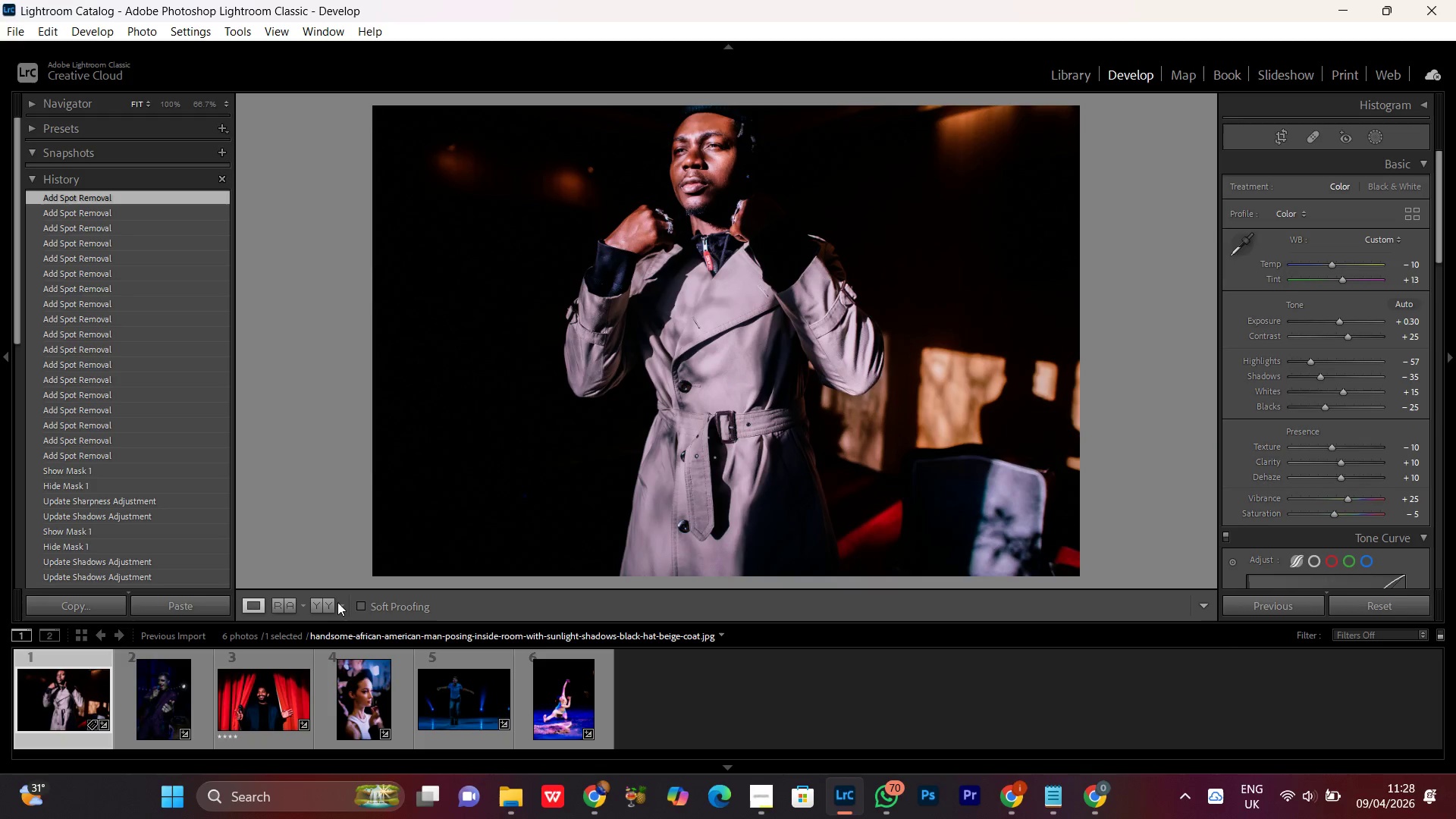 
left_click([328, 601])
 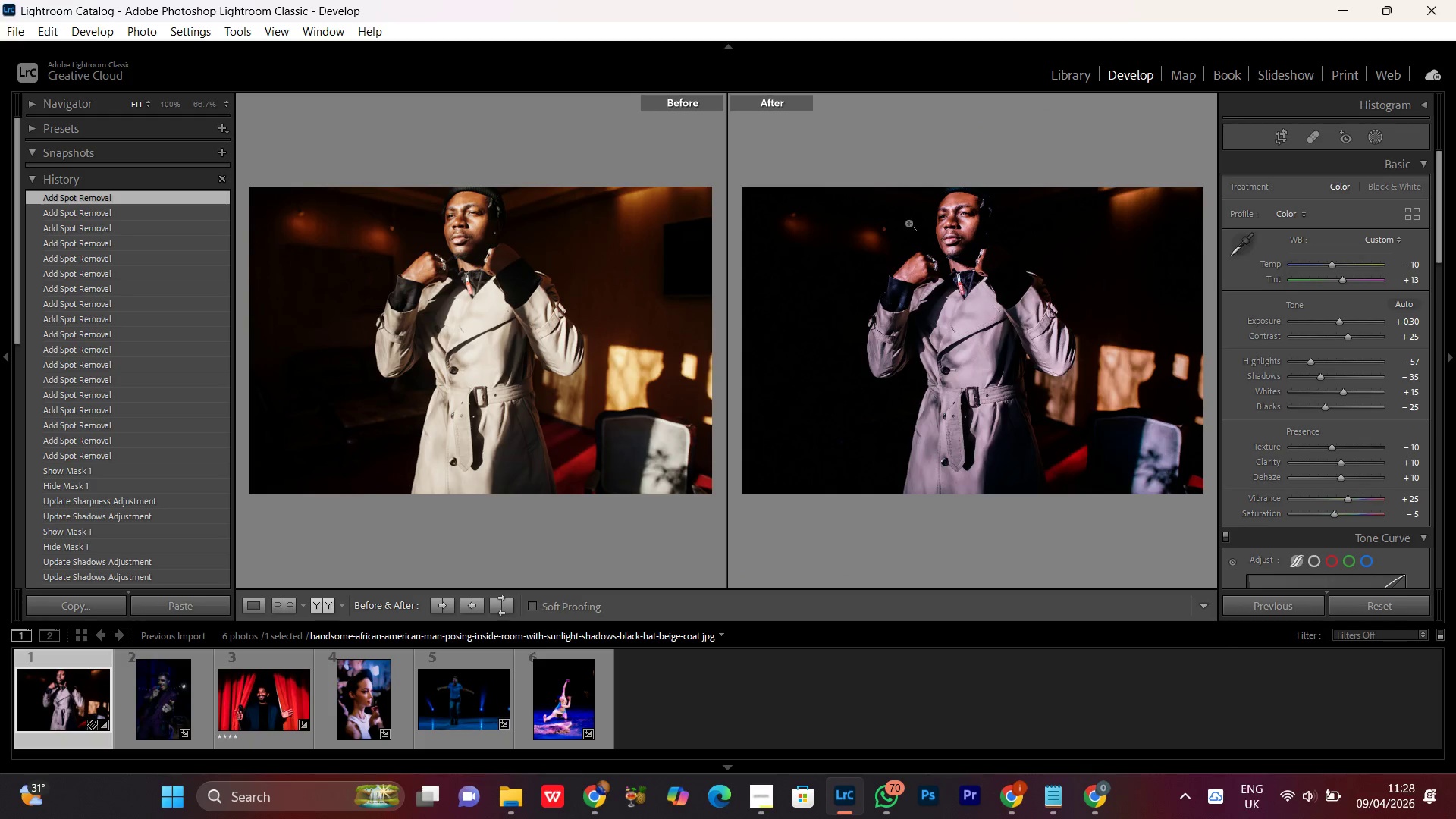 
left_click([963, 213])
 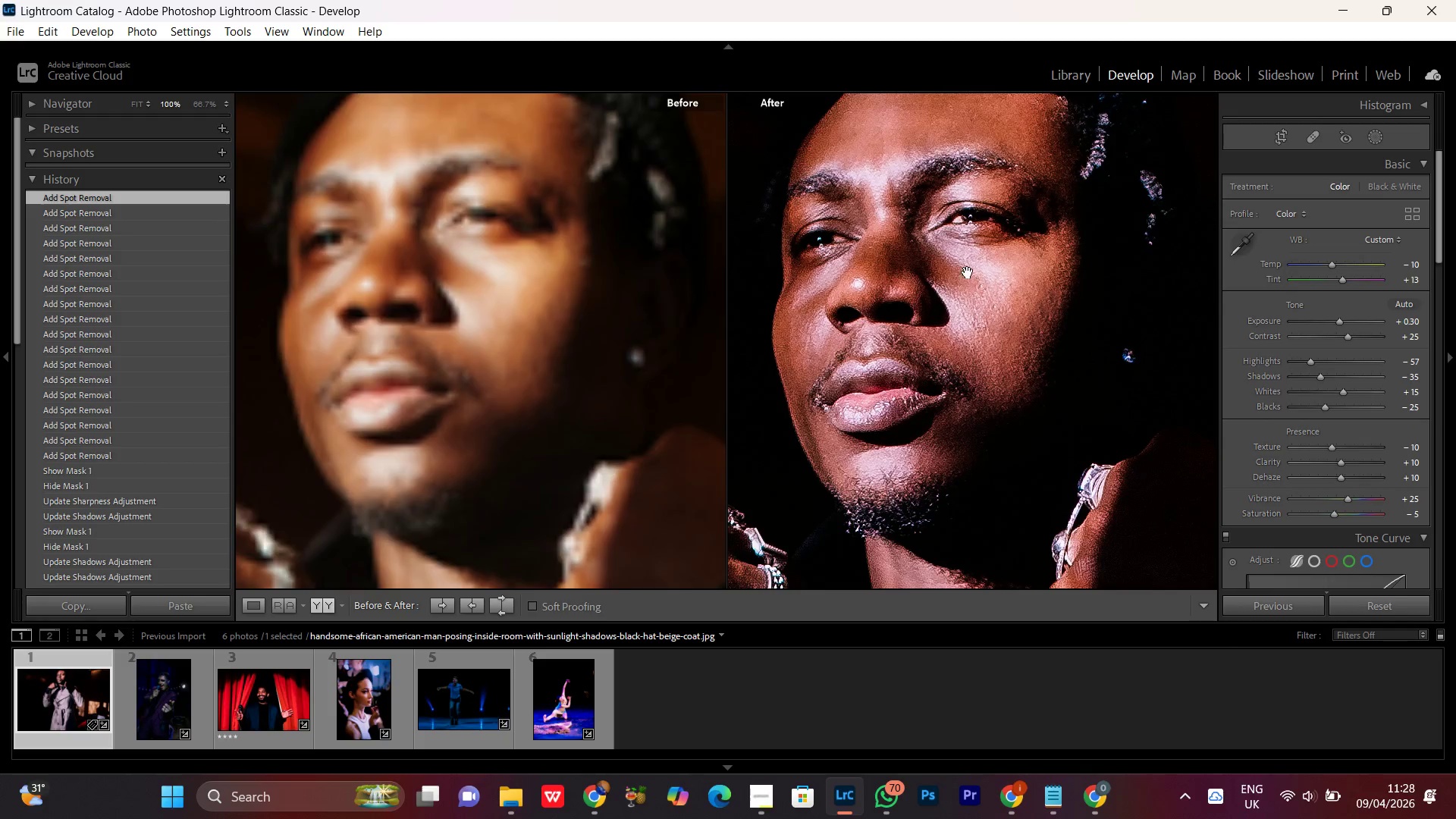 
left_click_drag(start_coordinate=[965, 269], to_coordinate=[930, 384])
 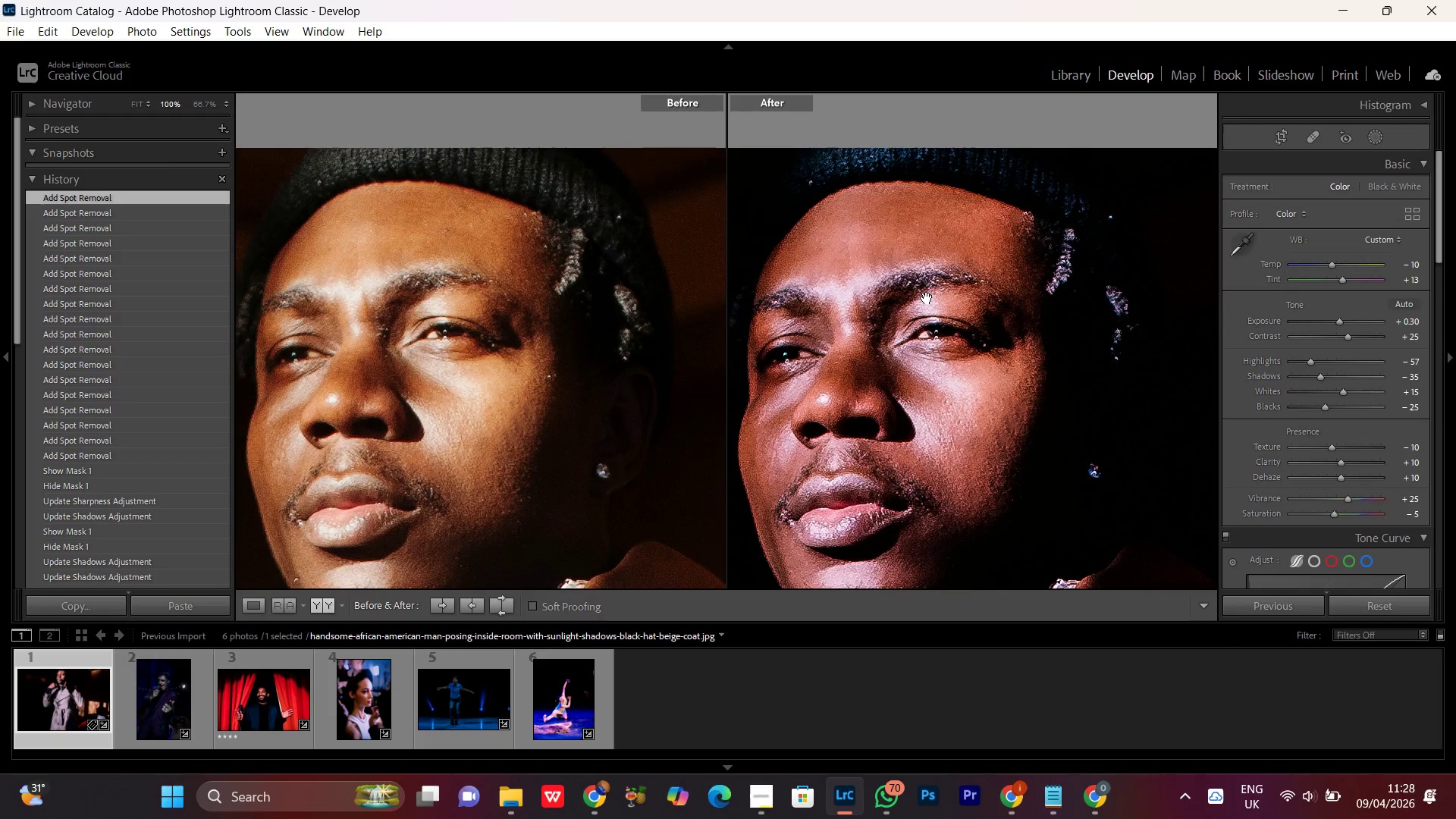 
left_click([927, 292])
 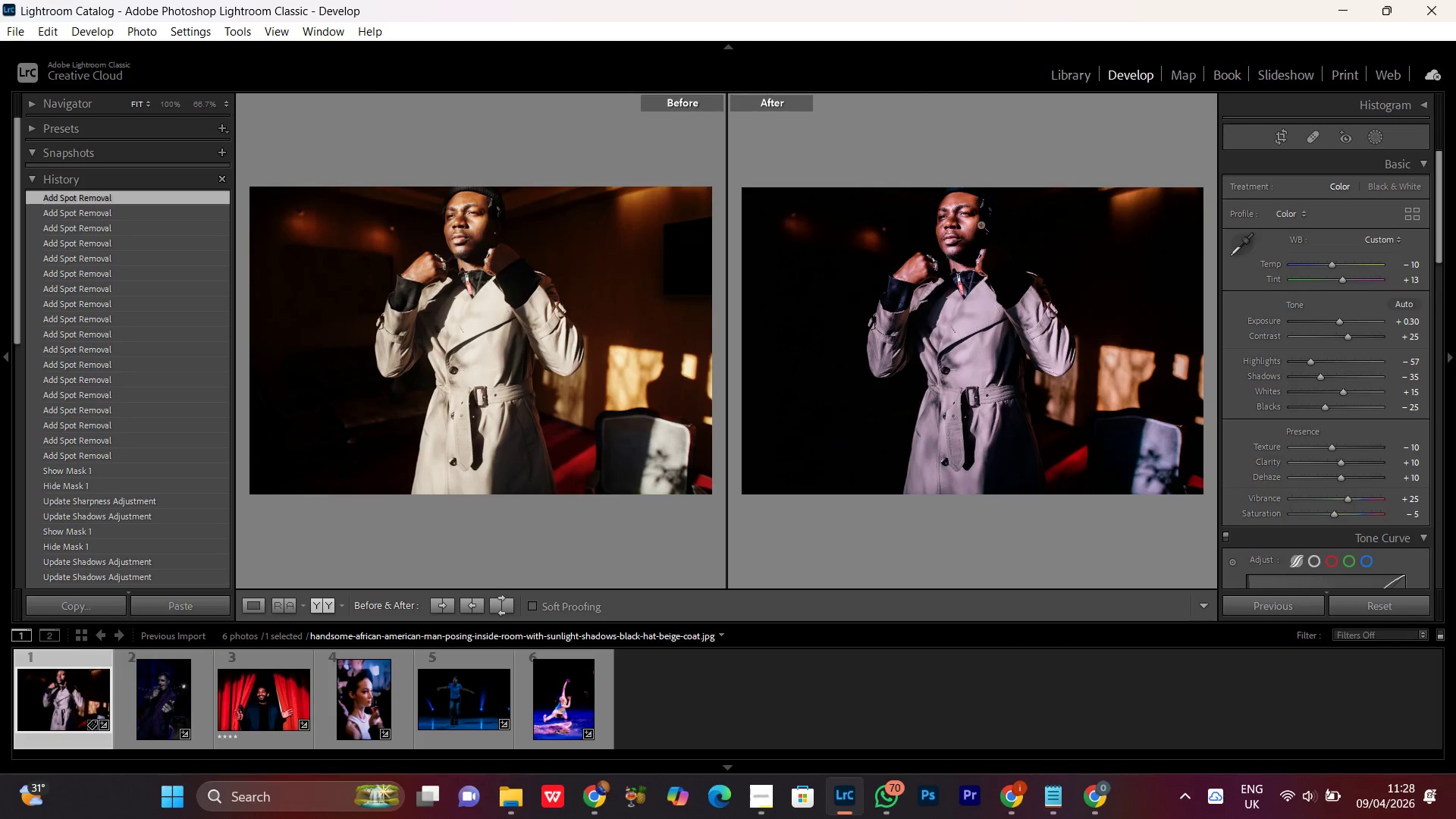 
left_click([958, 191])
 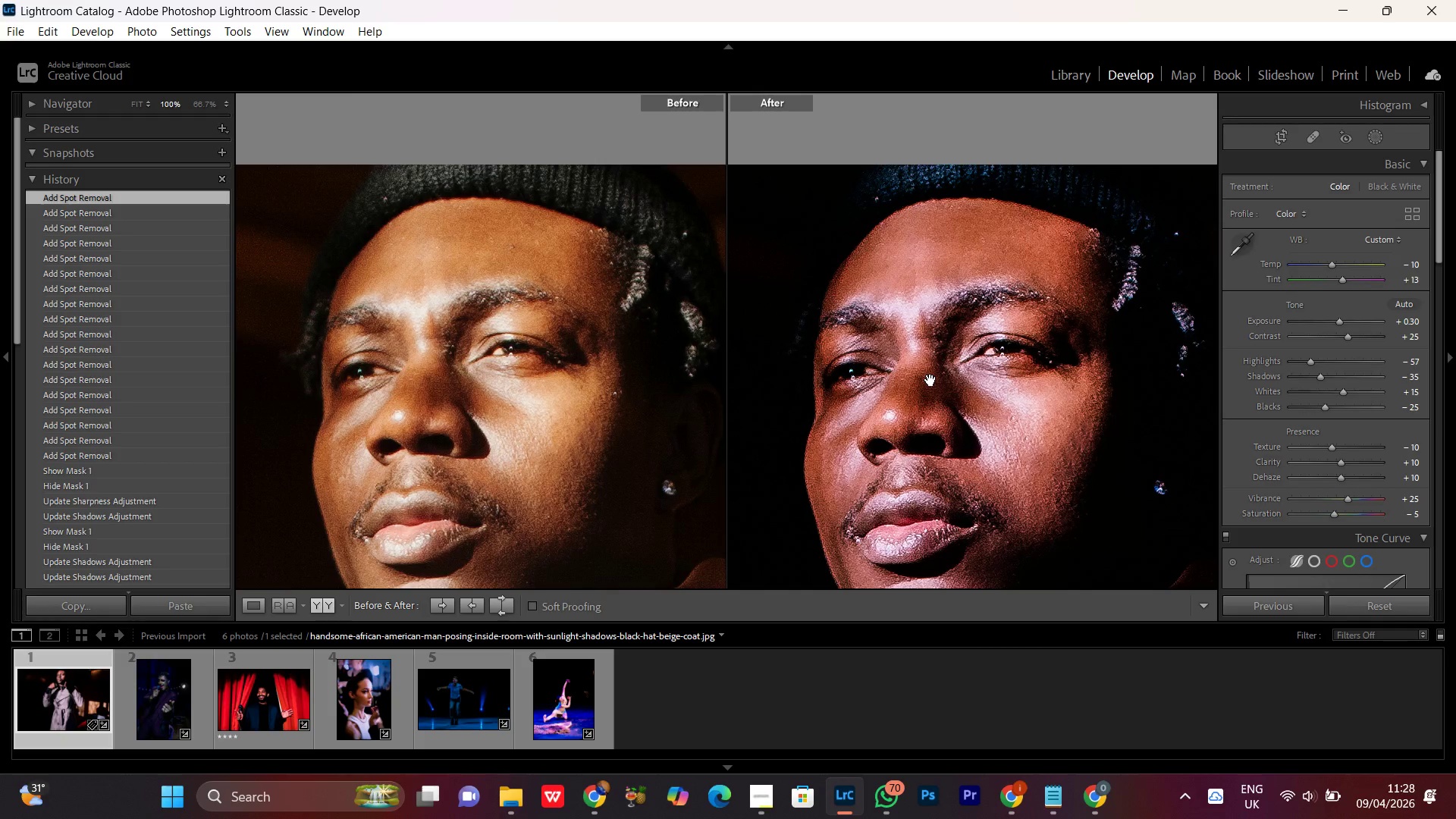 
left_click([915, 331])
 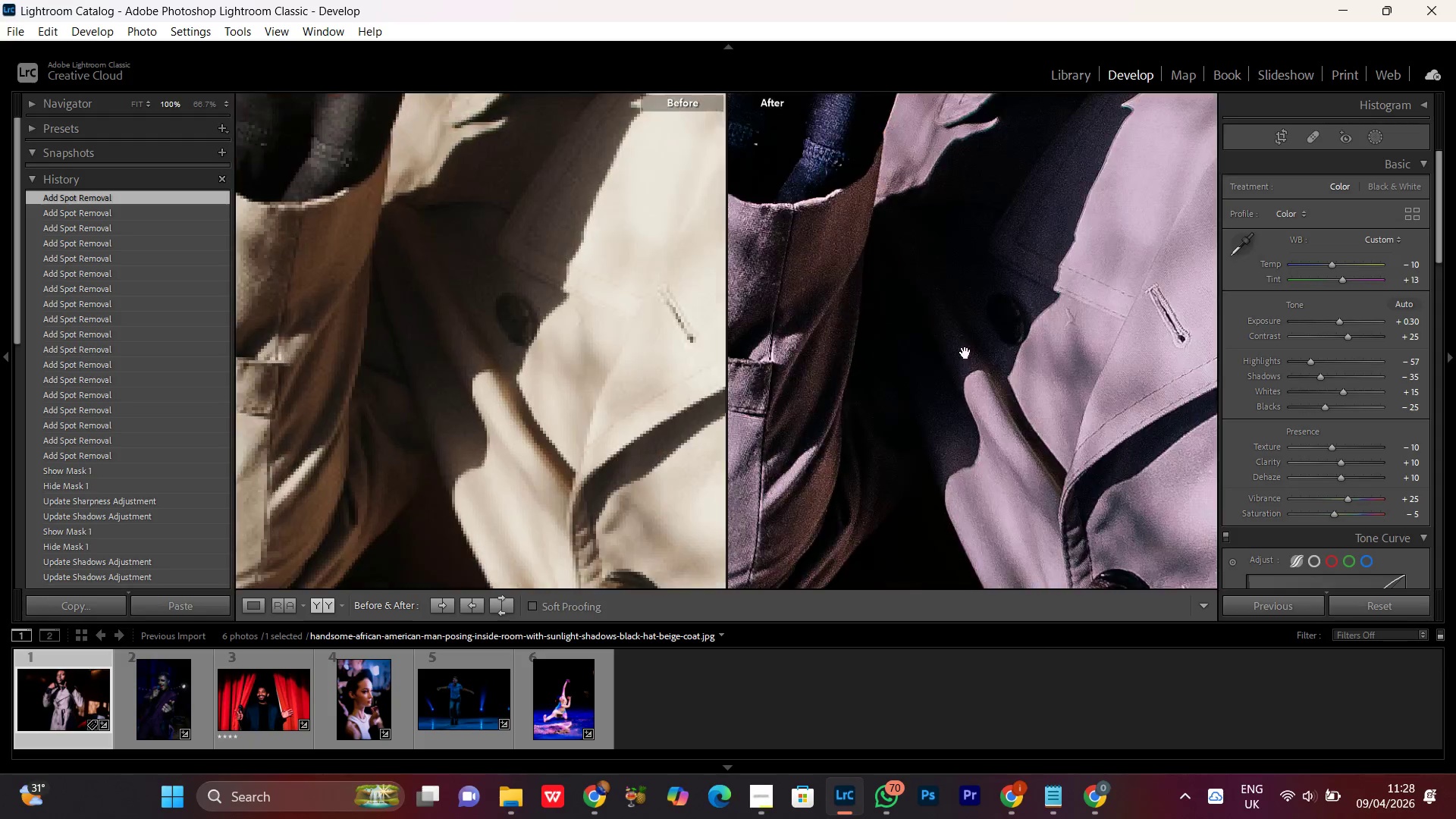 
left_click_drag(start_coordinate=[967, 261], to_coordinate=[871, 460])
 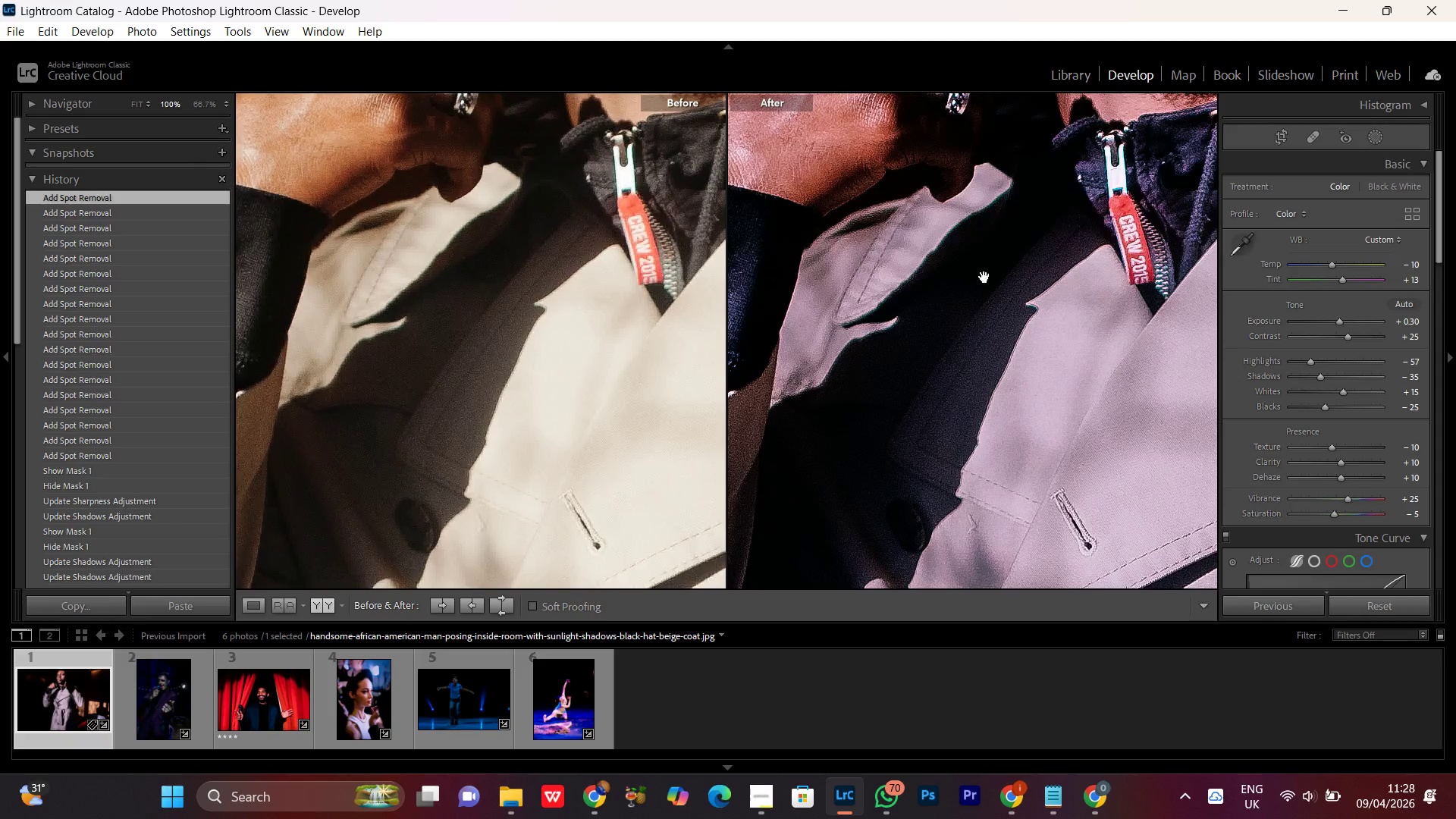 
left_click_drag(start_coordinate=[984, 282], to_coordinate=[851, 498])
 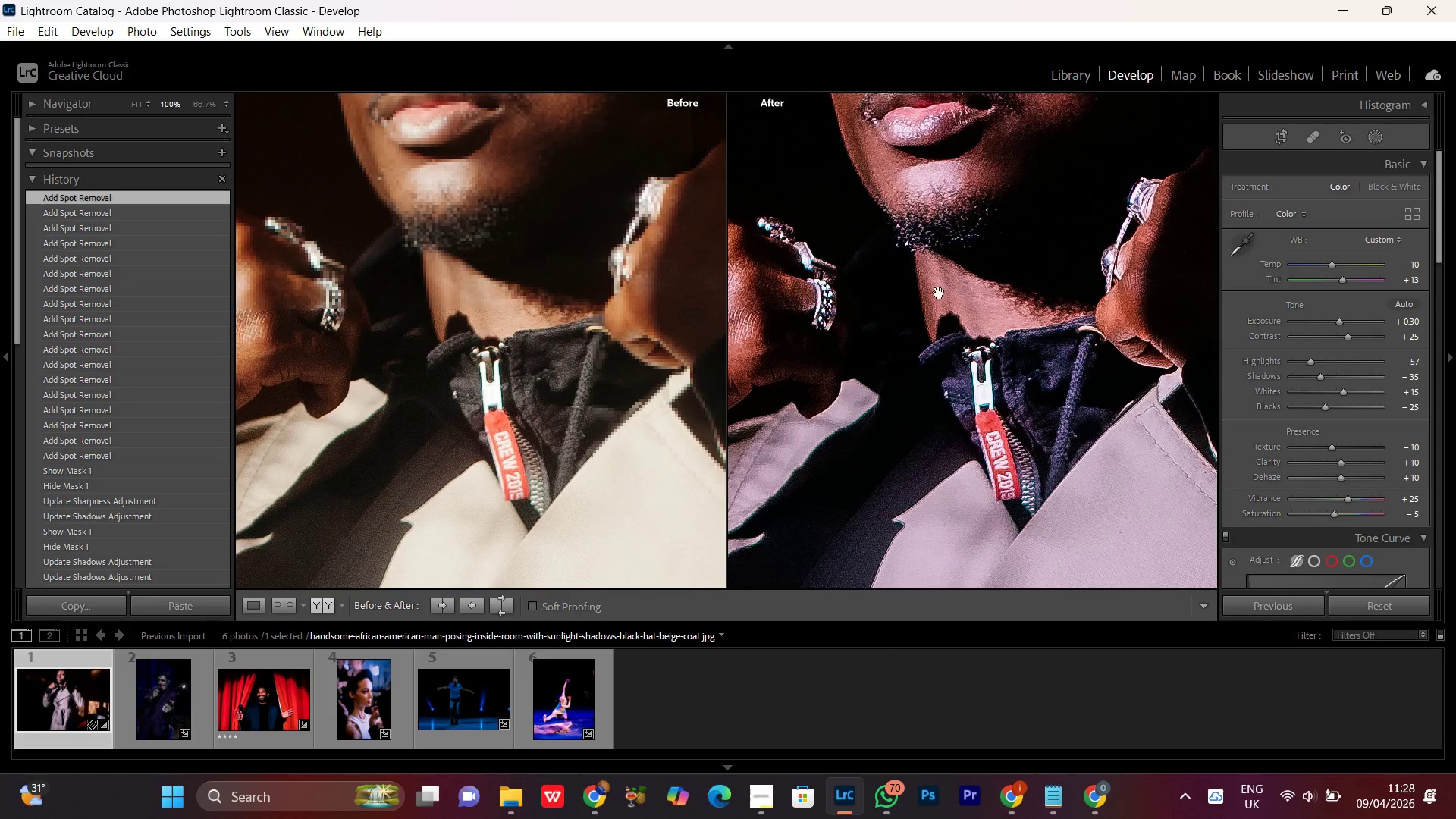 
left_click_drag(start_coordinate=[939, 301], to_coordinate=[916, 455])
 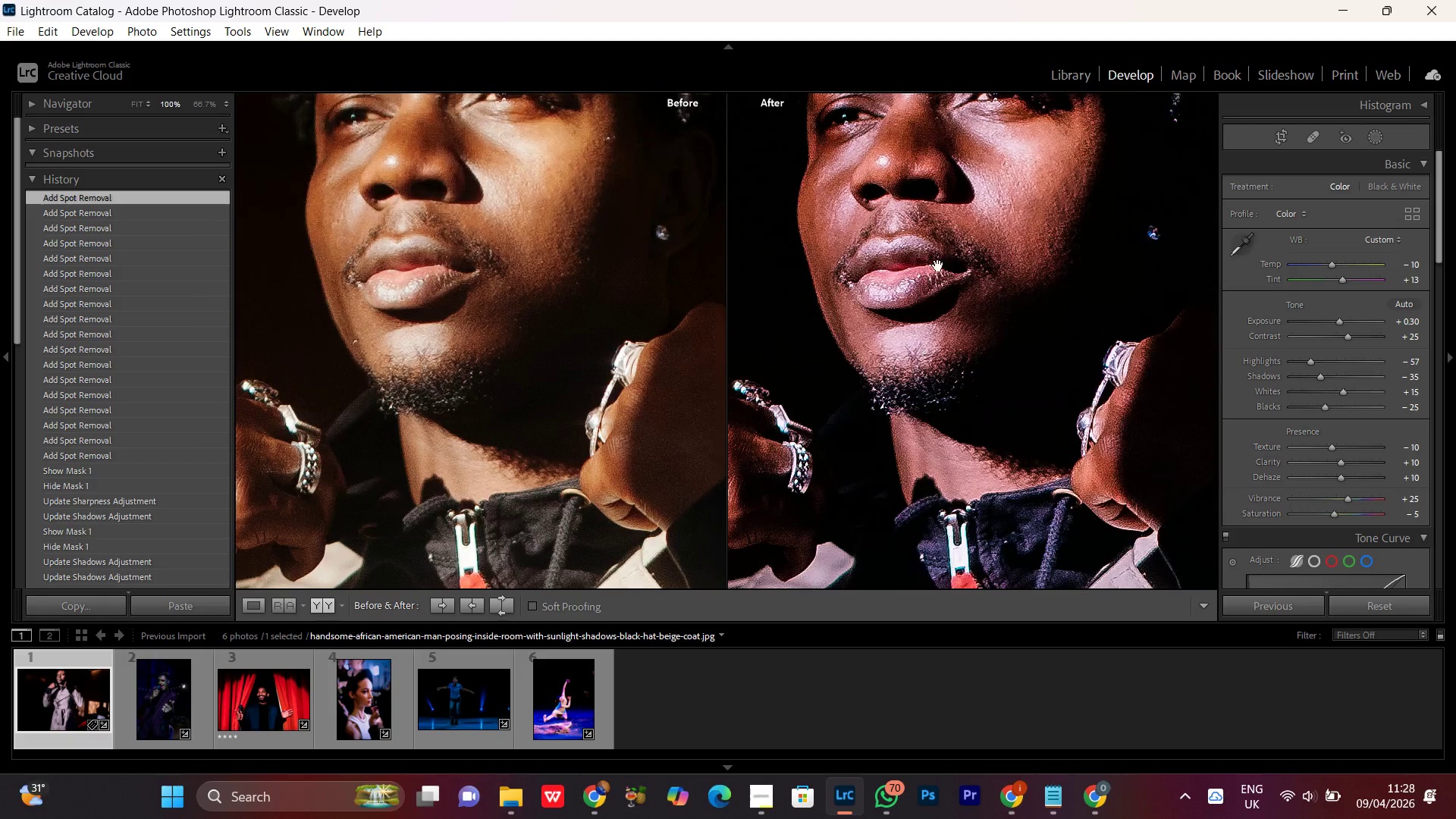 
left_click_drag(start_coordinate=[942, 256], to_coordinate=[950, 411])
 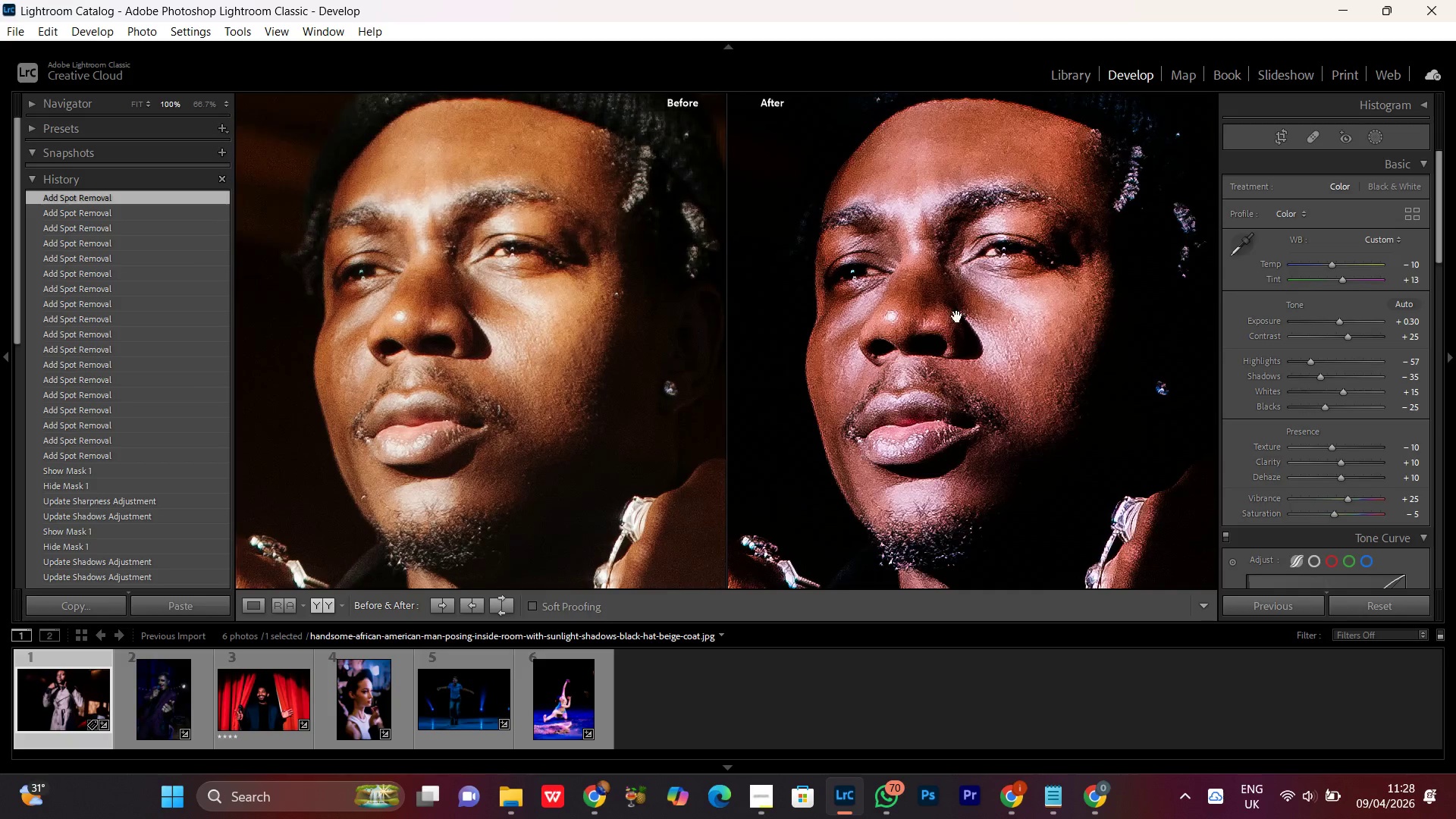 
left_click_drag(start_coordinate=[957, 316], to_coordinate=[962, 414])
 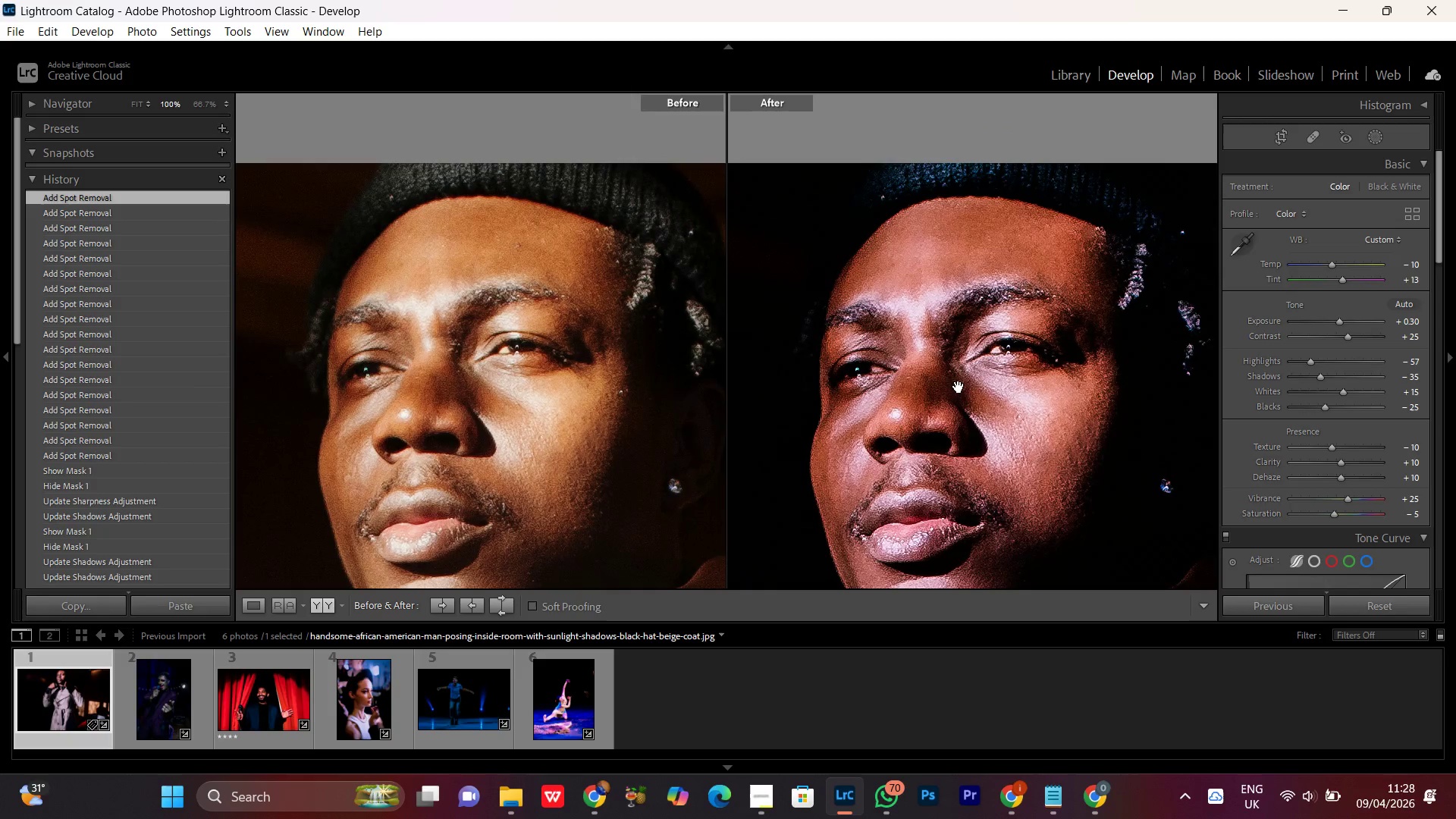 
left_click([959, 387])
 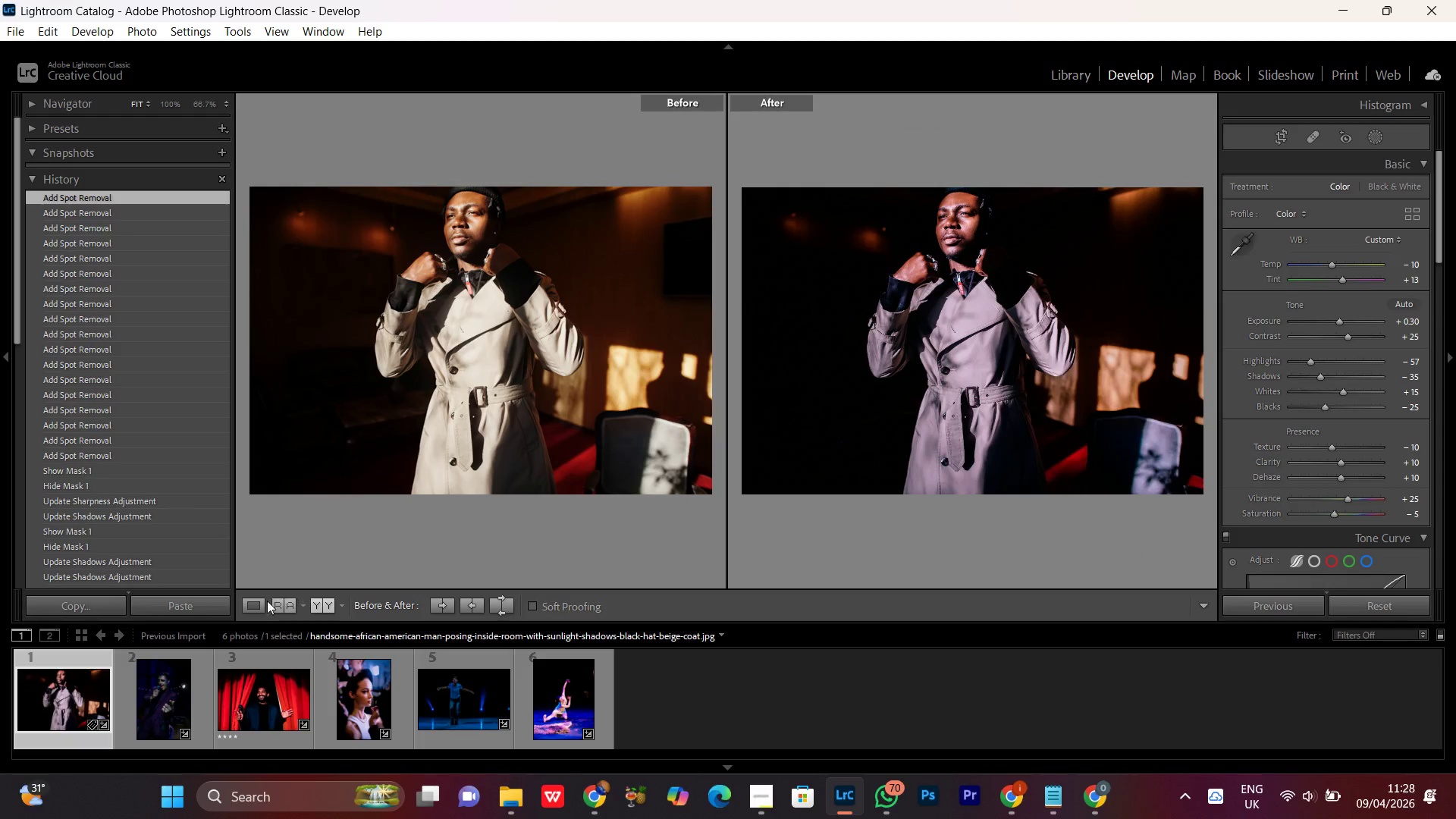 
left_click([264, 606])
 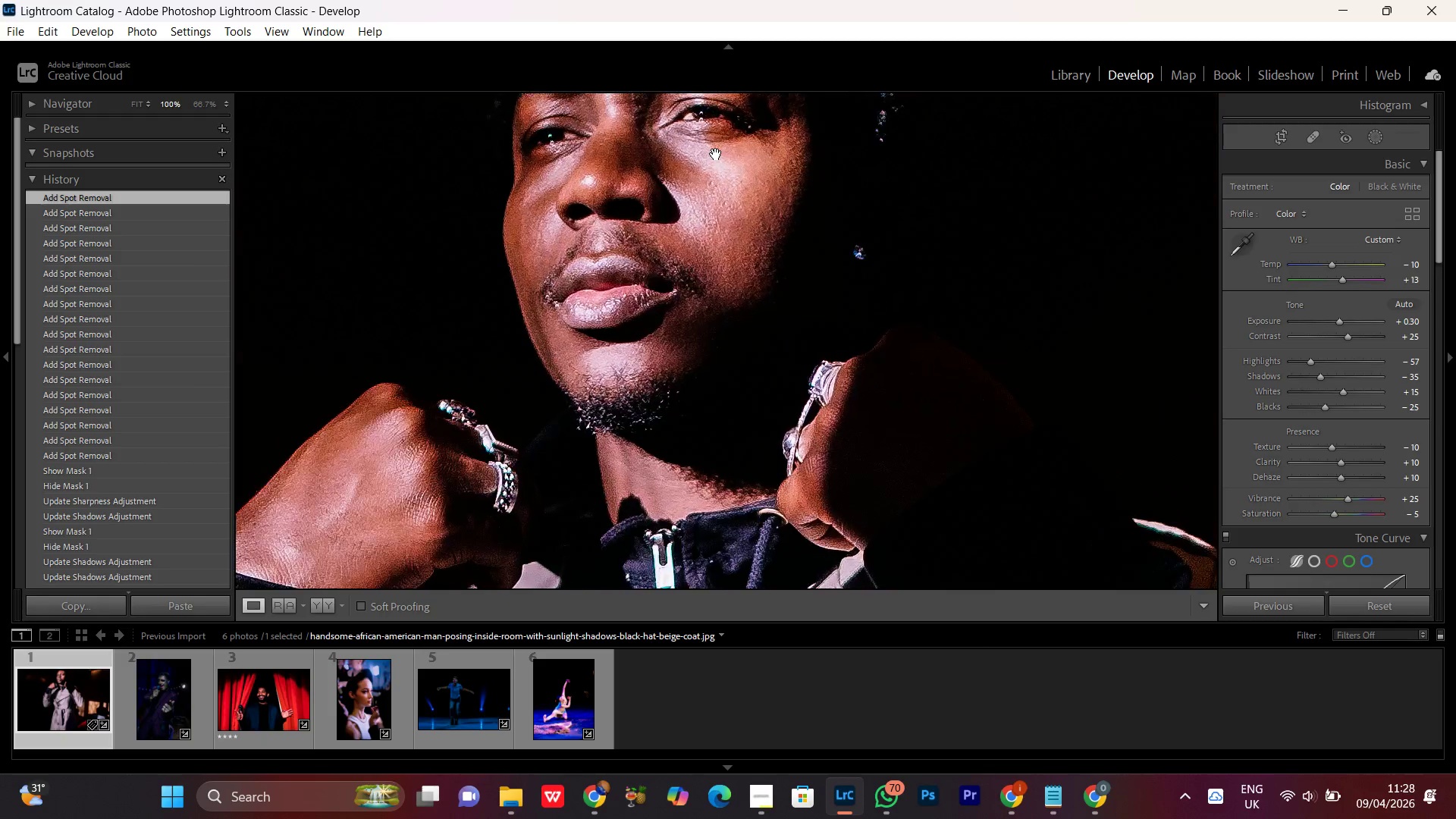 
left_click_drag(start_coordinate=[766, 225], to_coordinate=[767, 385])
 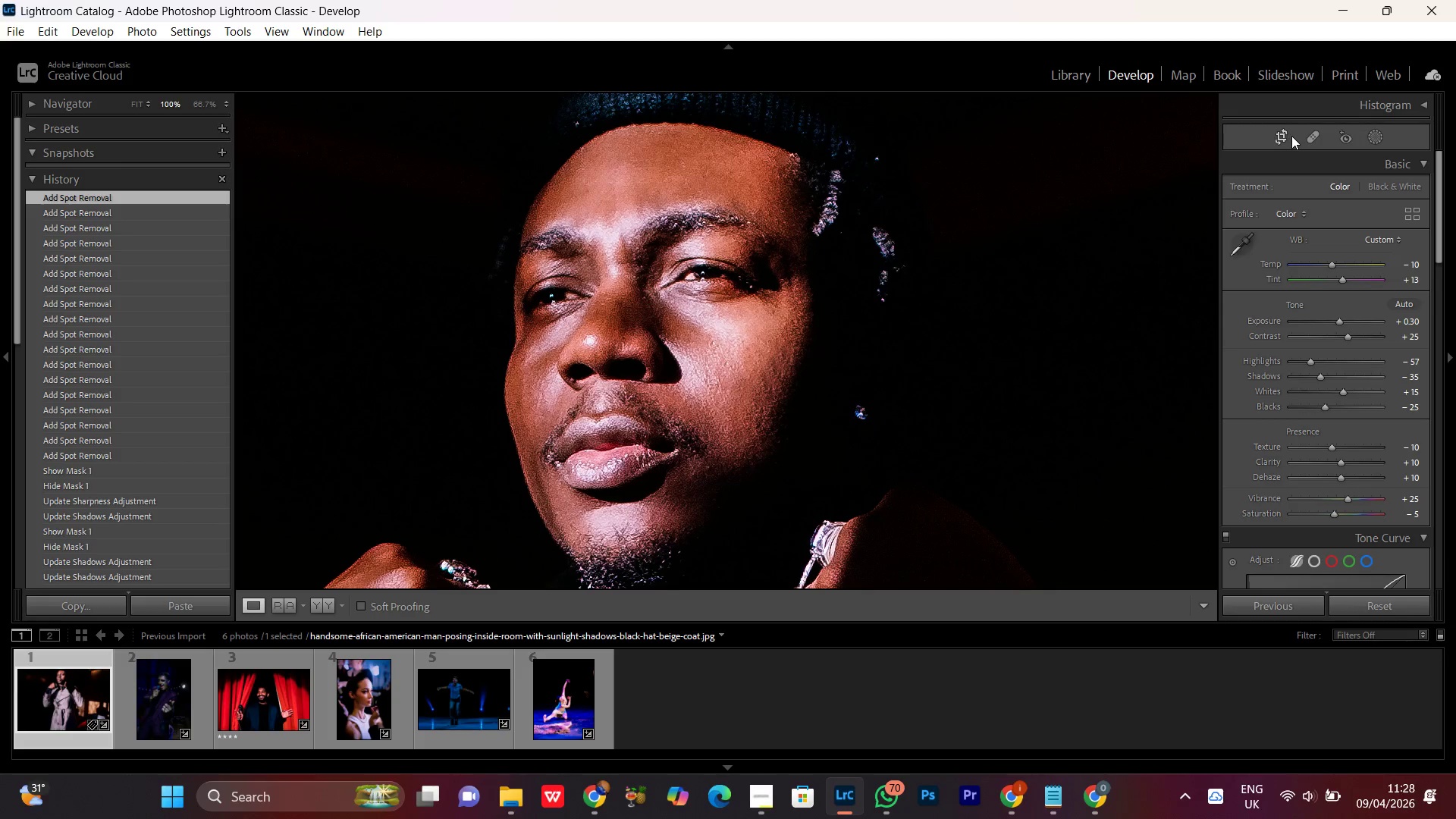 
left_click([1306, 138])
 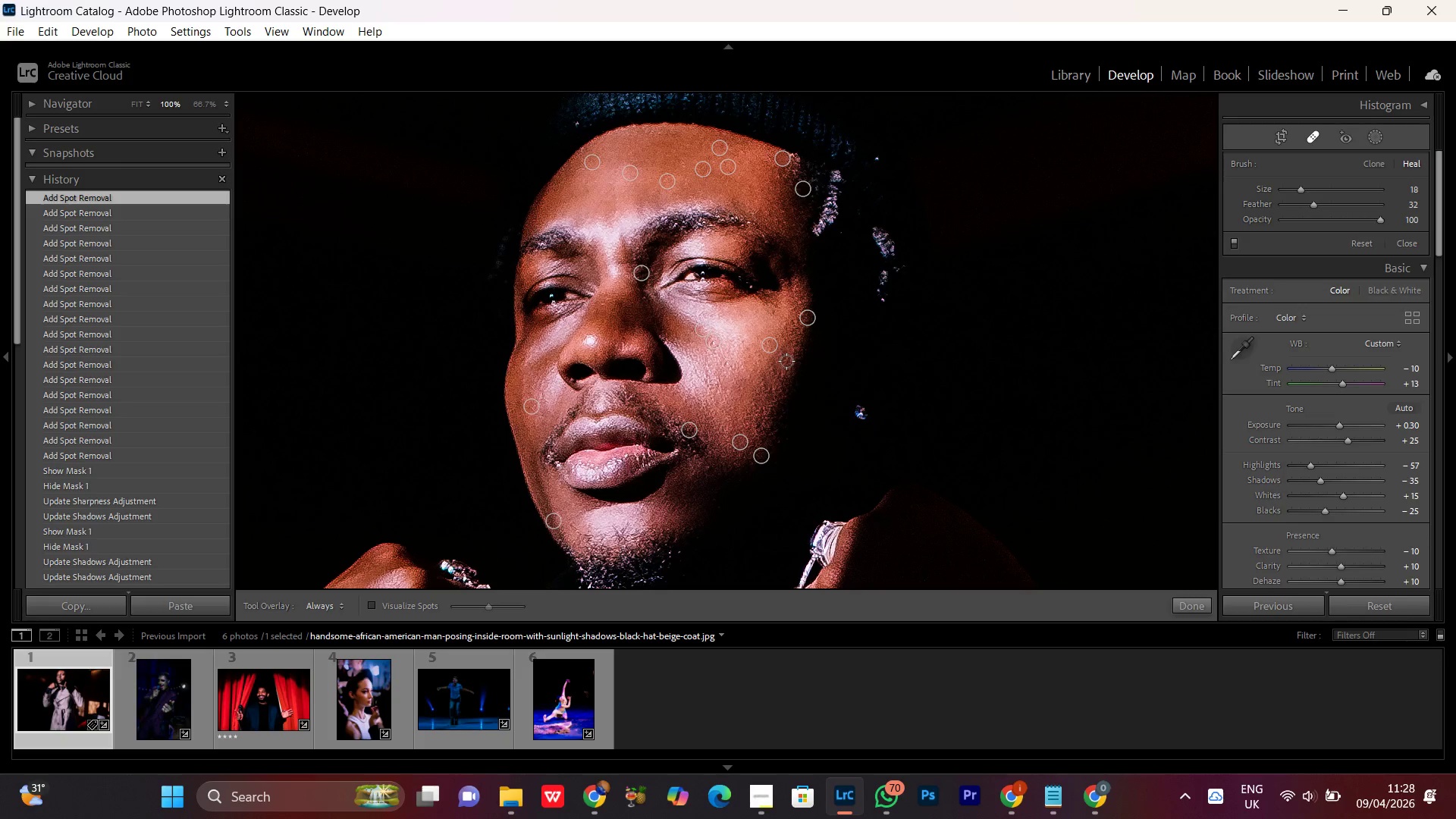 
left_click([784, 360])
 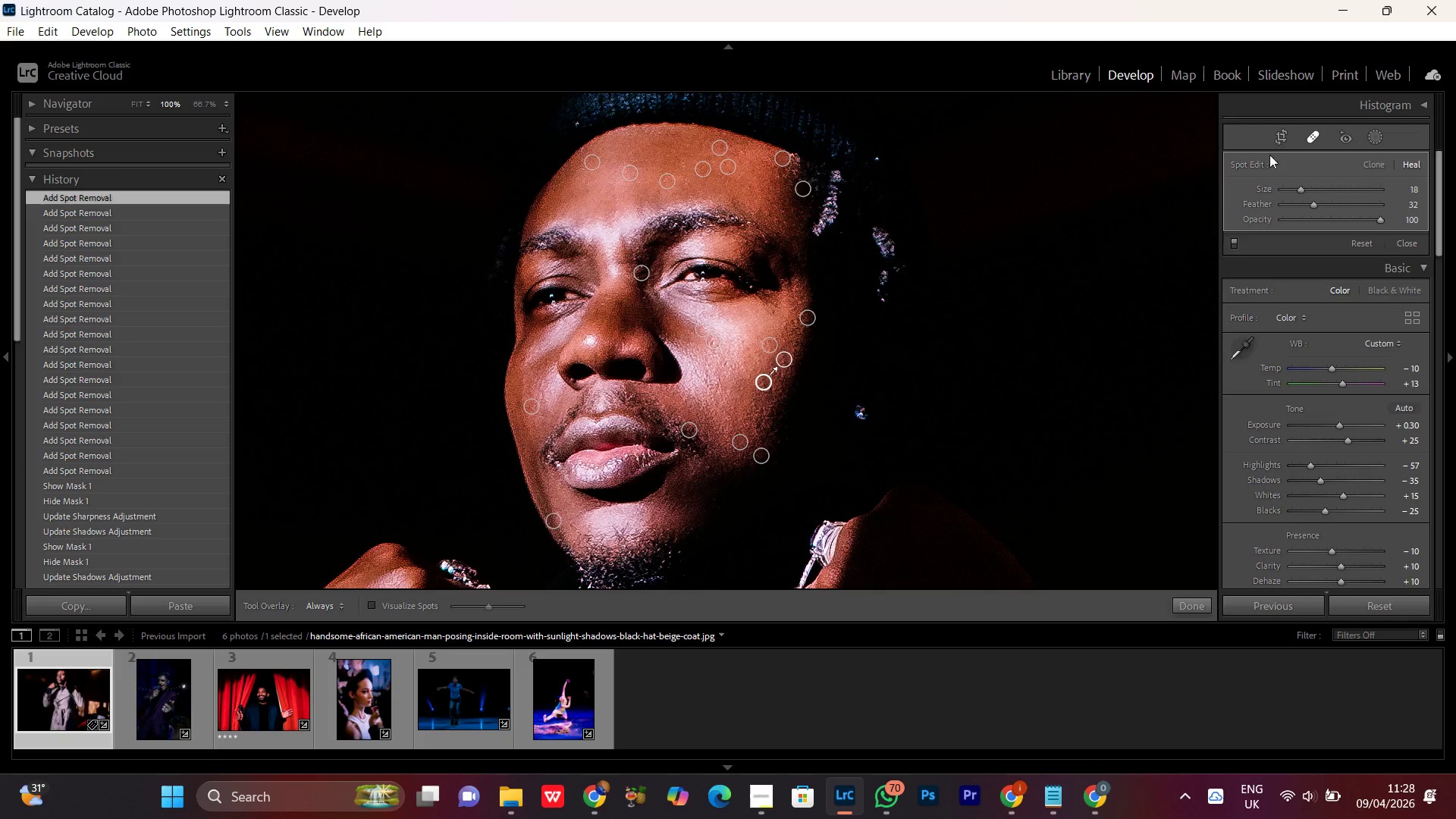 
left_click([1315, 135])
 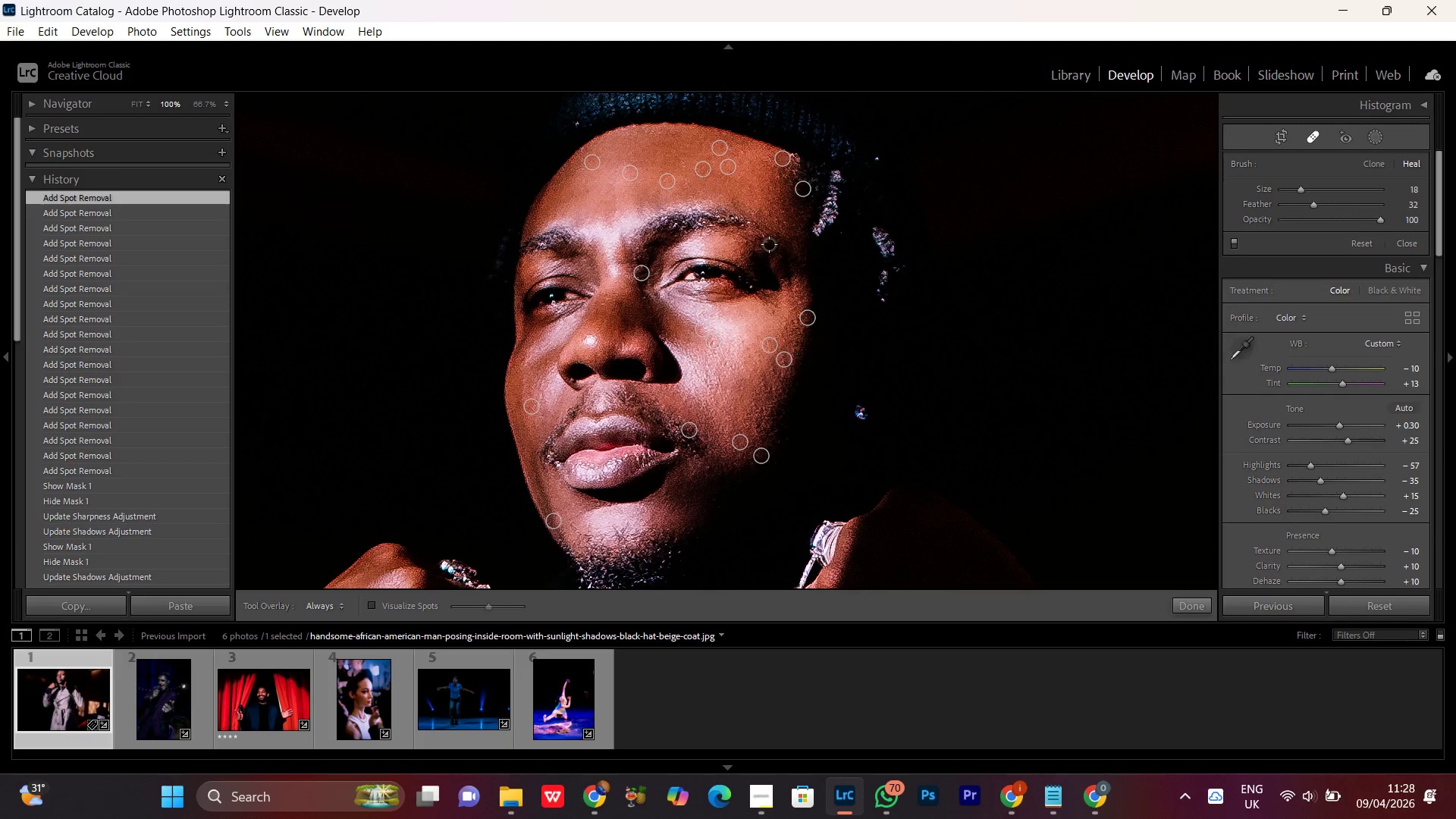 
left_click([785, 224])
 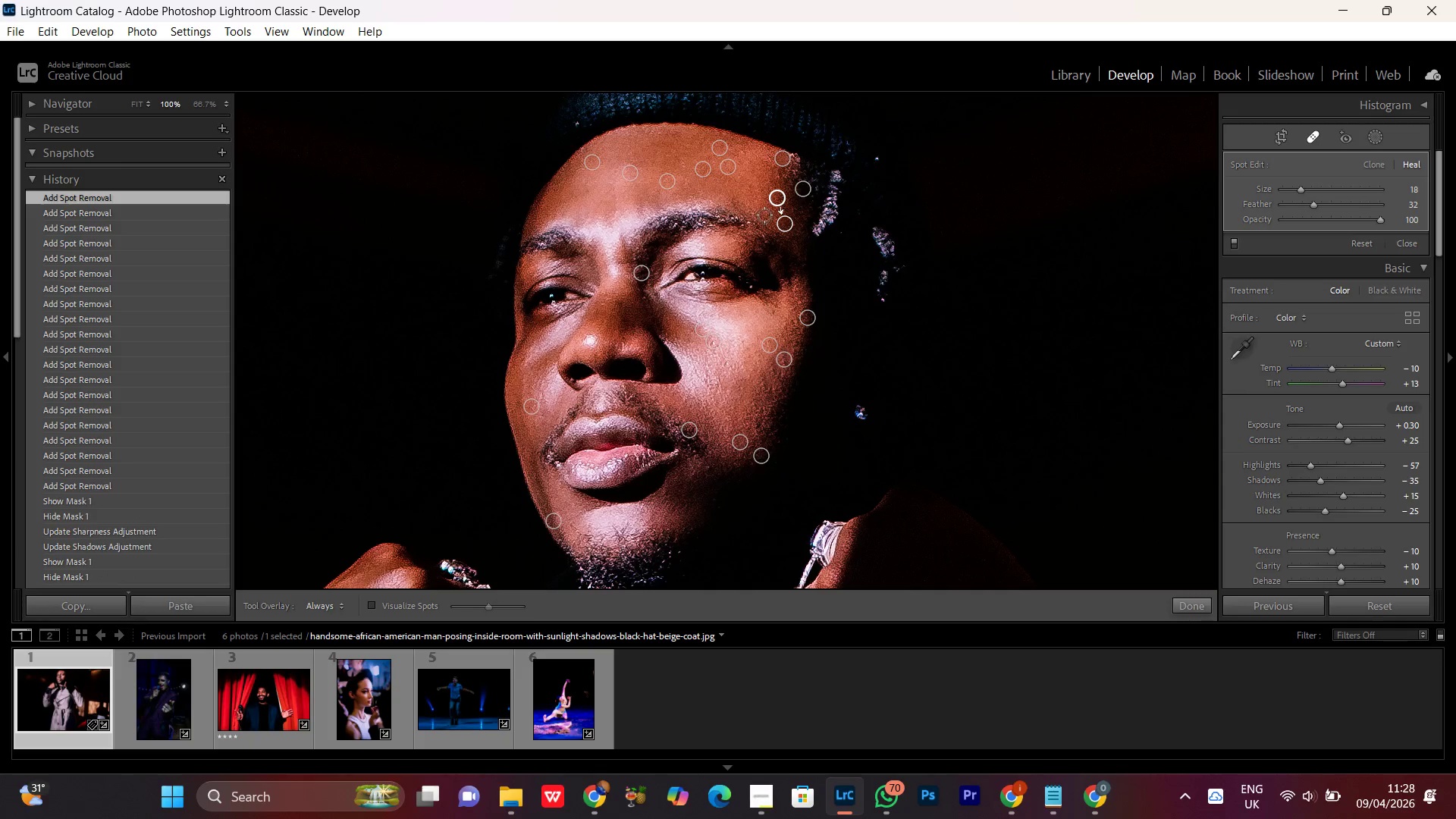 
left_click([767, 213])
 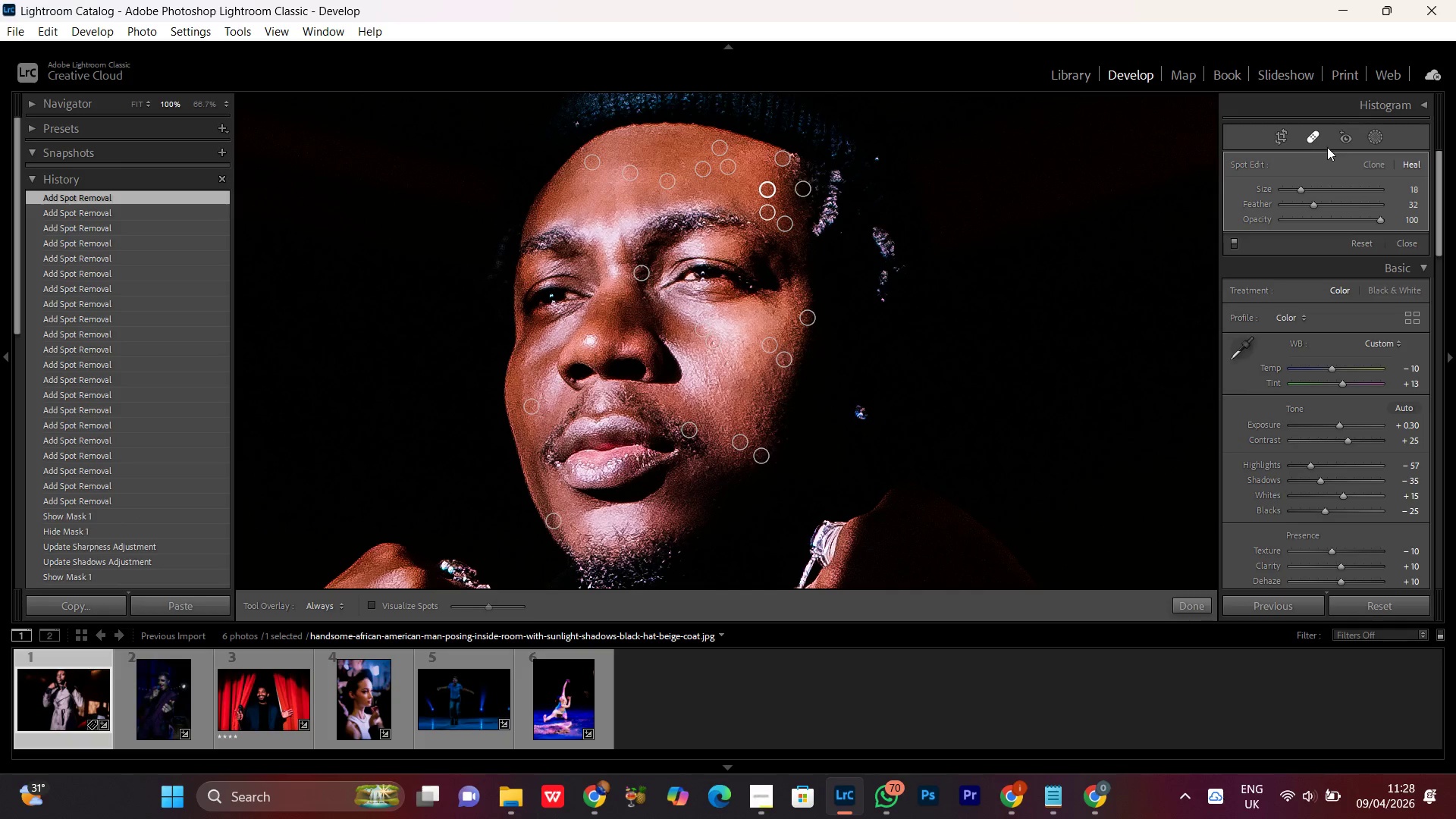 
left_click([1314, 136])
 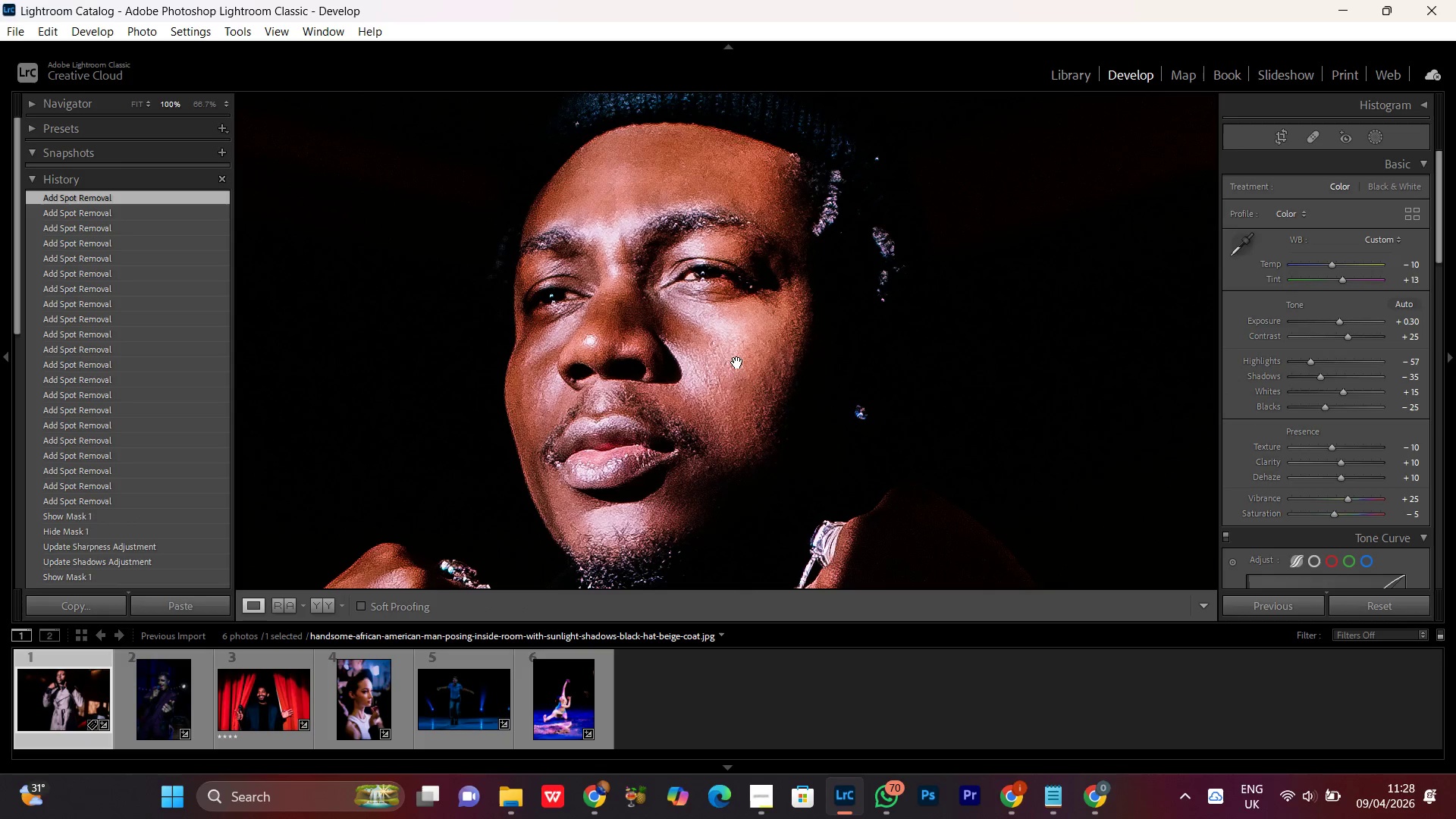 
left_click([711, 345])
 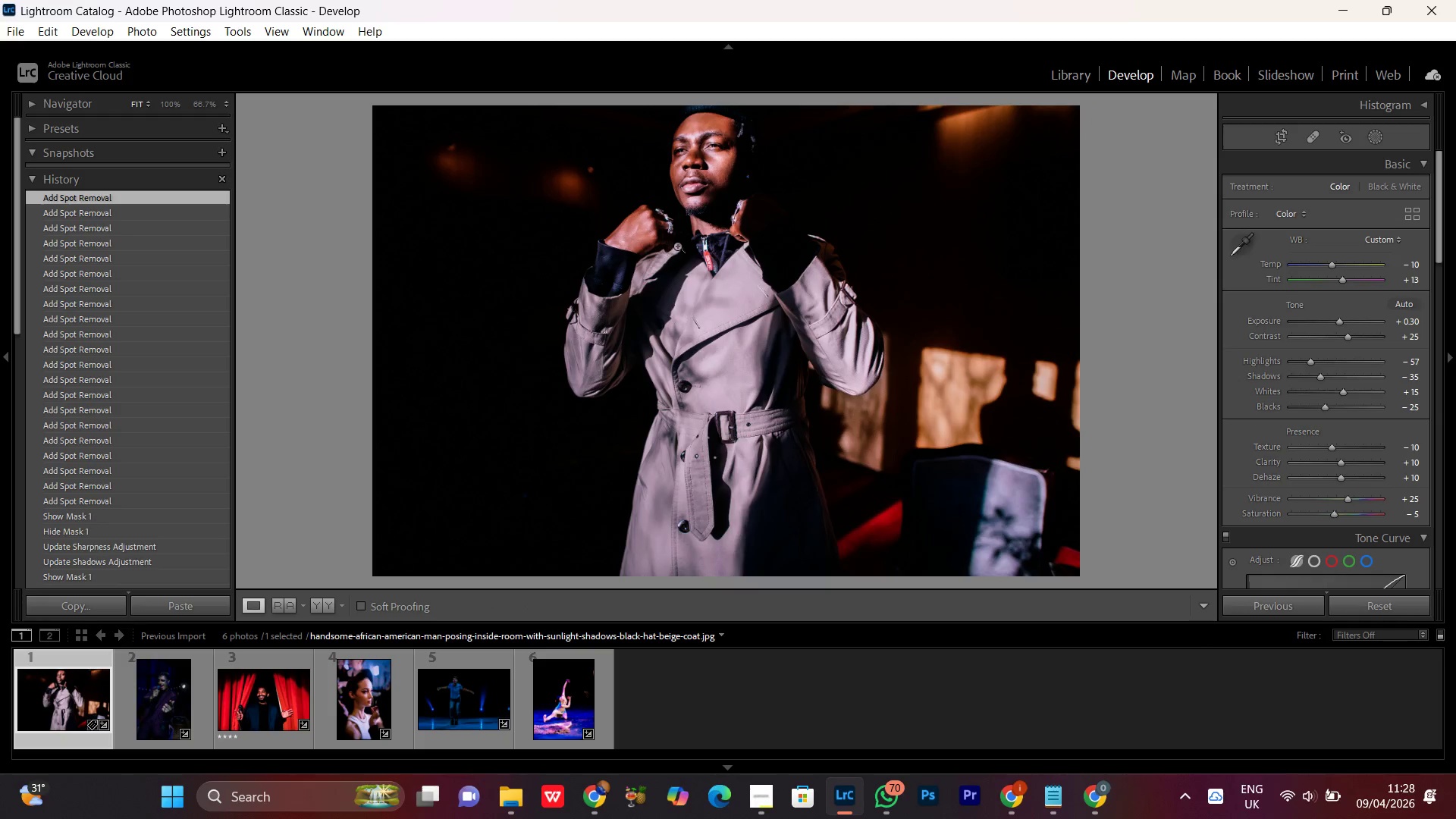 
left_click([657, 246])
 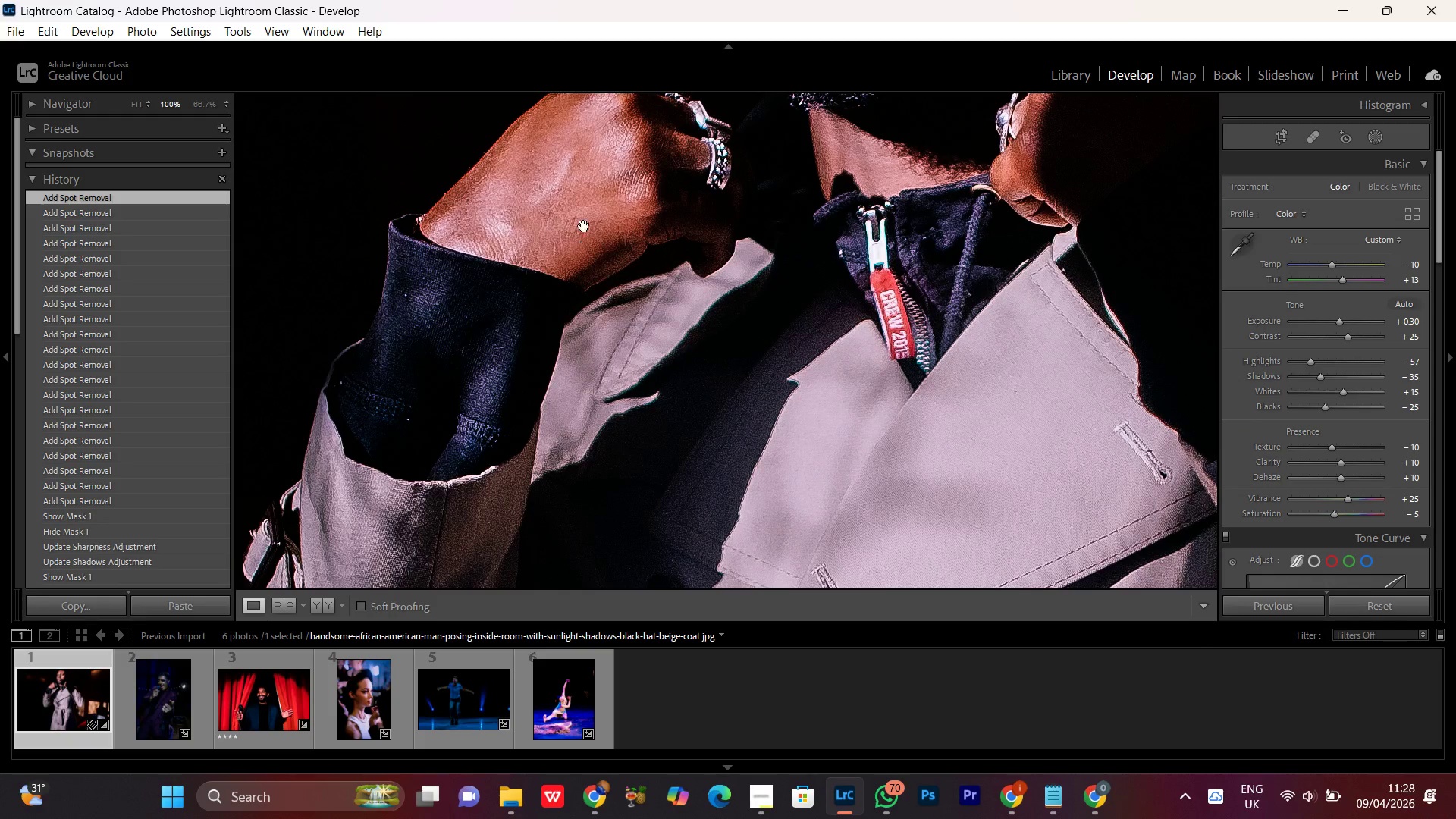 
left_click_drag(start_coordinate=[584, 223], to_coordinate=[607, 371])
 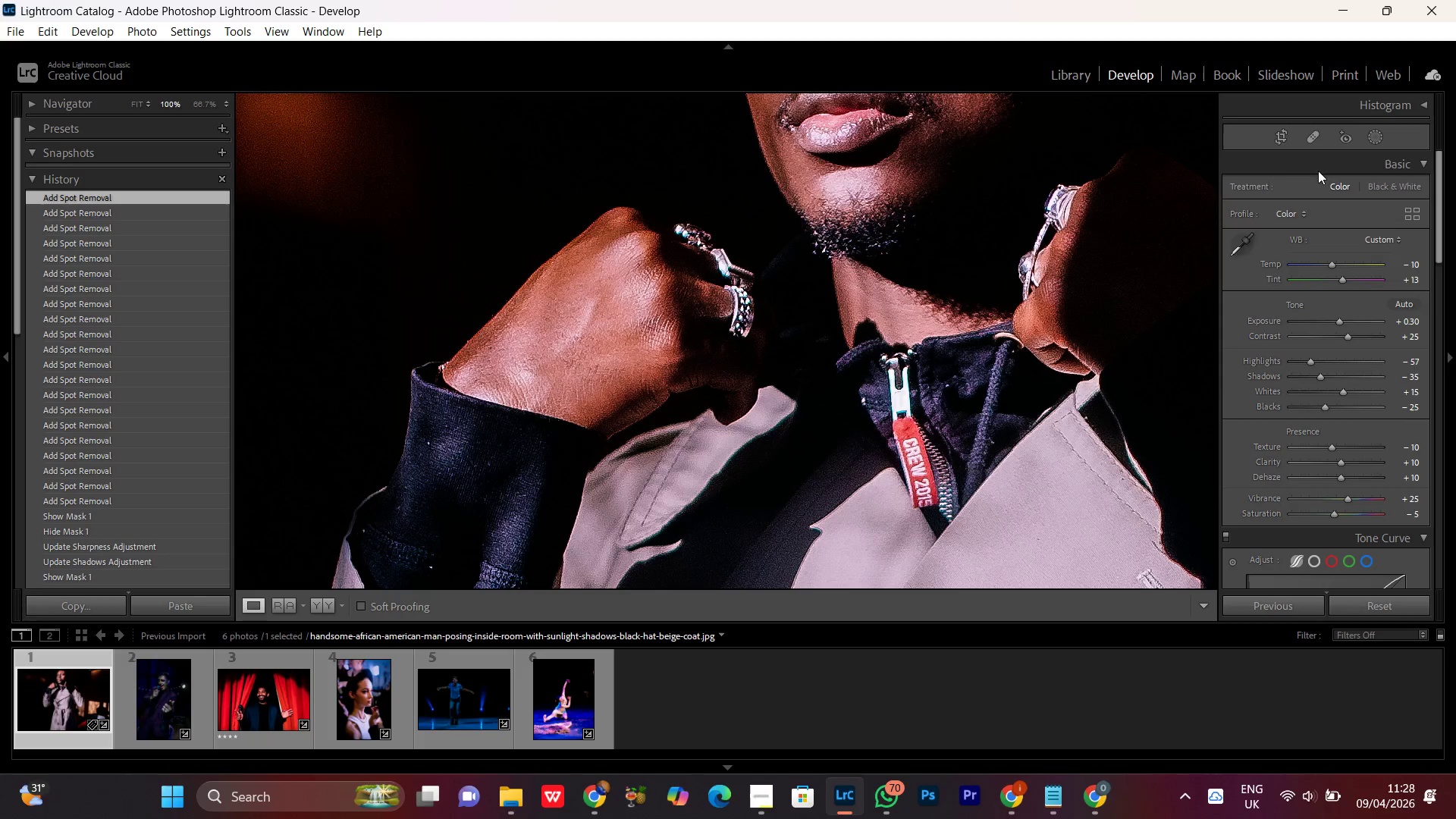 
left_click([1307, 128])
 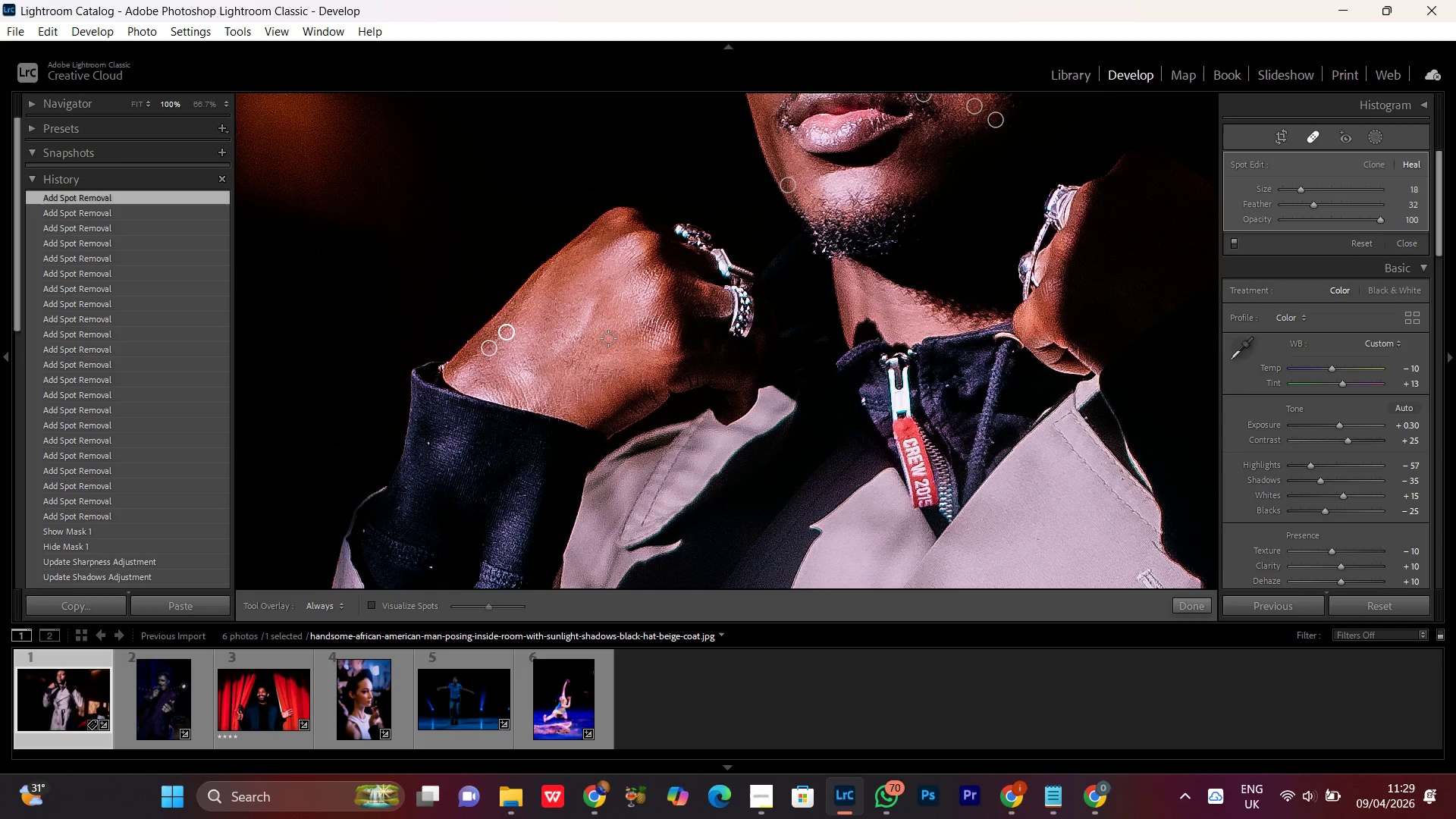 
wait(14.89)
 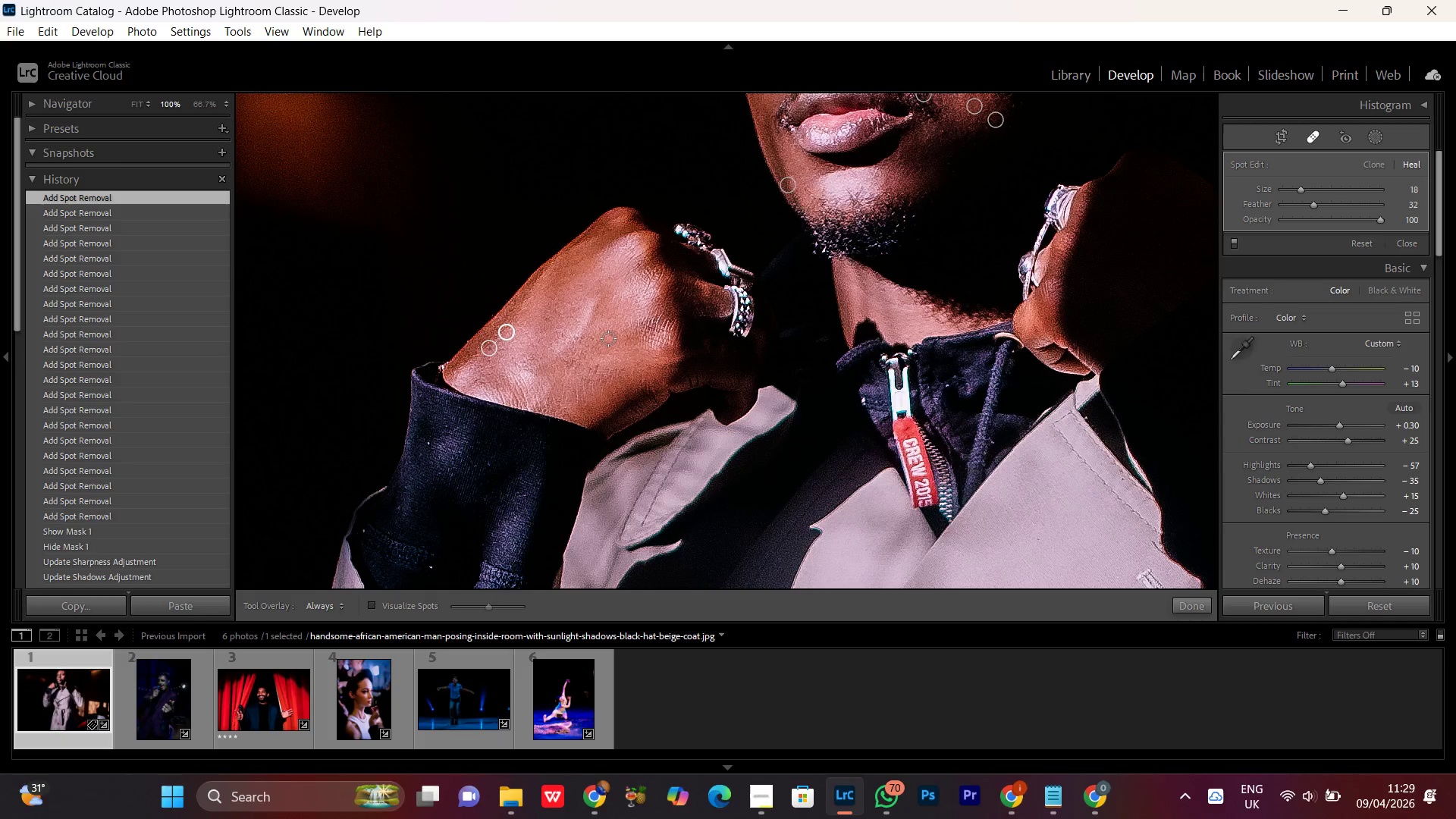 
left_click([597, 366])
 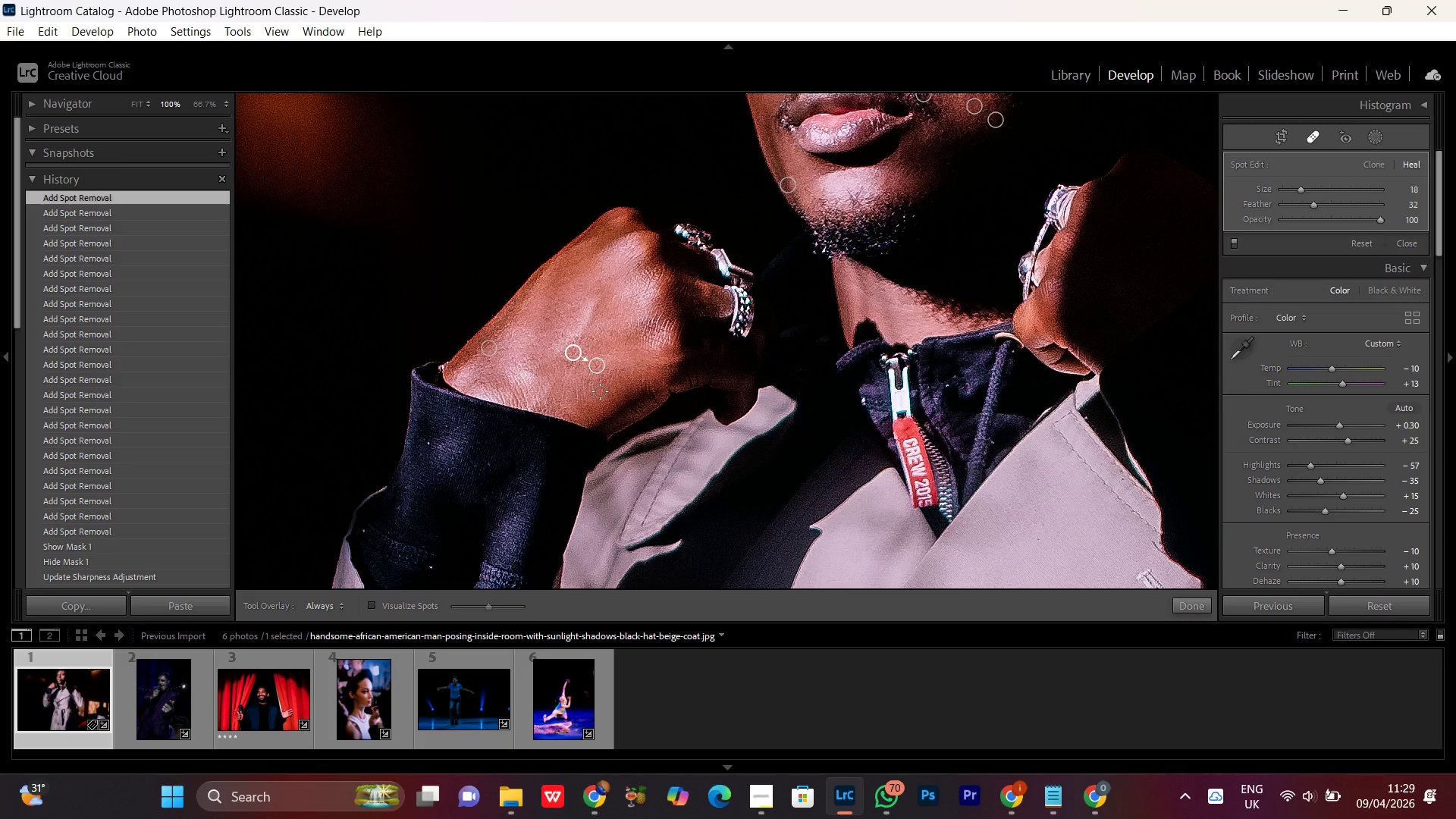 
left_click([602, 382])
 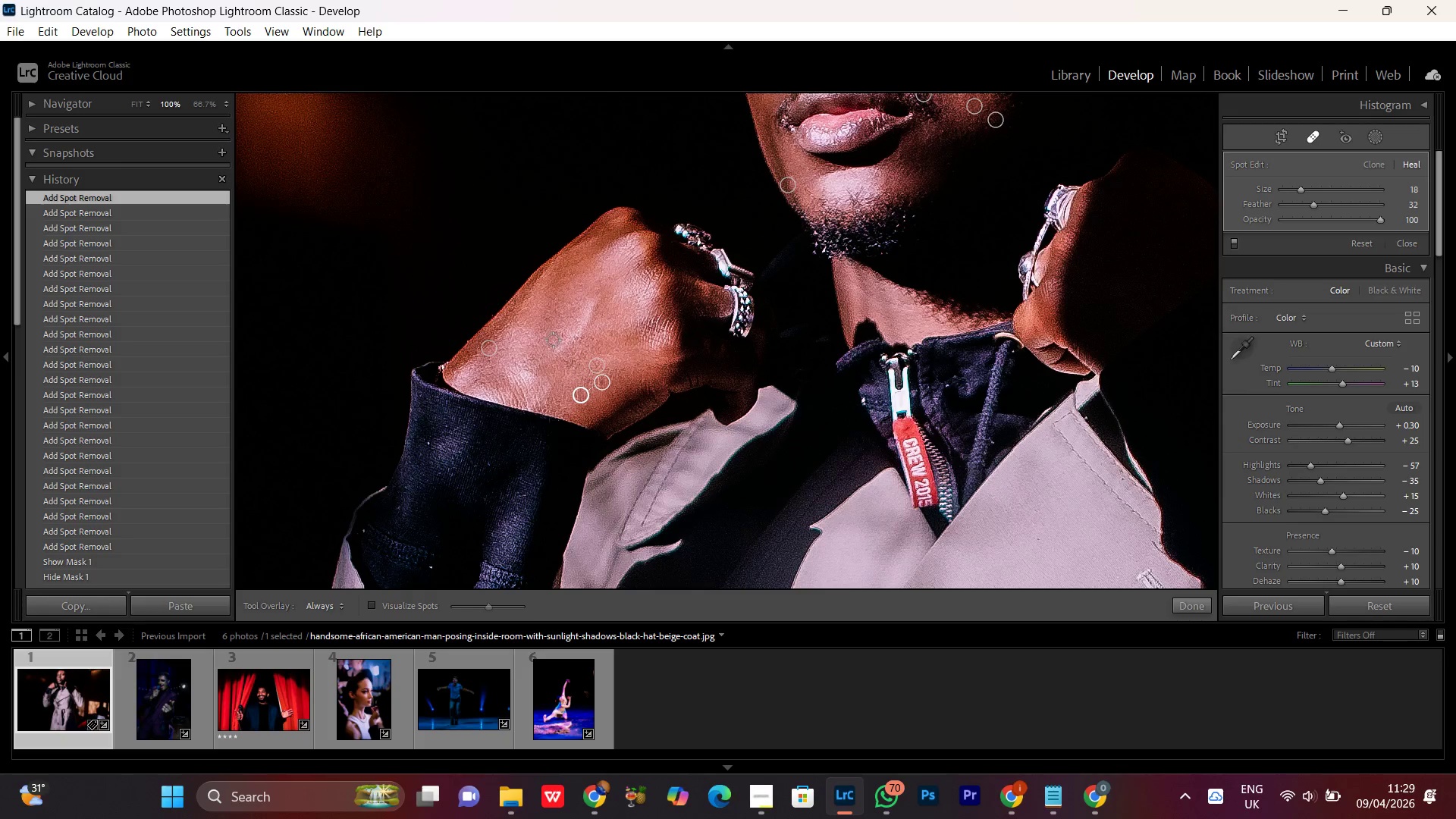 
wait(9.62)
 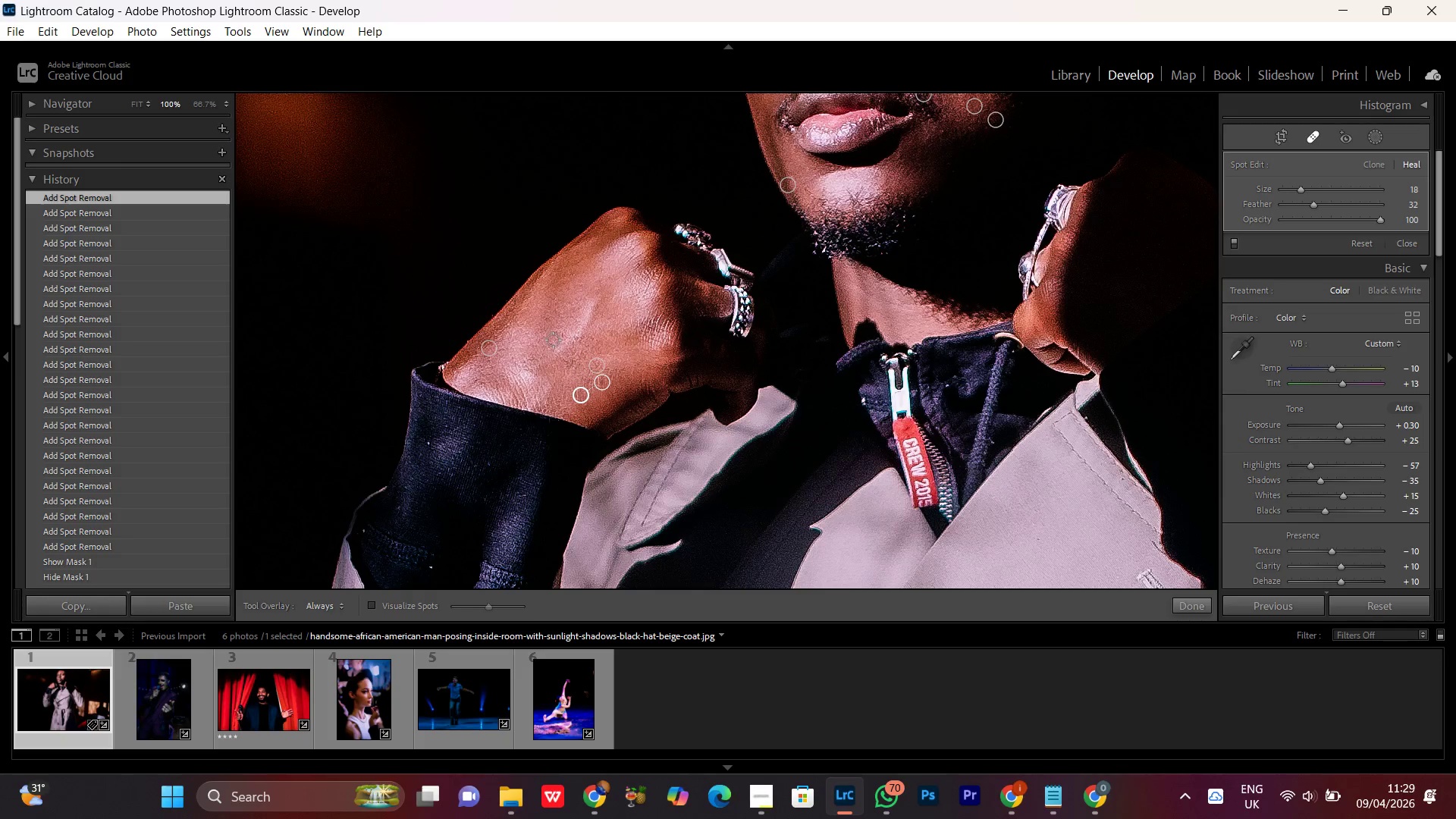 
hold_key(key=Space, duration=1.53)
 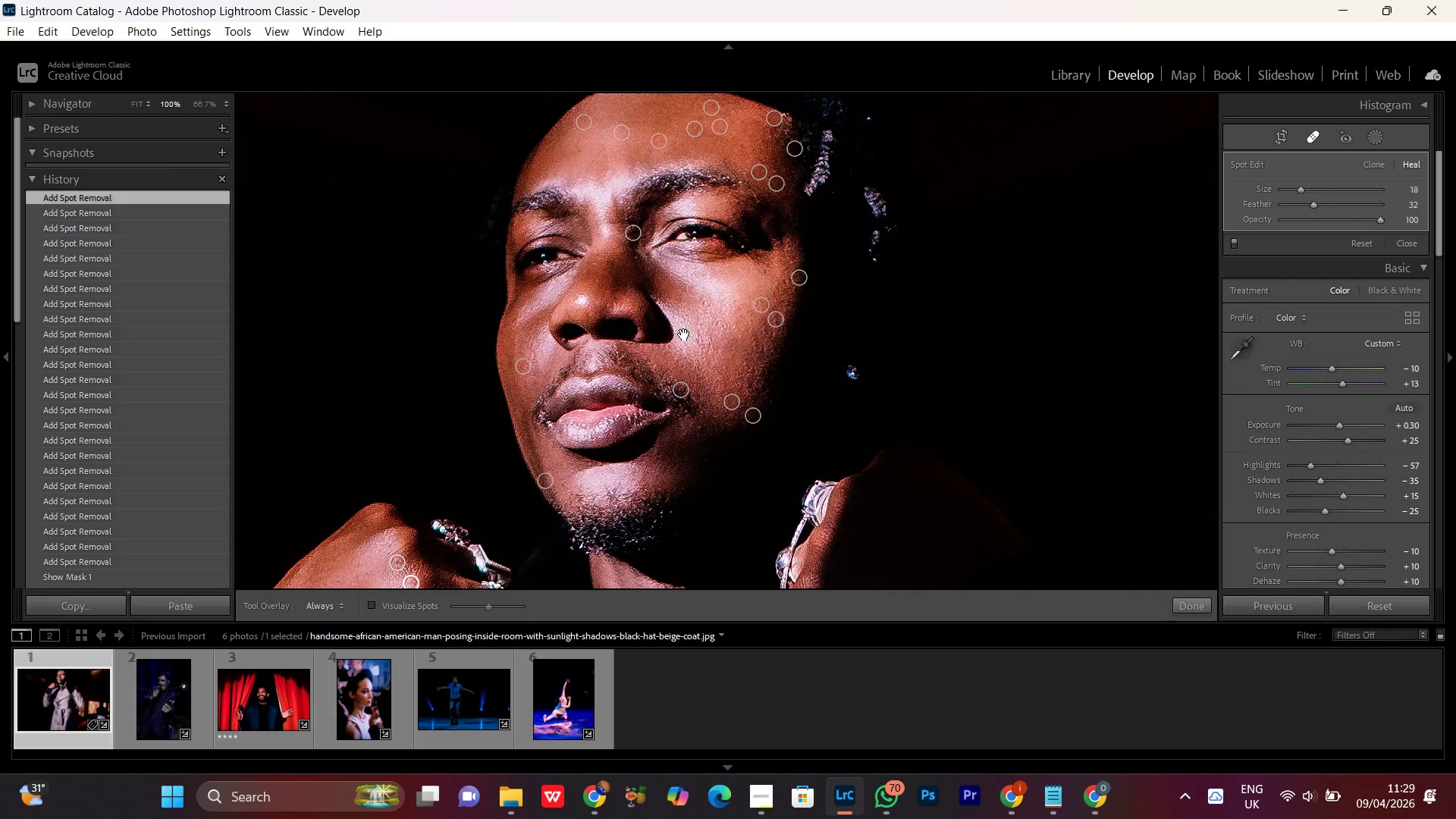 
left_click_drag(start_coordinate=[881, 312], to_coordinate=[639, 397])
 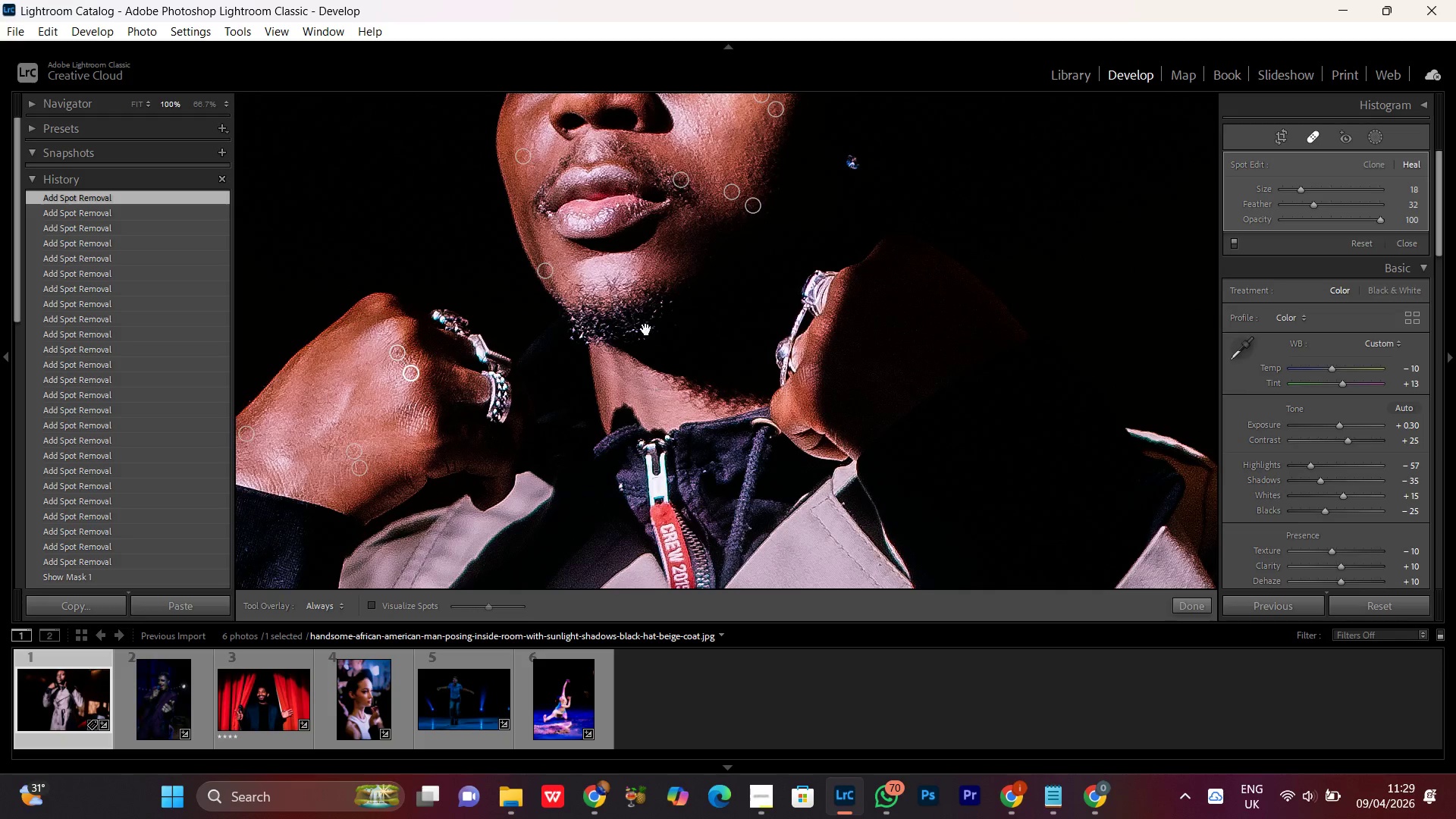 
left_click_drag(start_coordinate=[645, 287], to_coordinate=[655, 395])
 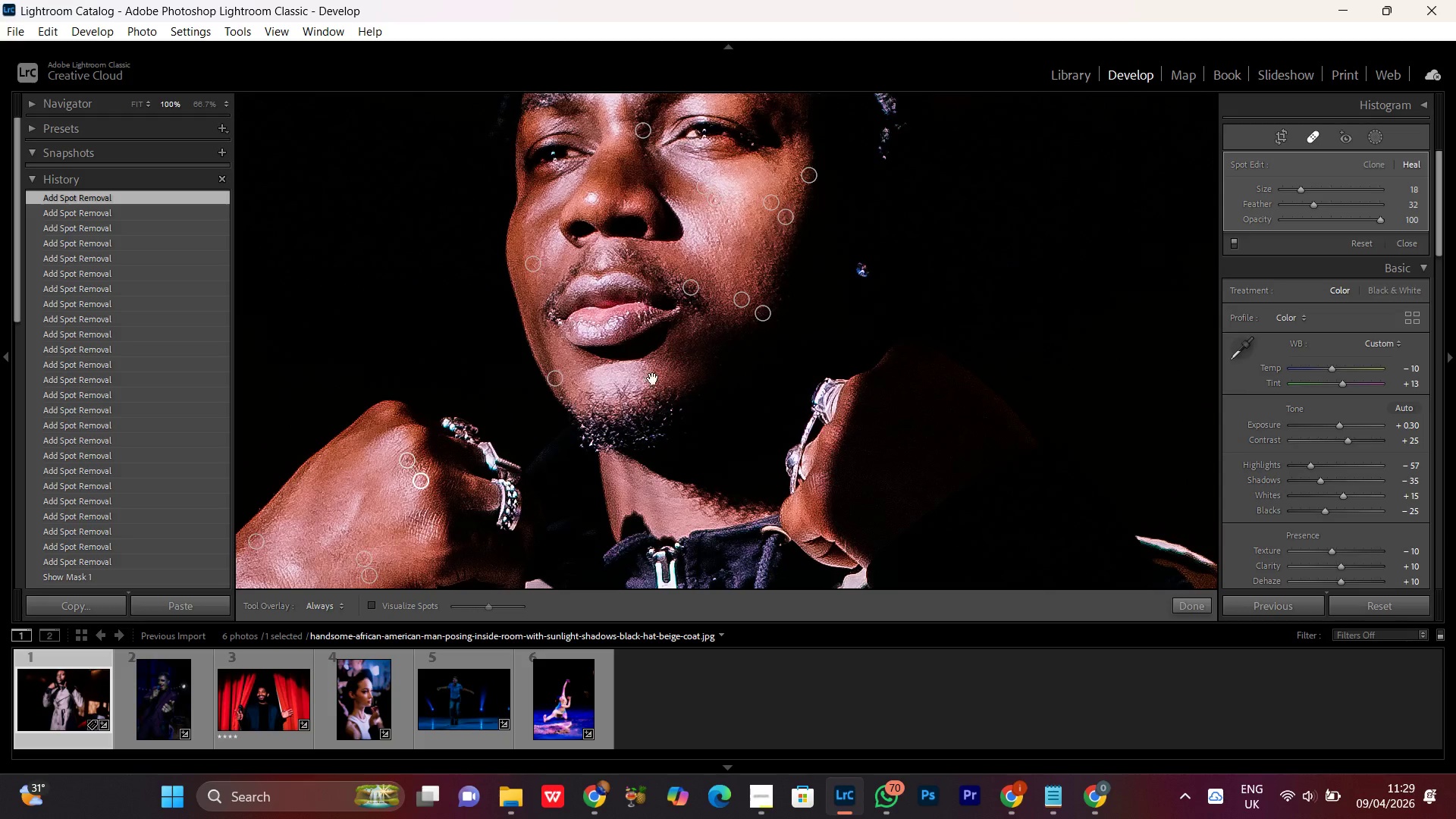 
hold_key(key=Space, duration=0.64)
 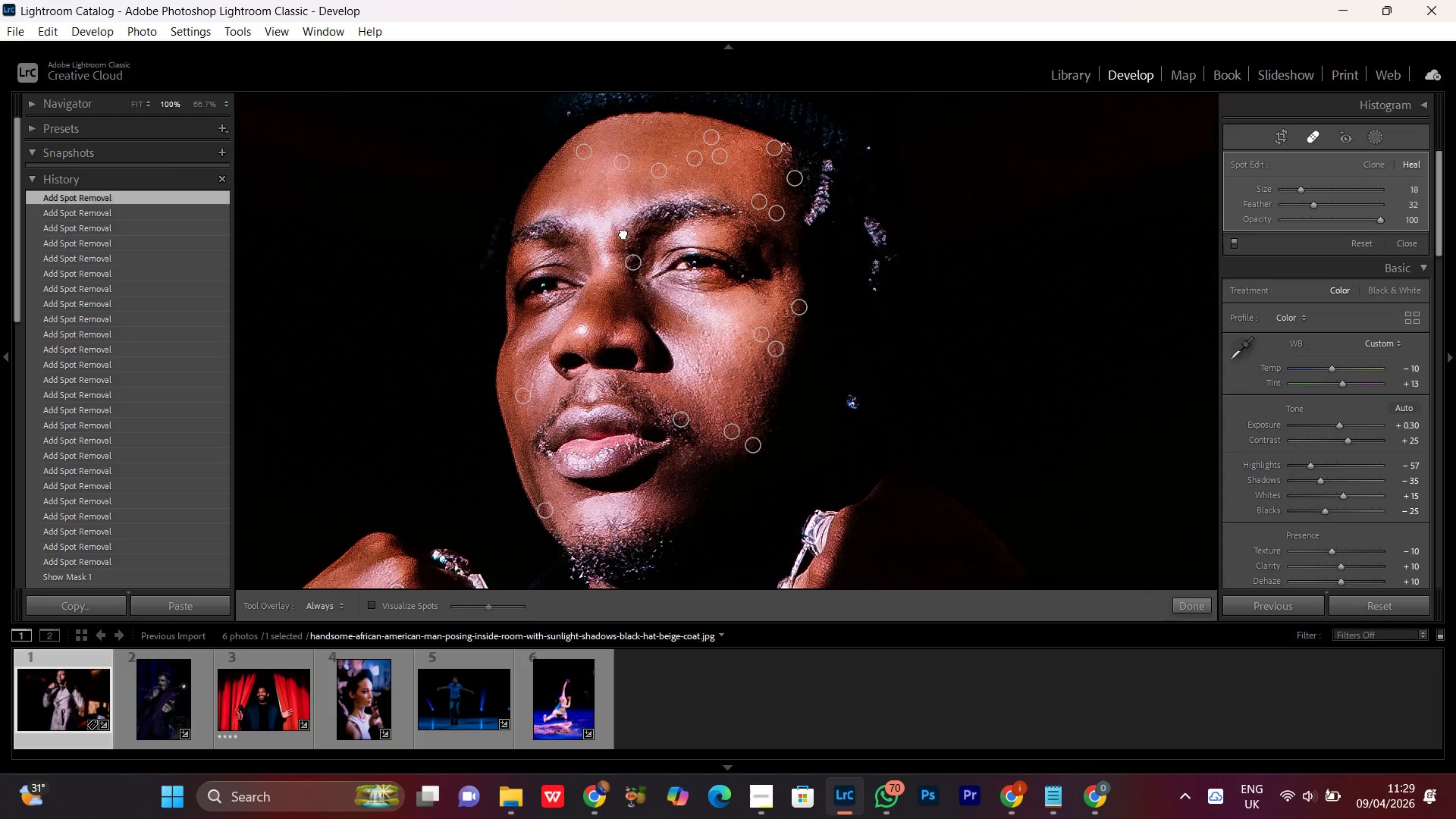 
left_click_drag(start_coordinate=[695, 234], to_coordinate=[686, 337])
 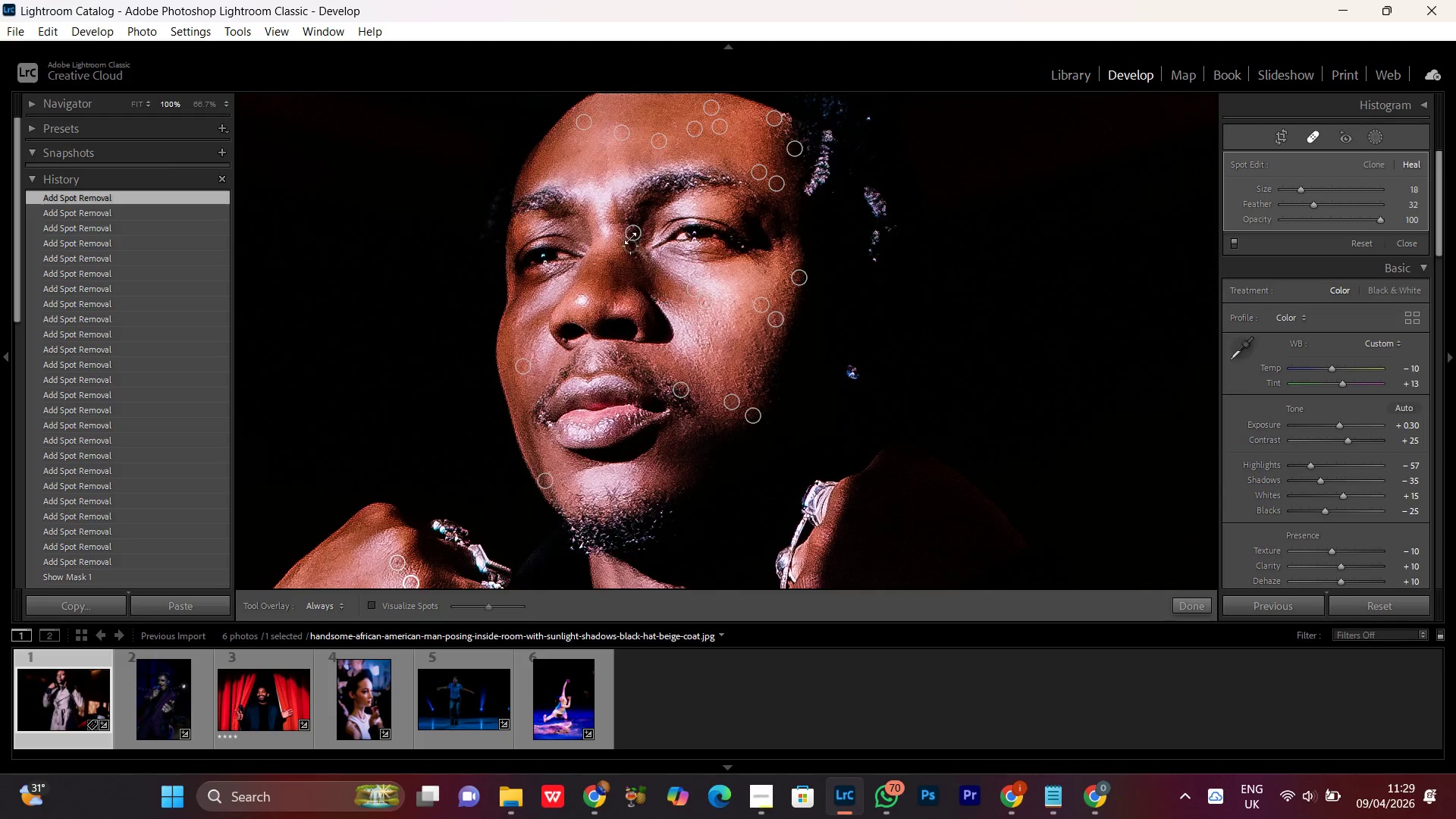 
hold_key(key=Space, duration=0.53)
 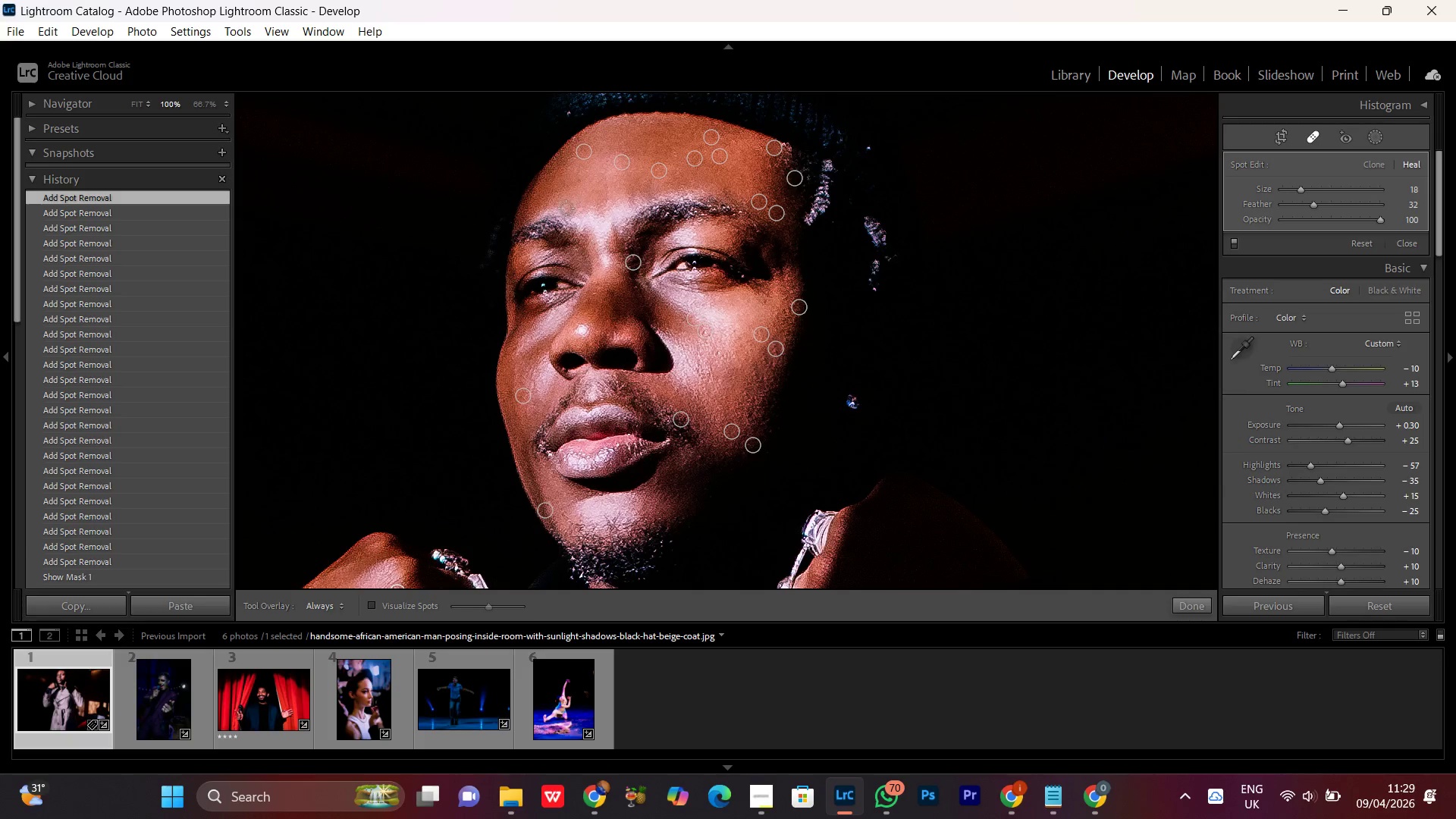 
left_click_drag(start_coordinate=[623, 203], to_coordinate=[623, 233])
 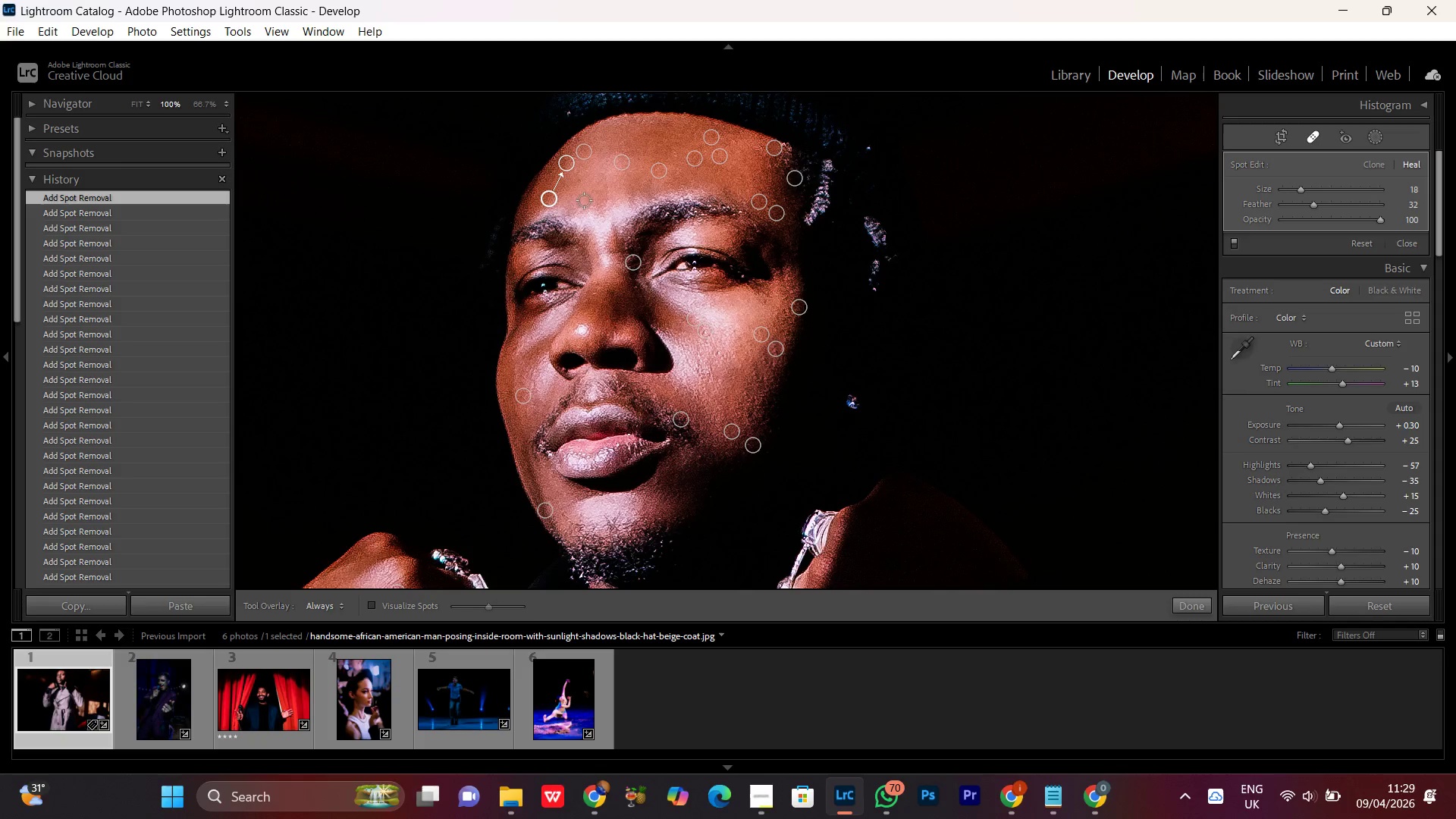 
left_click([580, 180])
 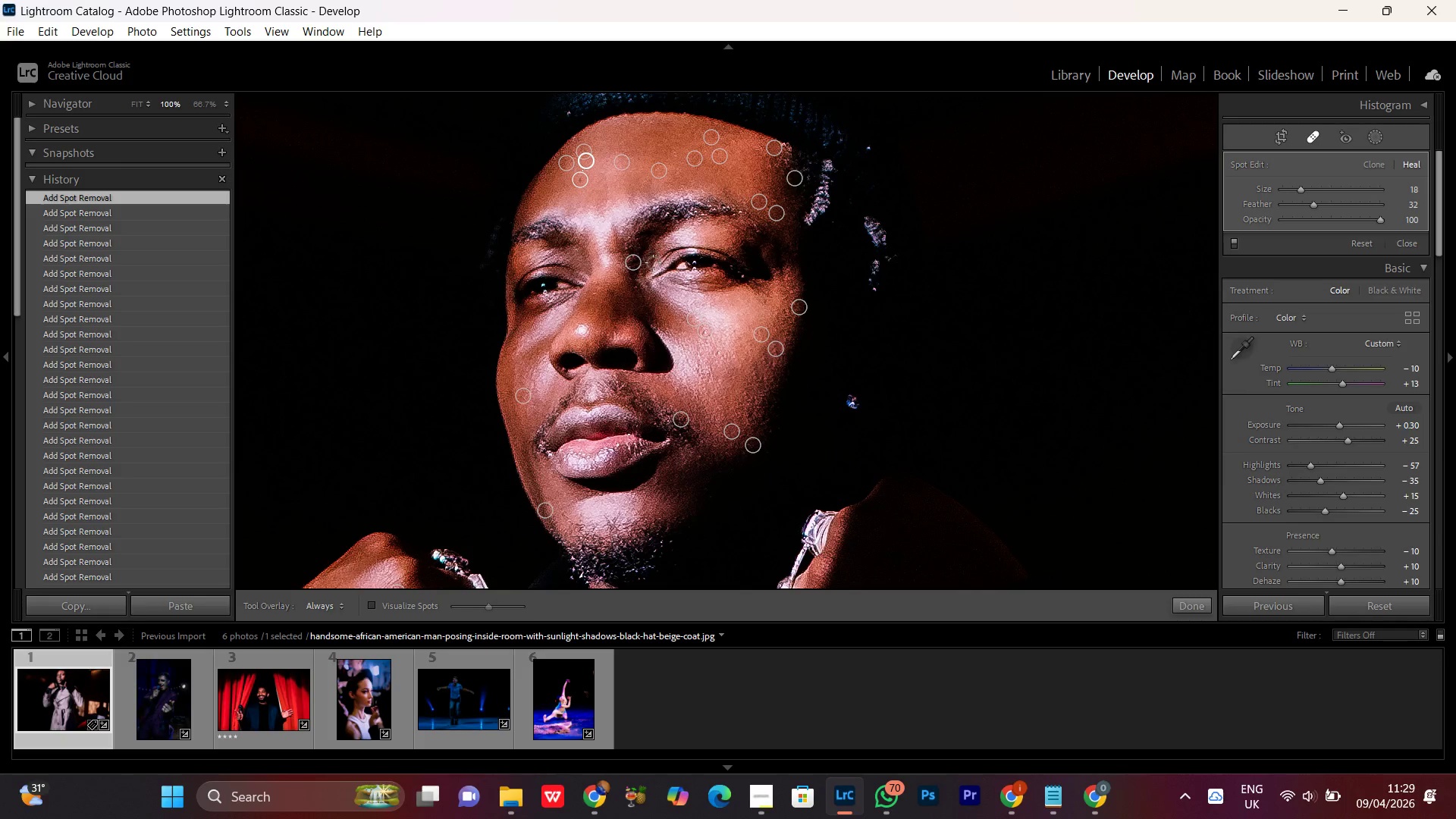 
key(Control+Minus)
 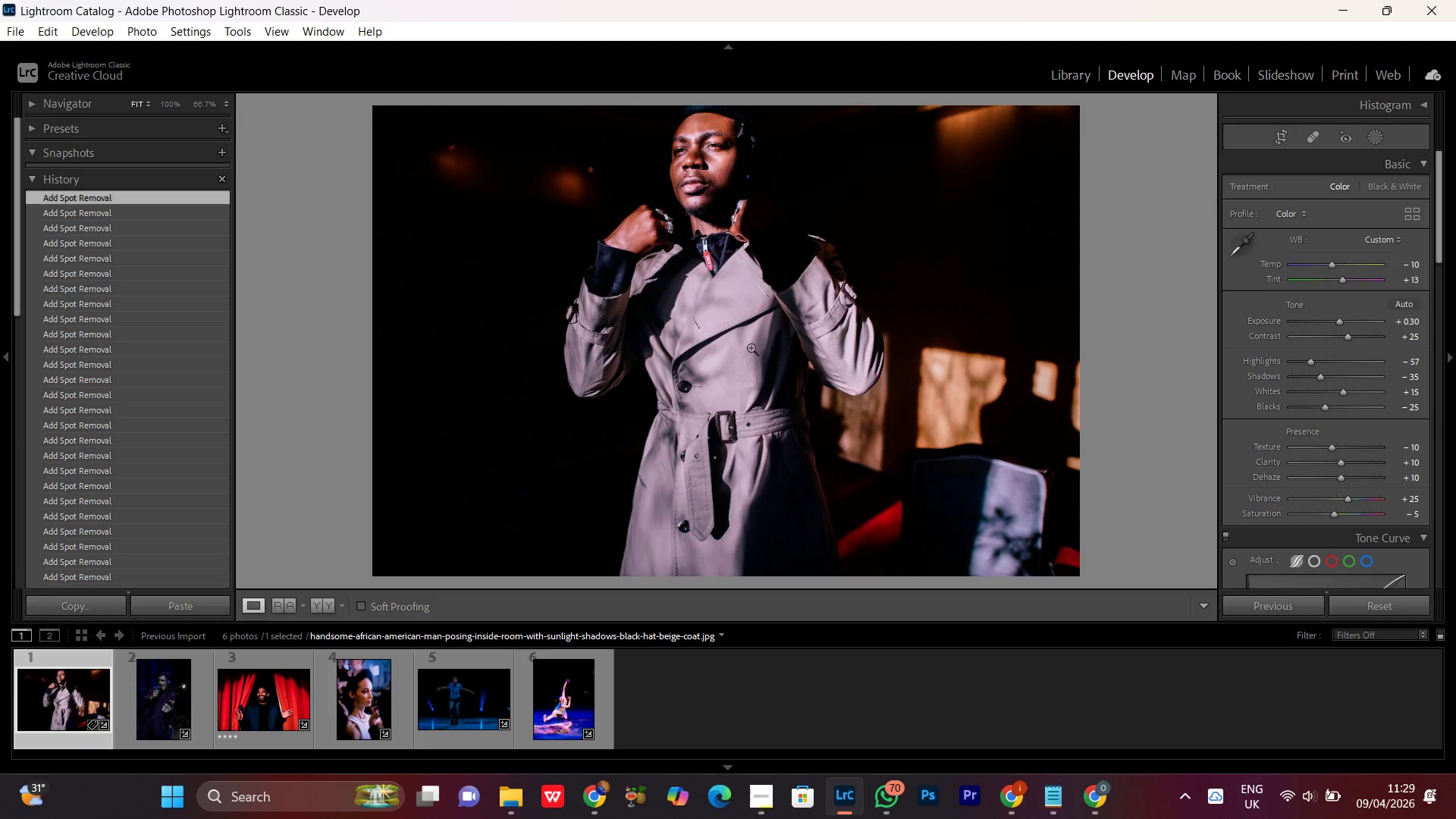 
double_click([725, 244])
 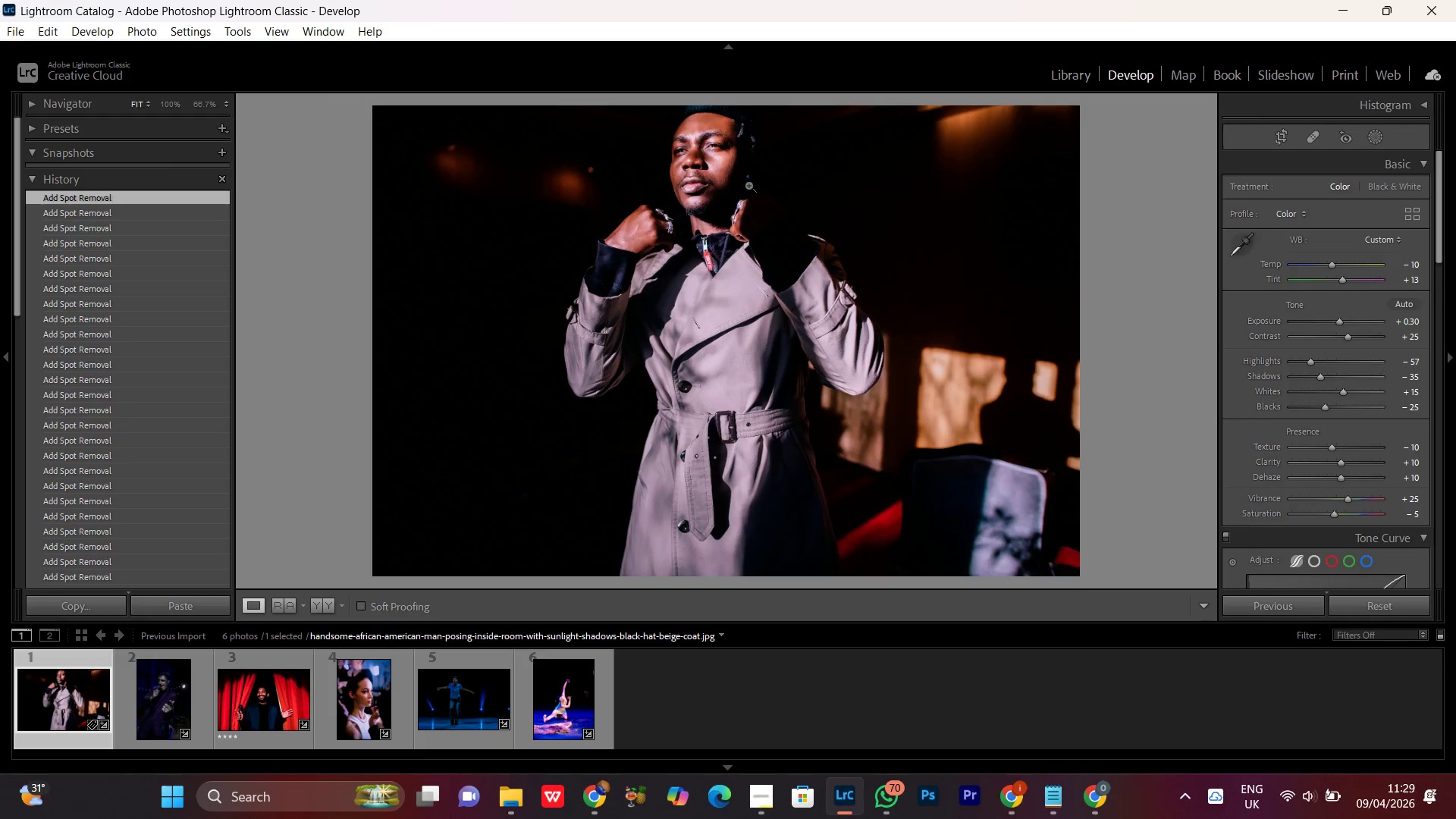 
left_click([747, 180])
 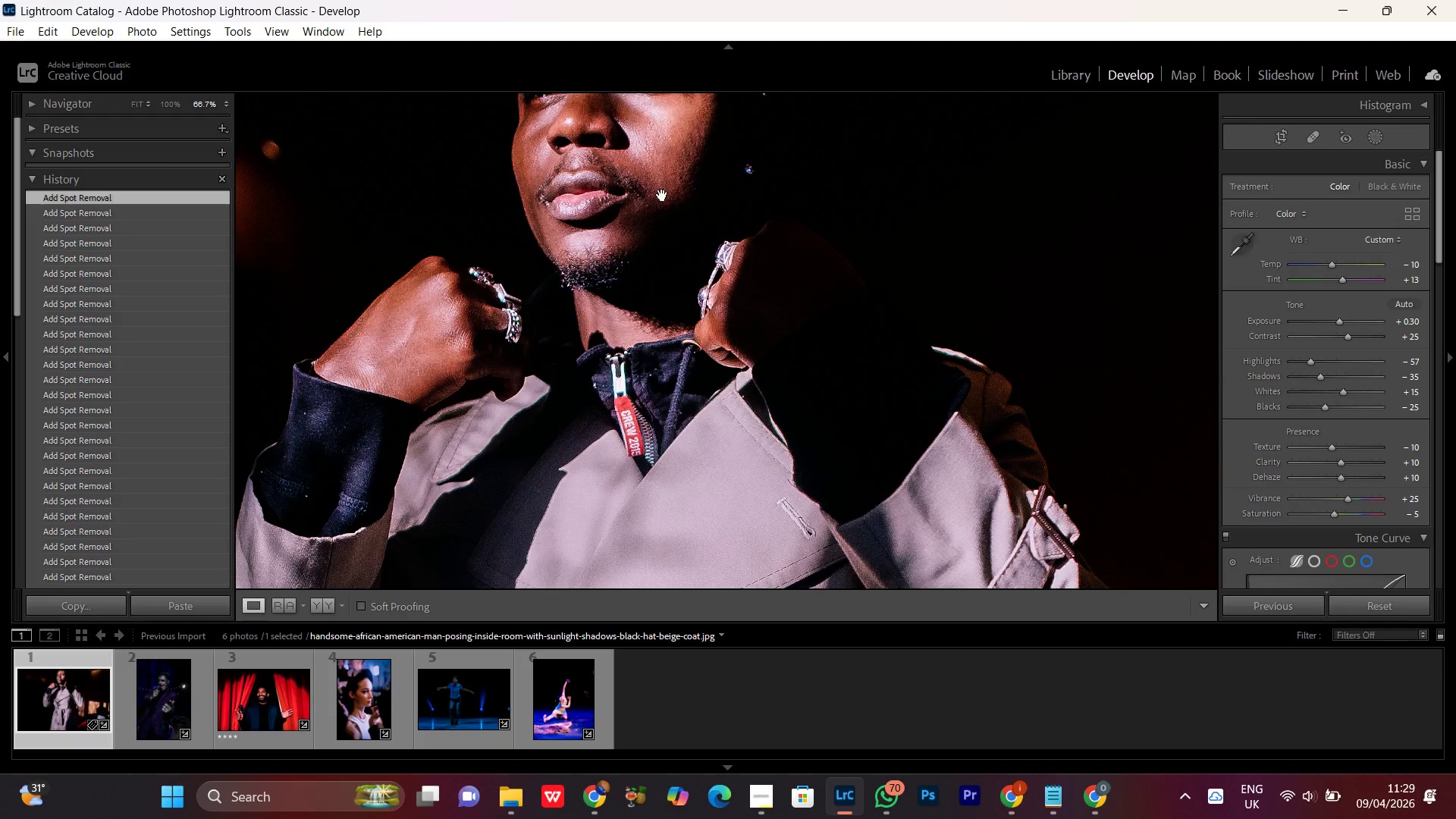 
left_click_drag(start_coordinate=[662, 179], to_coordinate=[687, 385])
 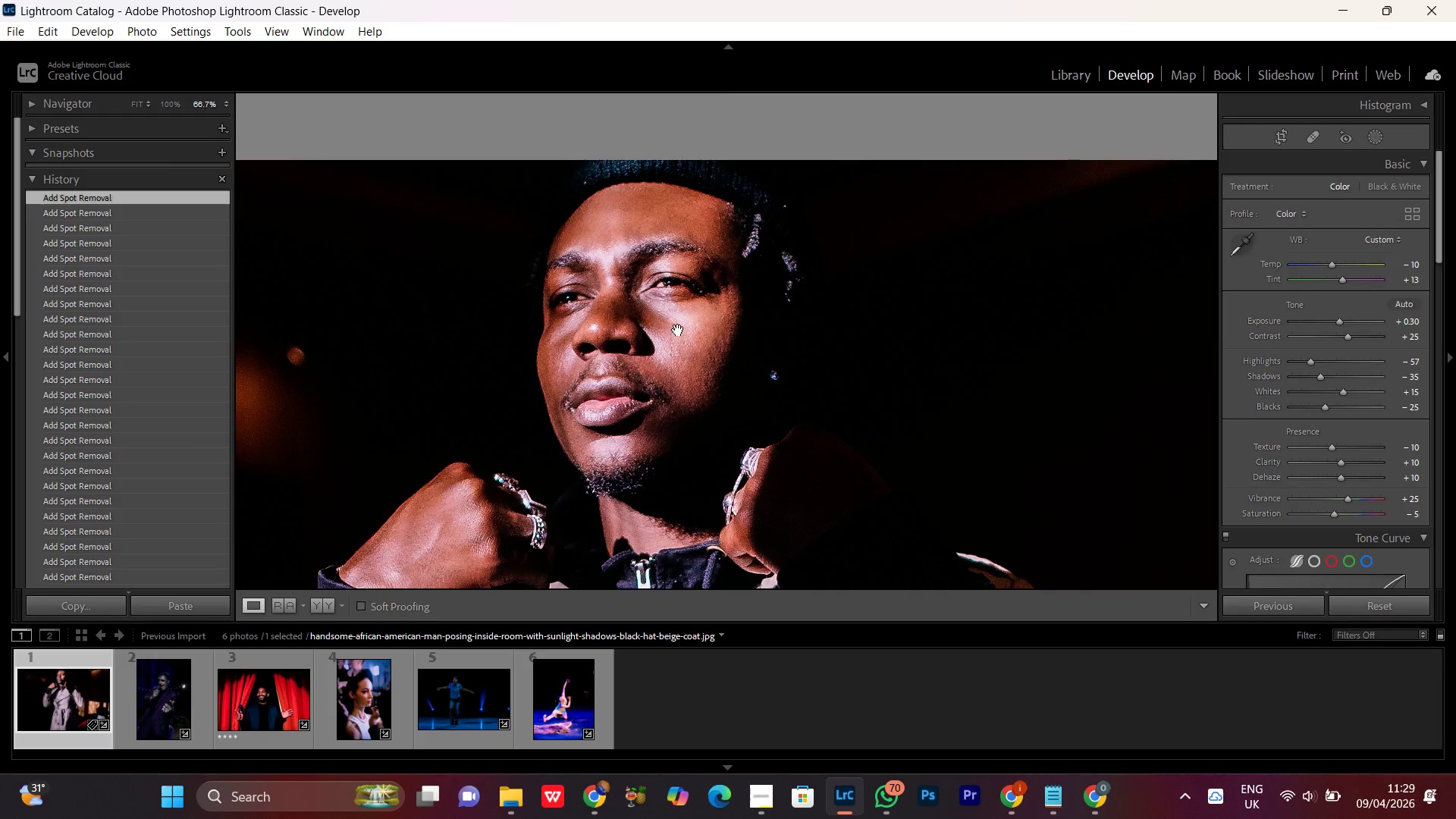 
left_click([678, 330])
 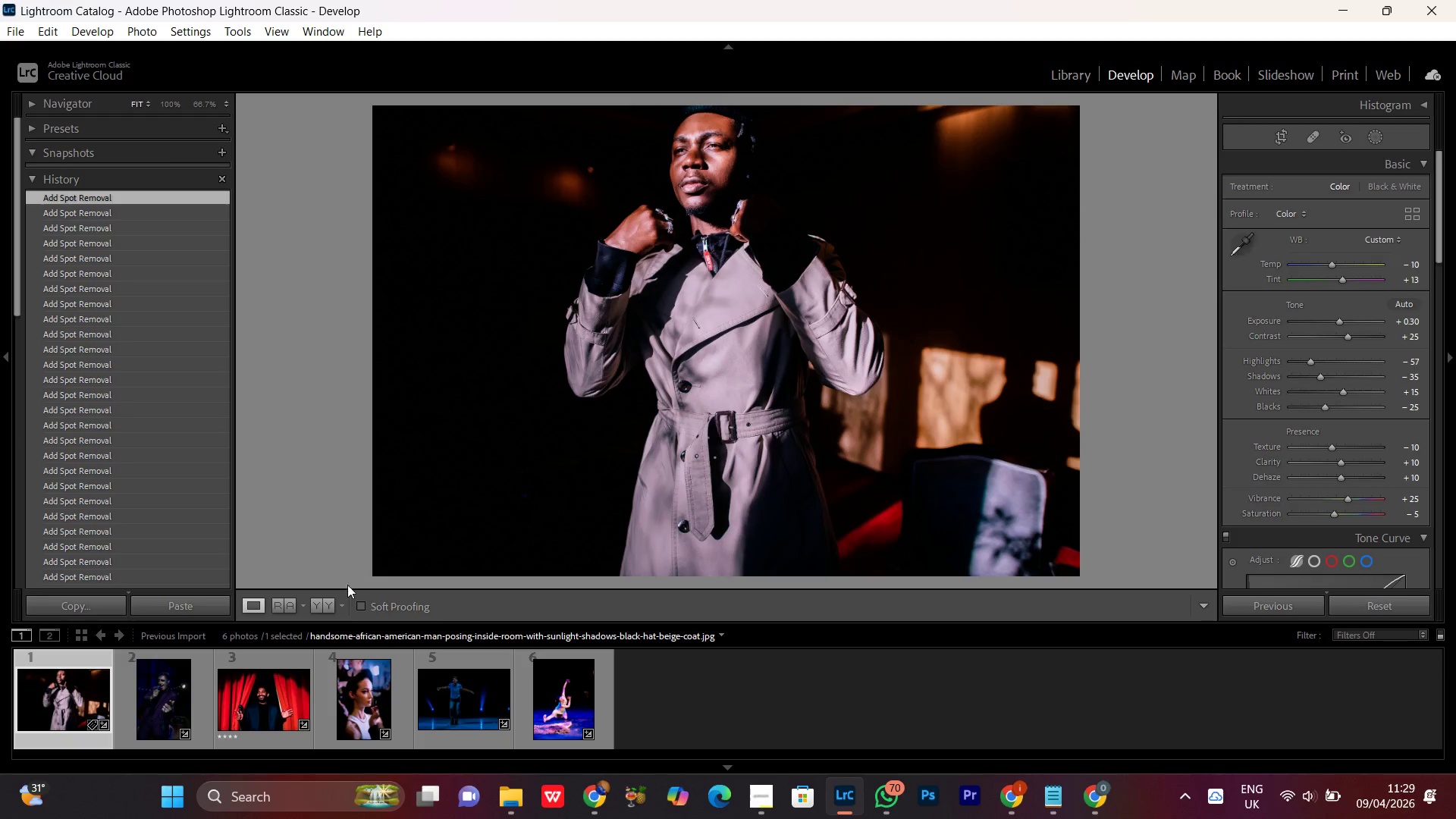 
mouse_move([312, 610])
 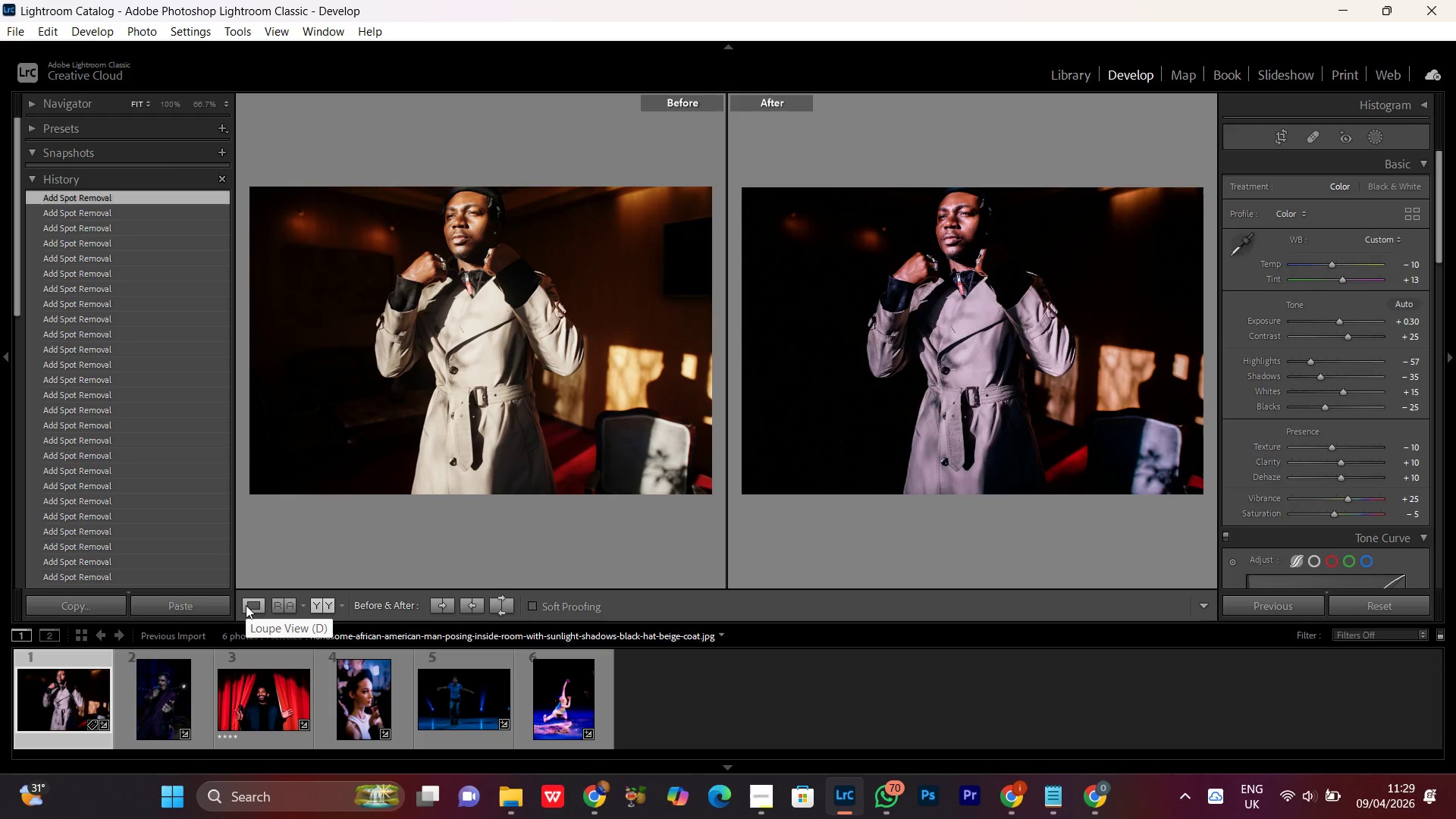 
left_click([246, 605])
 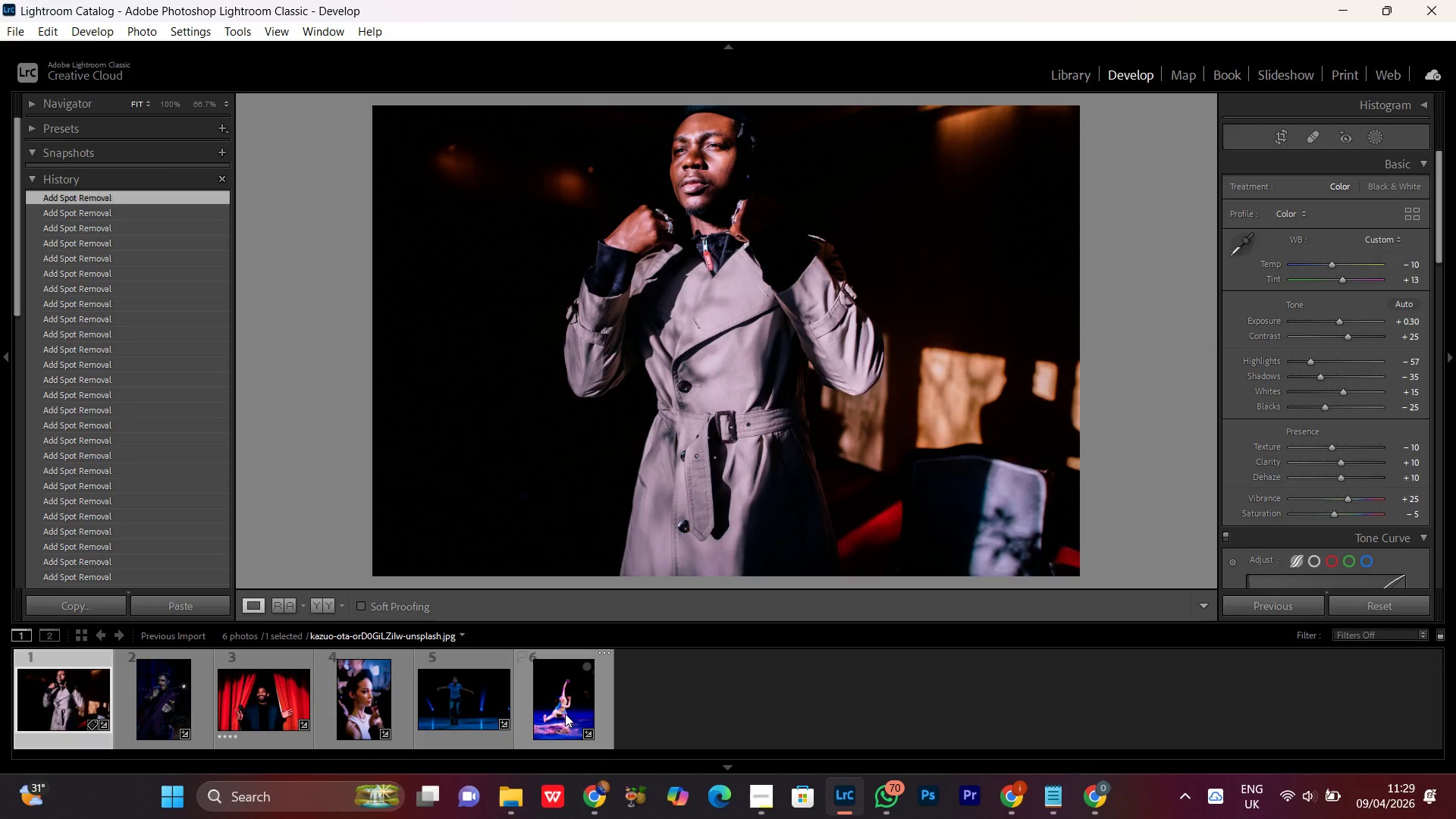 
left_click([589, 806])
 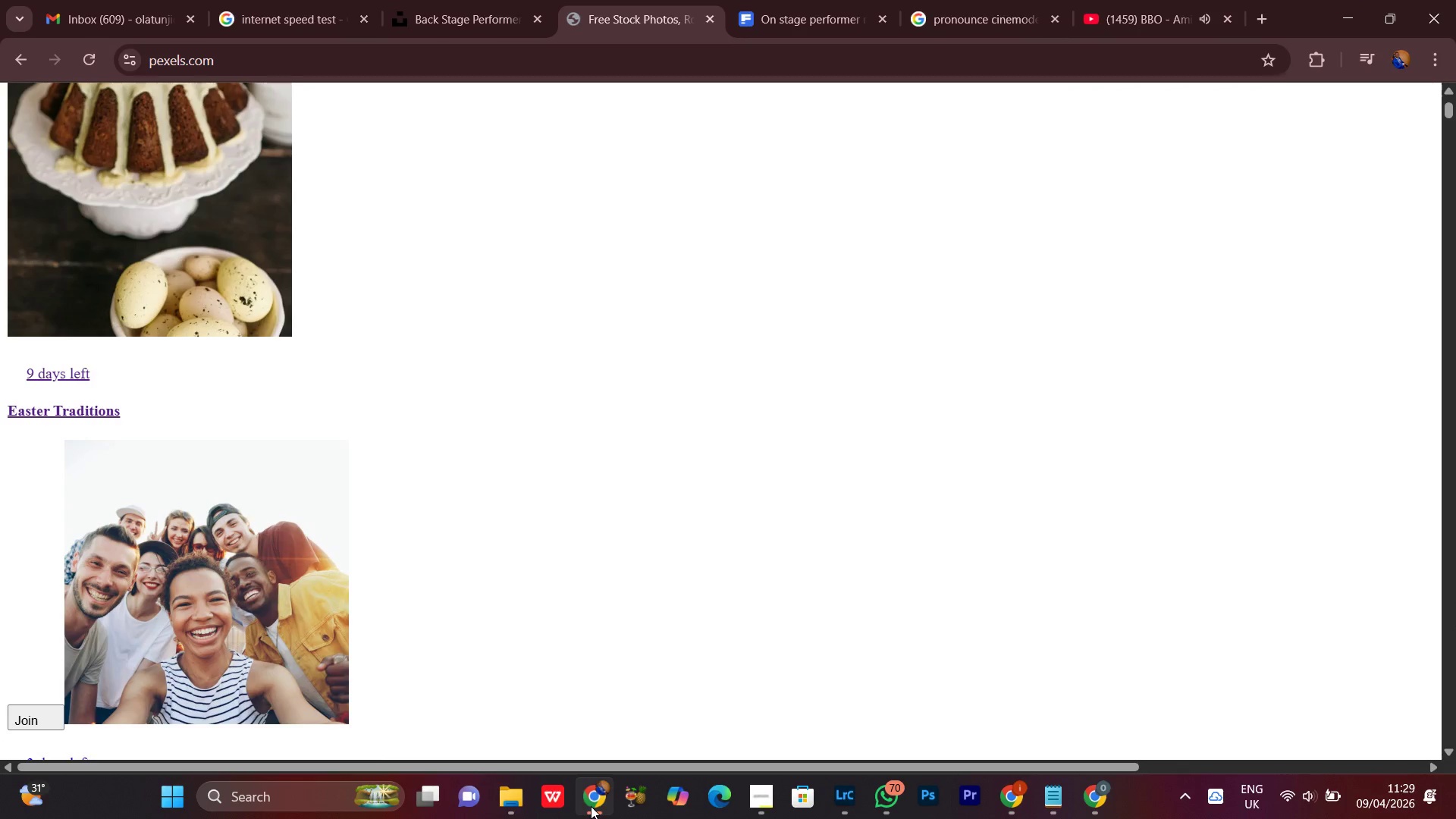 
left_click([591, 806])
 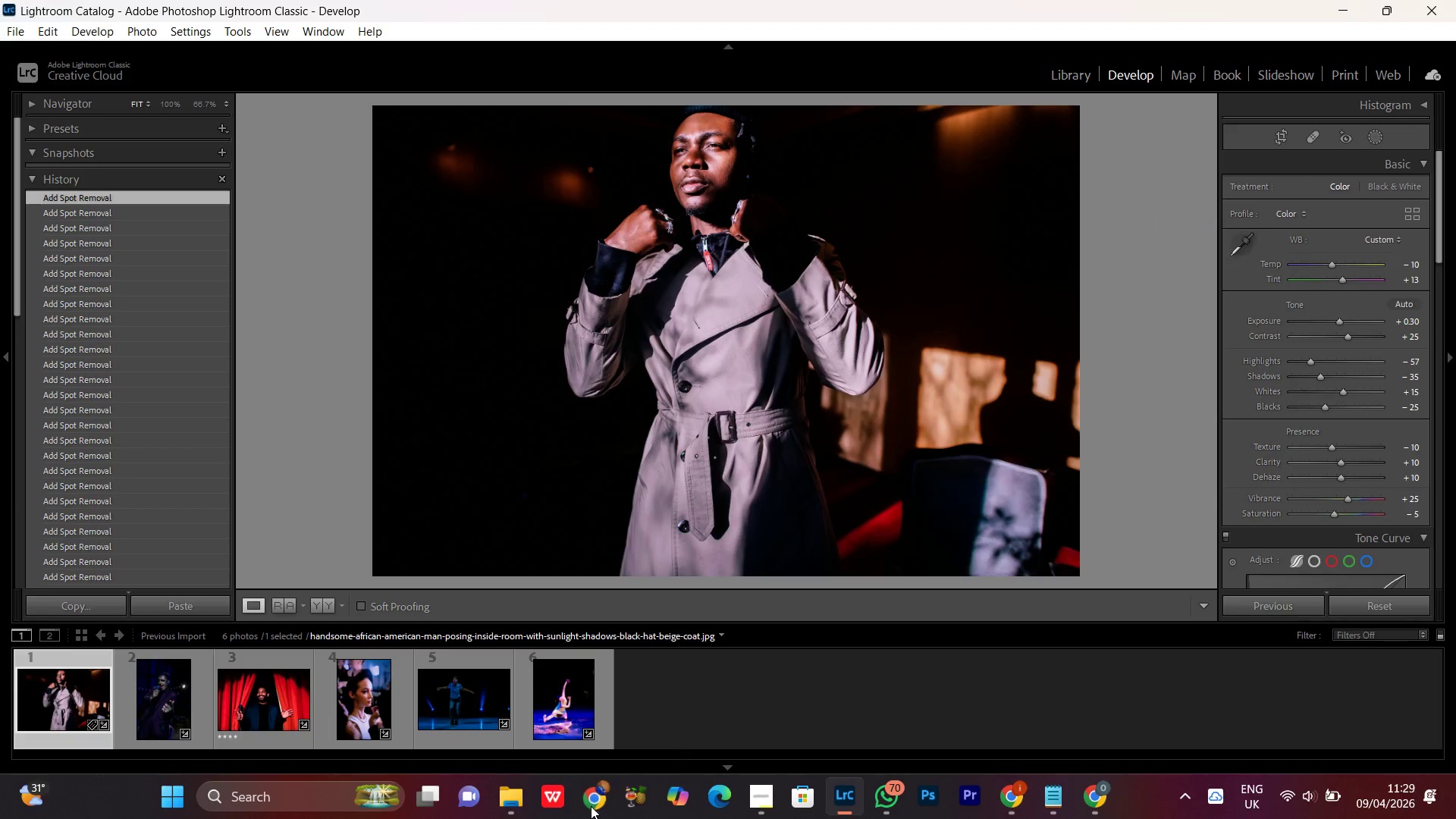 
left_click([591, 806])
 